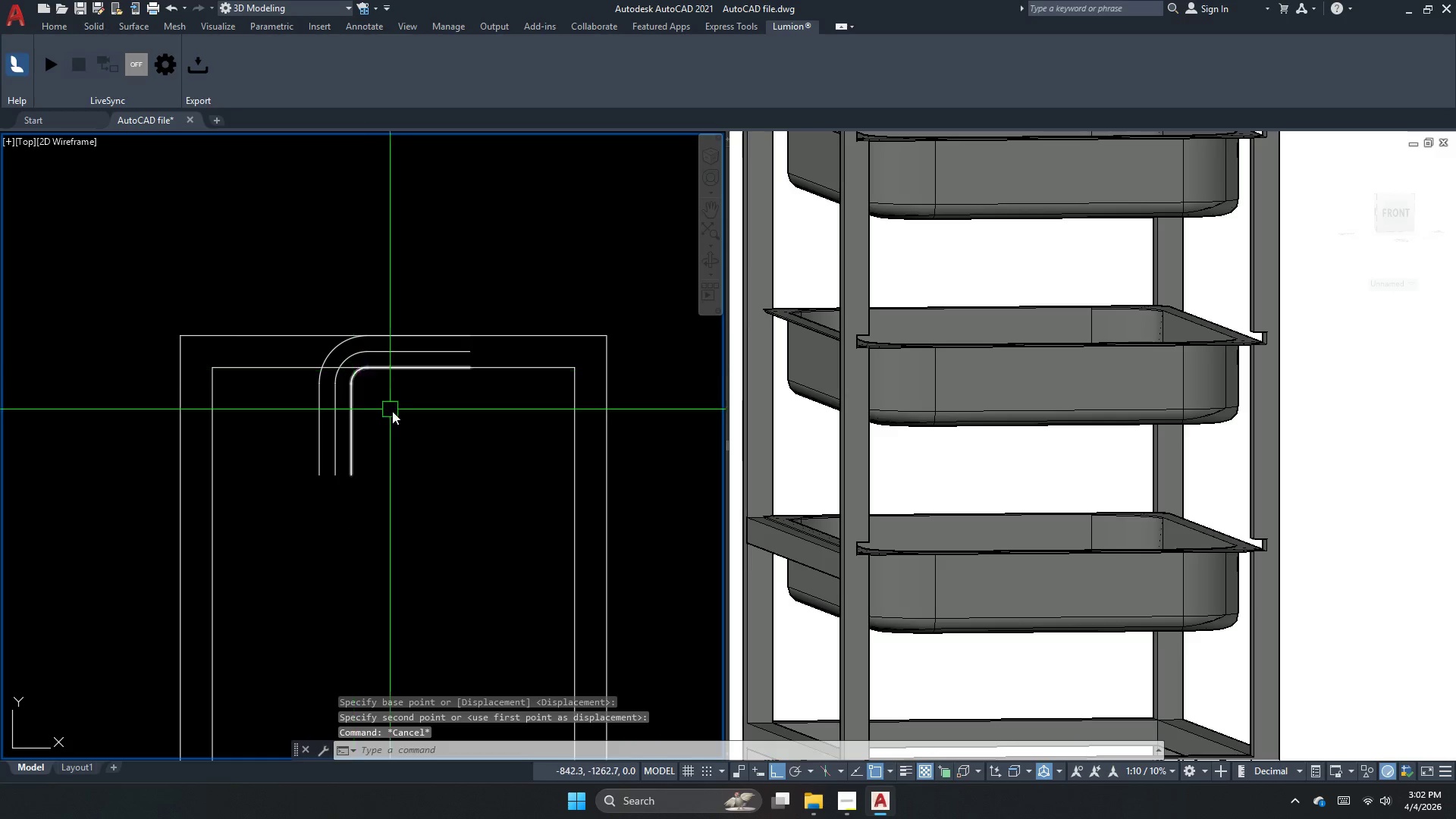 
left_click_drag(start_coordinate=[399, 416], to_coordinate=[347, 421])
 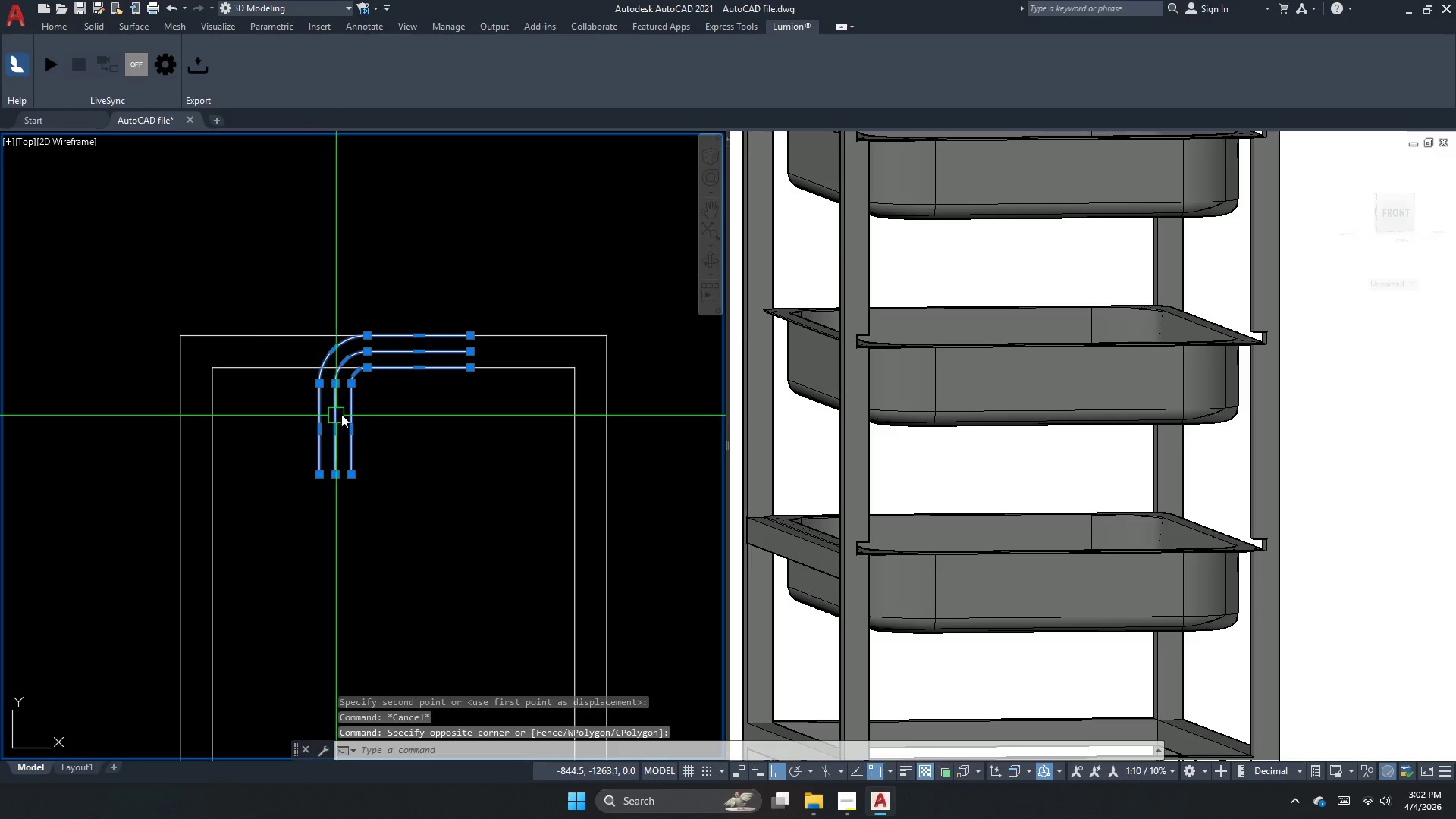 
type(m)
key(Escape)
key(Escape)
type(dra )
 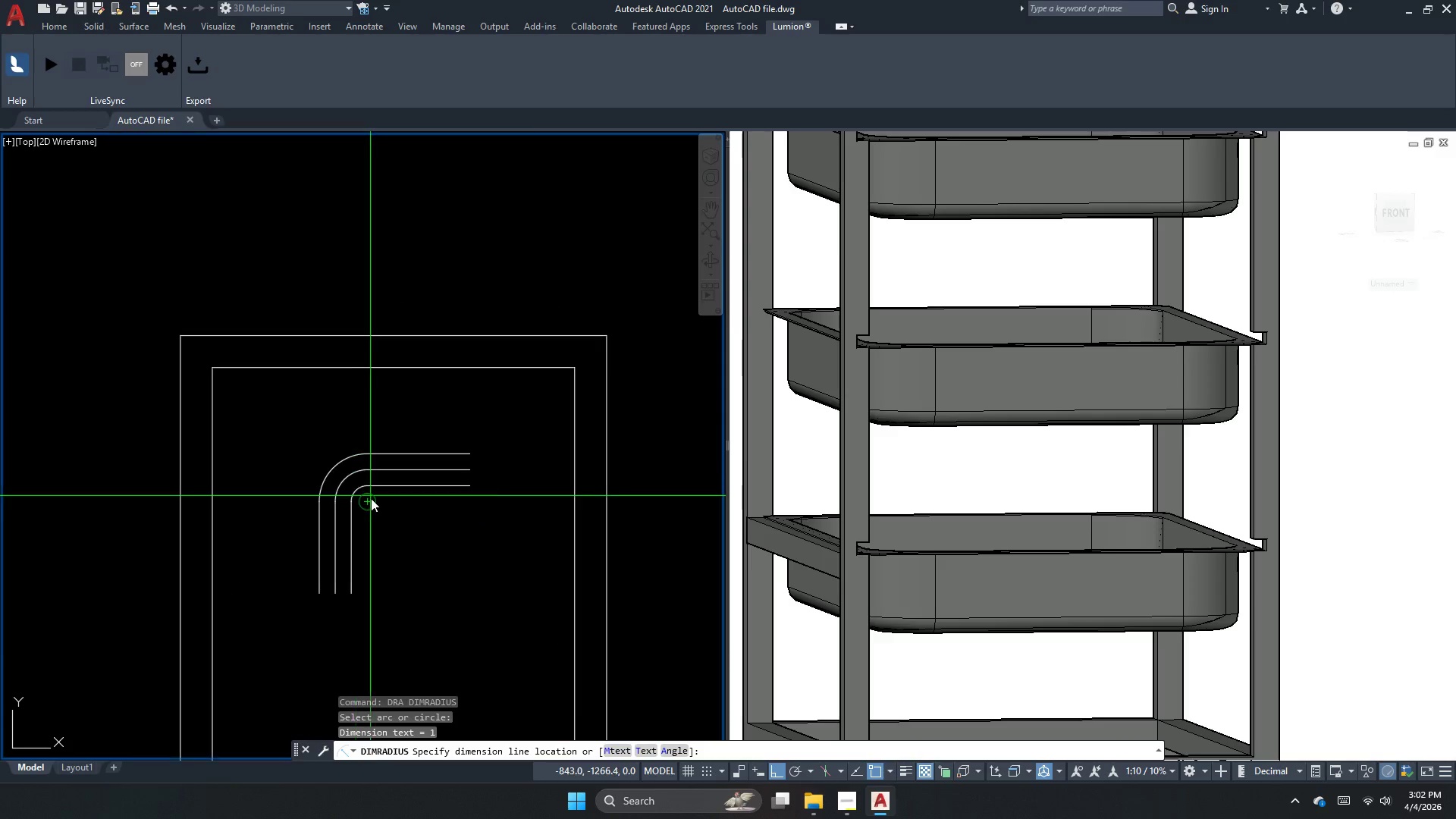 
left_click_drag(start_coordinate=[407, 400], to_coordinate=[400, 440])
 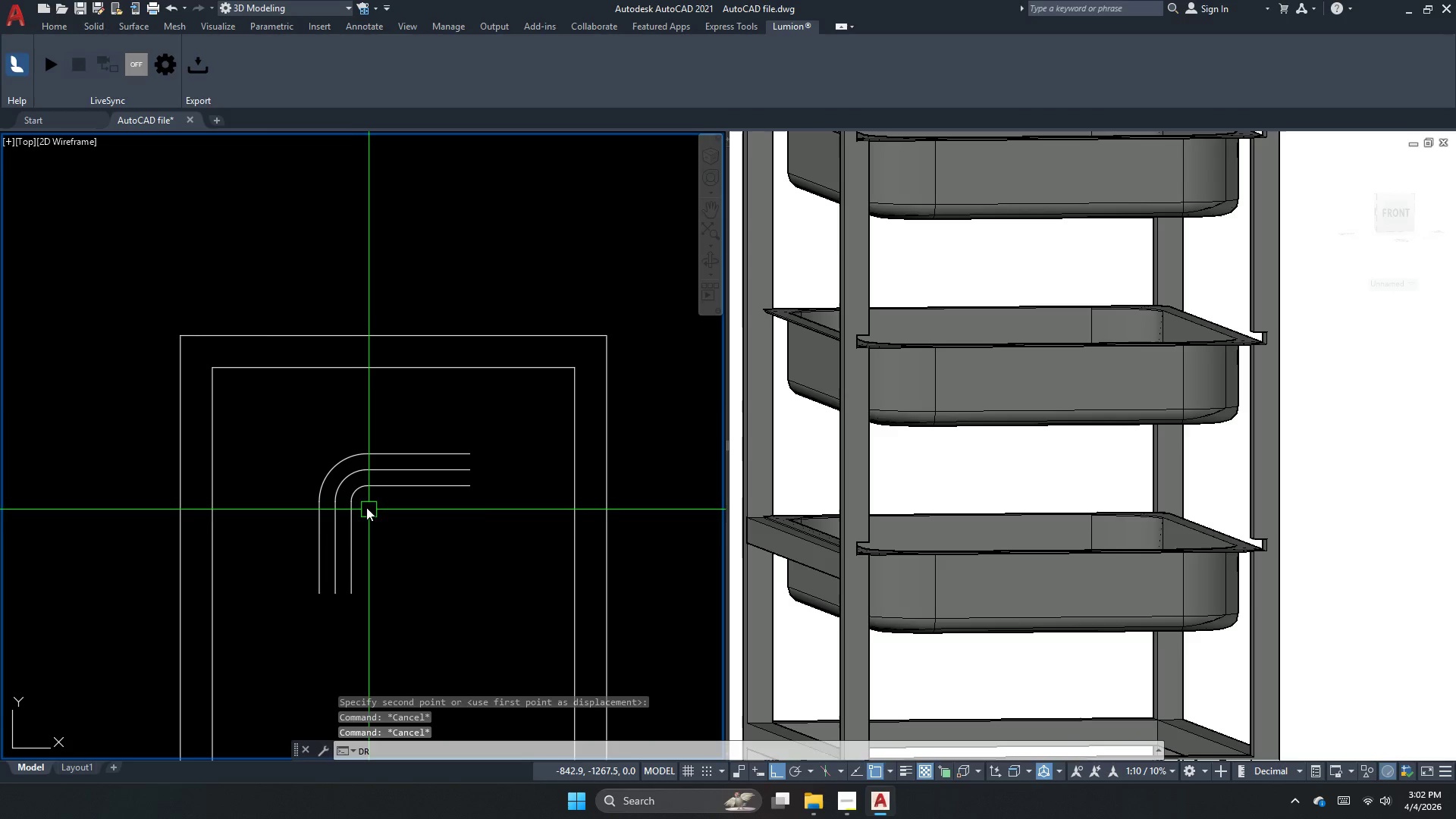 
left_click([359, 488])
 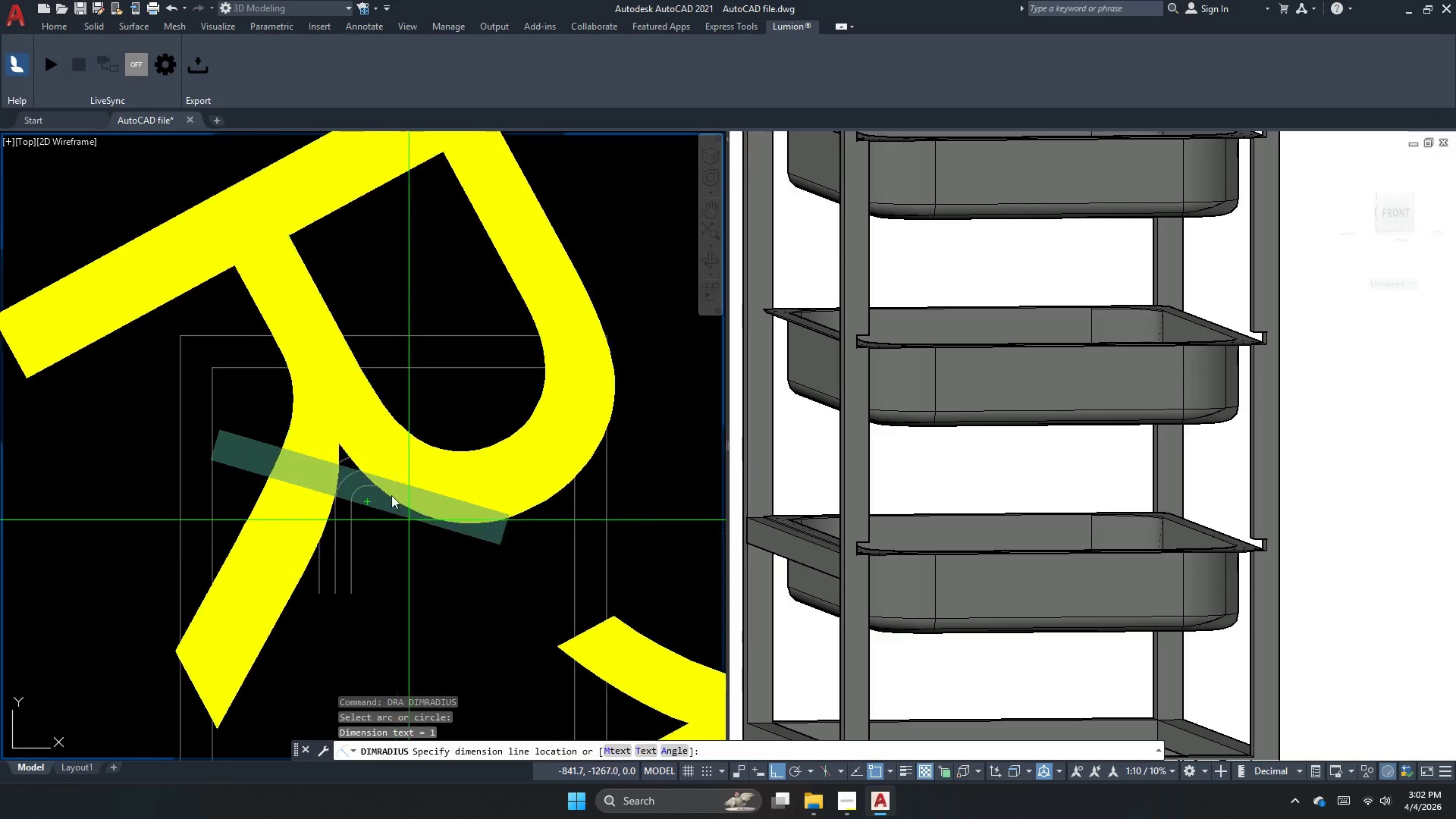 
left_click([372, 293])
 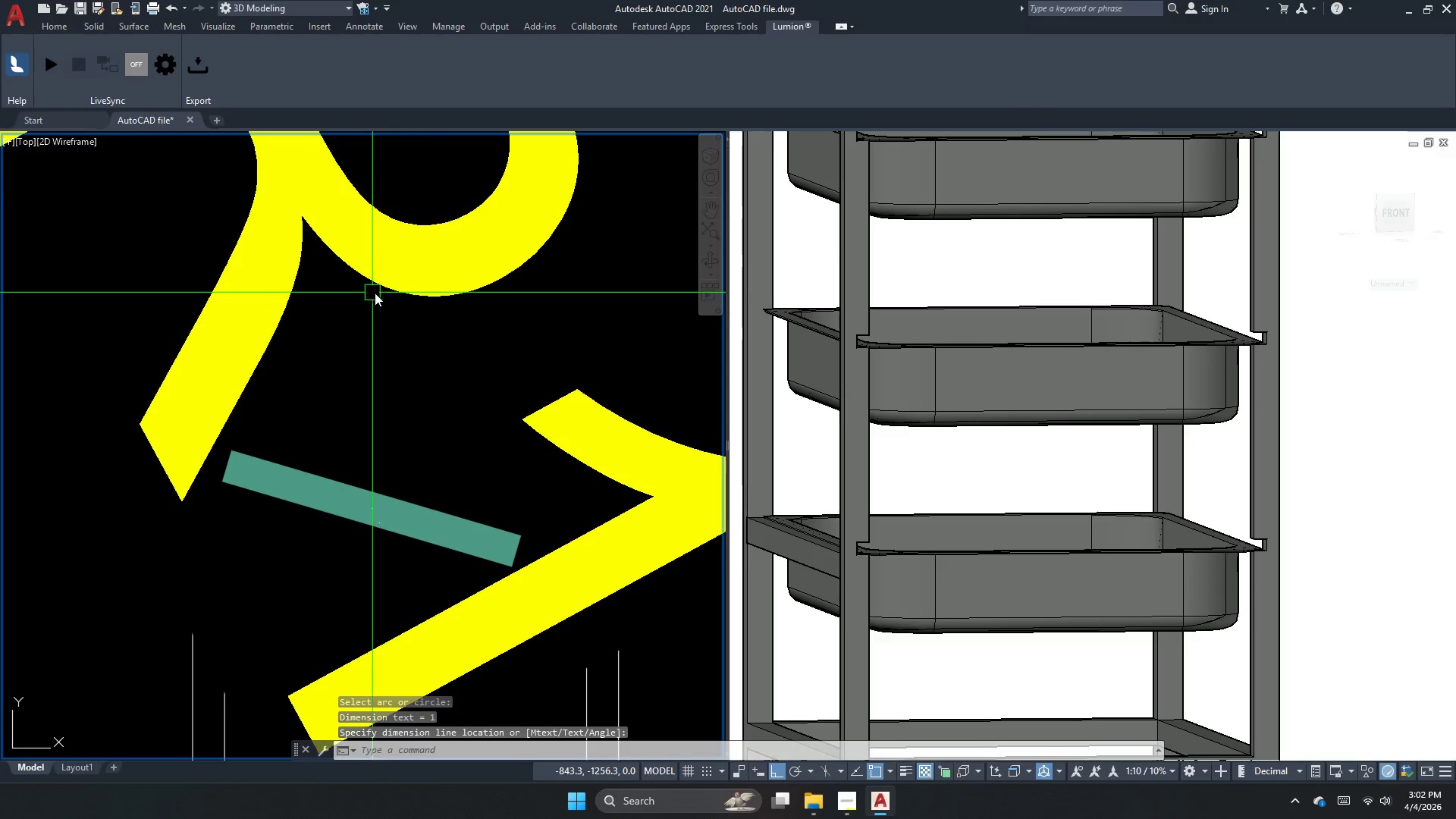 
scroll: coordinate [353, 434], scroll_direction: none, amount: 0.0
 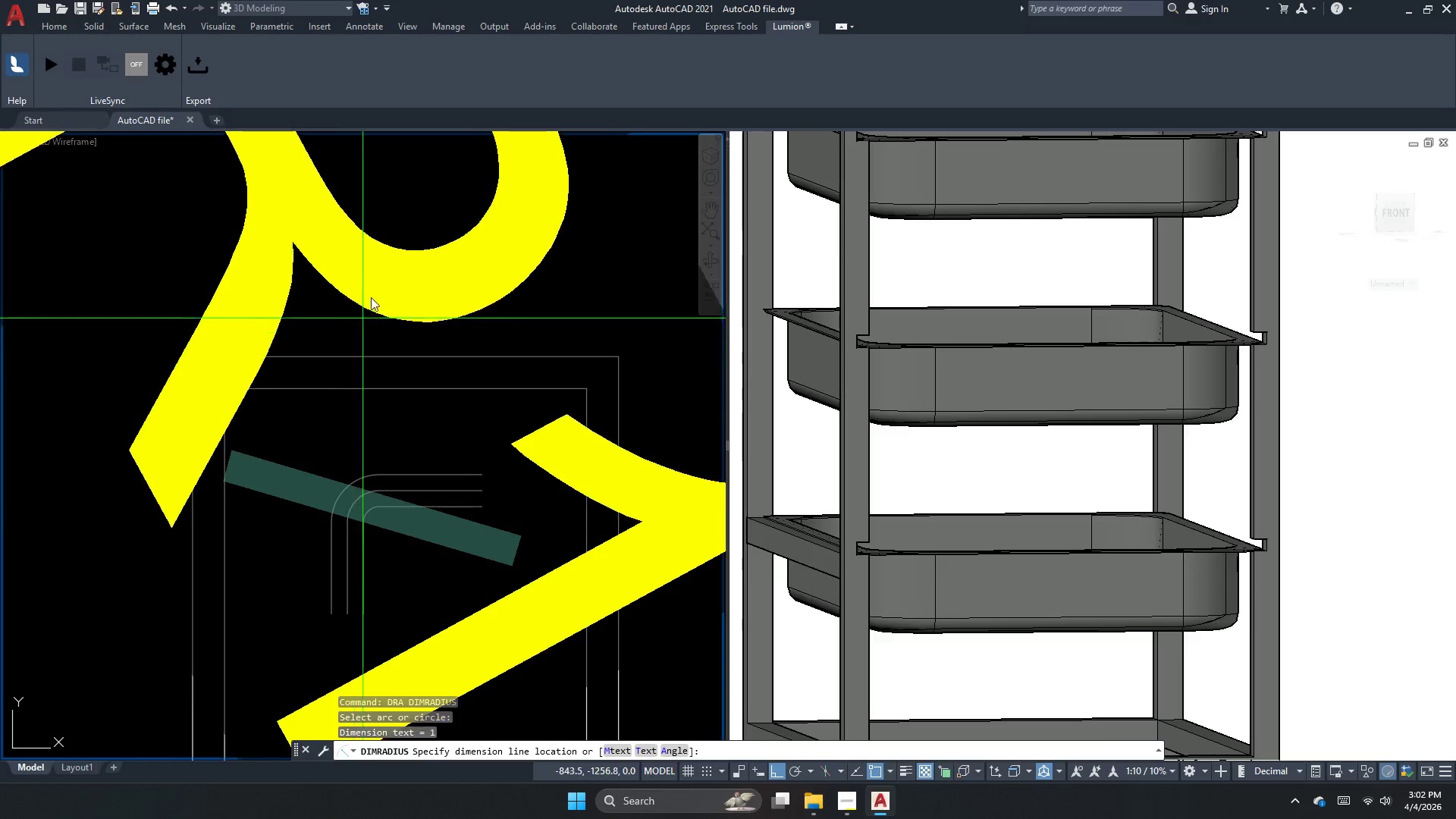 
key(Escape)
 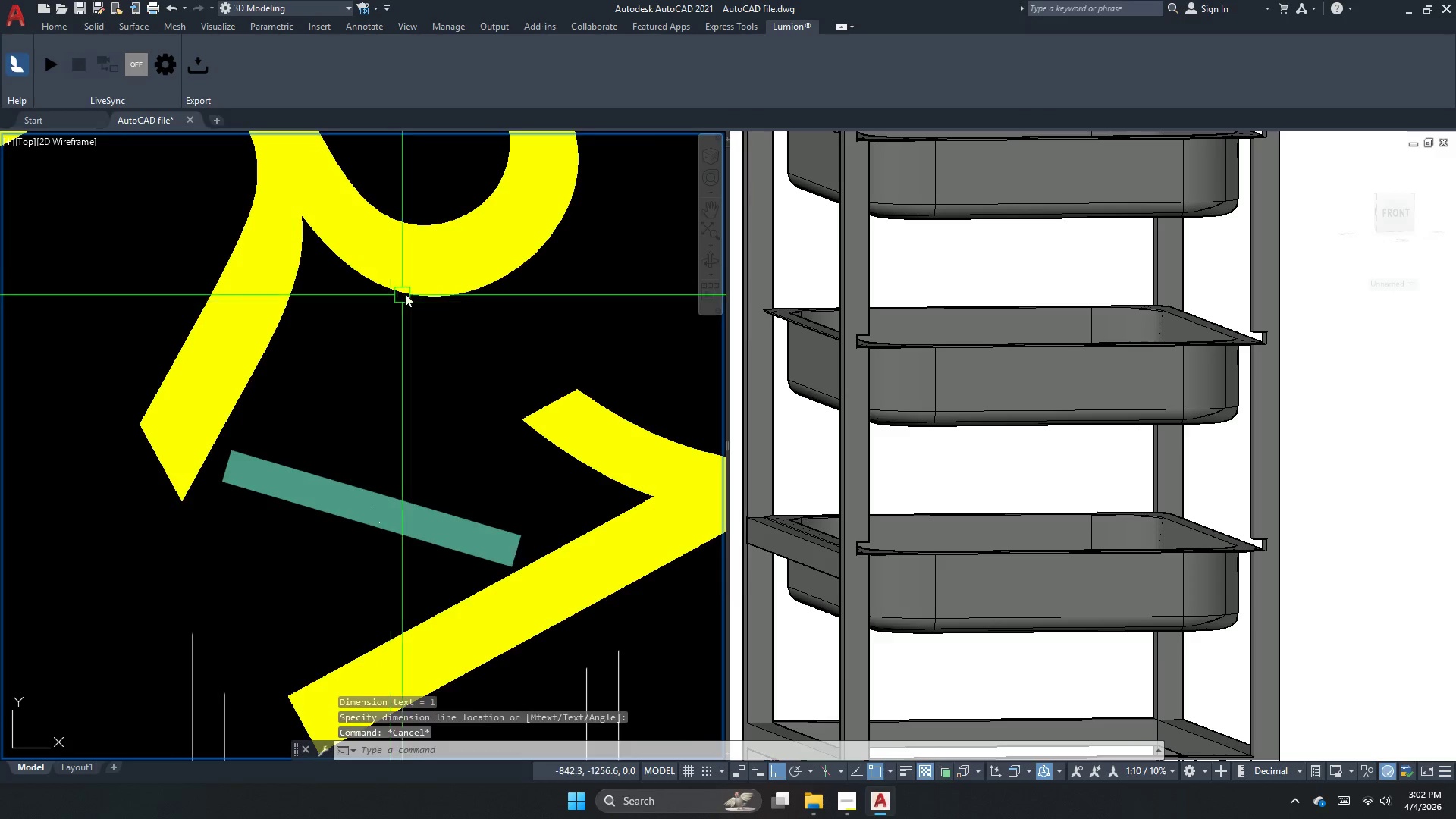 
double_click([406, 293])
 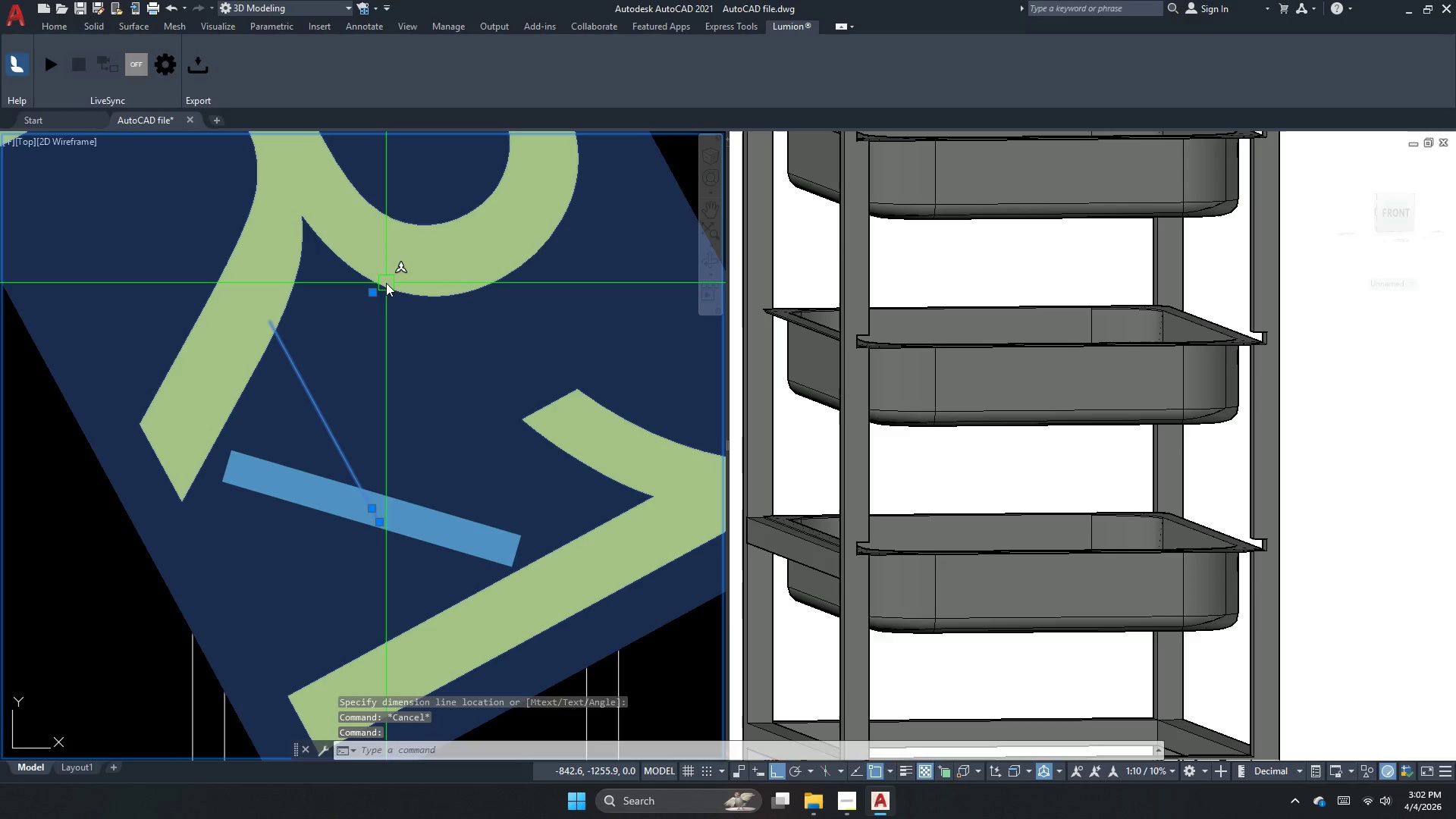 
type(ch )
 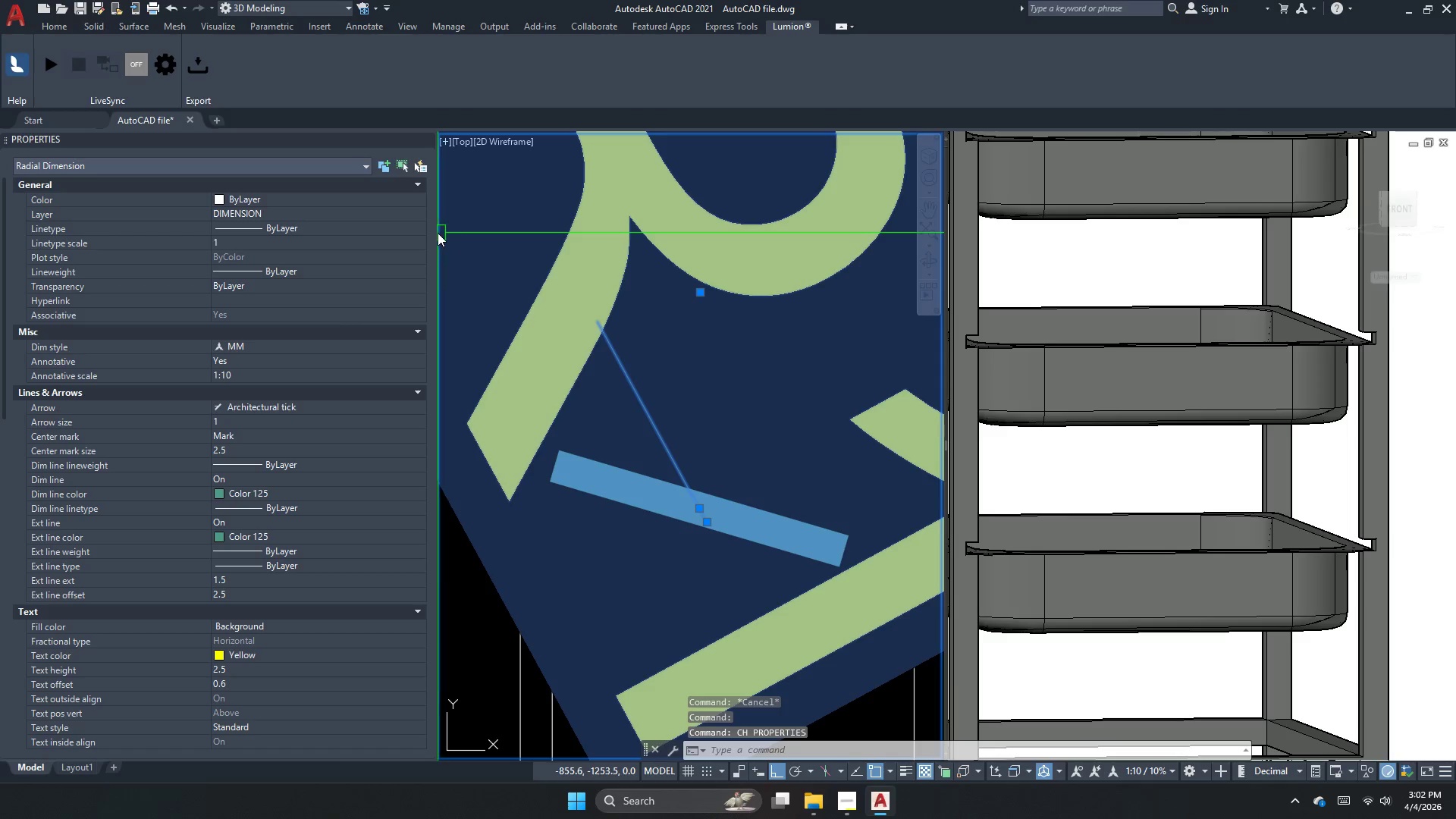 
left_click_drag(start_coordinate=[436, 234], to_coordinate=[196, 243])
 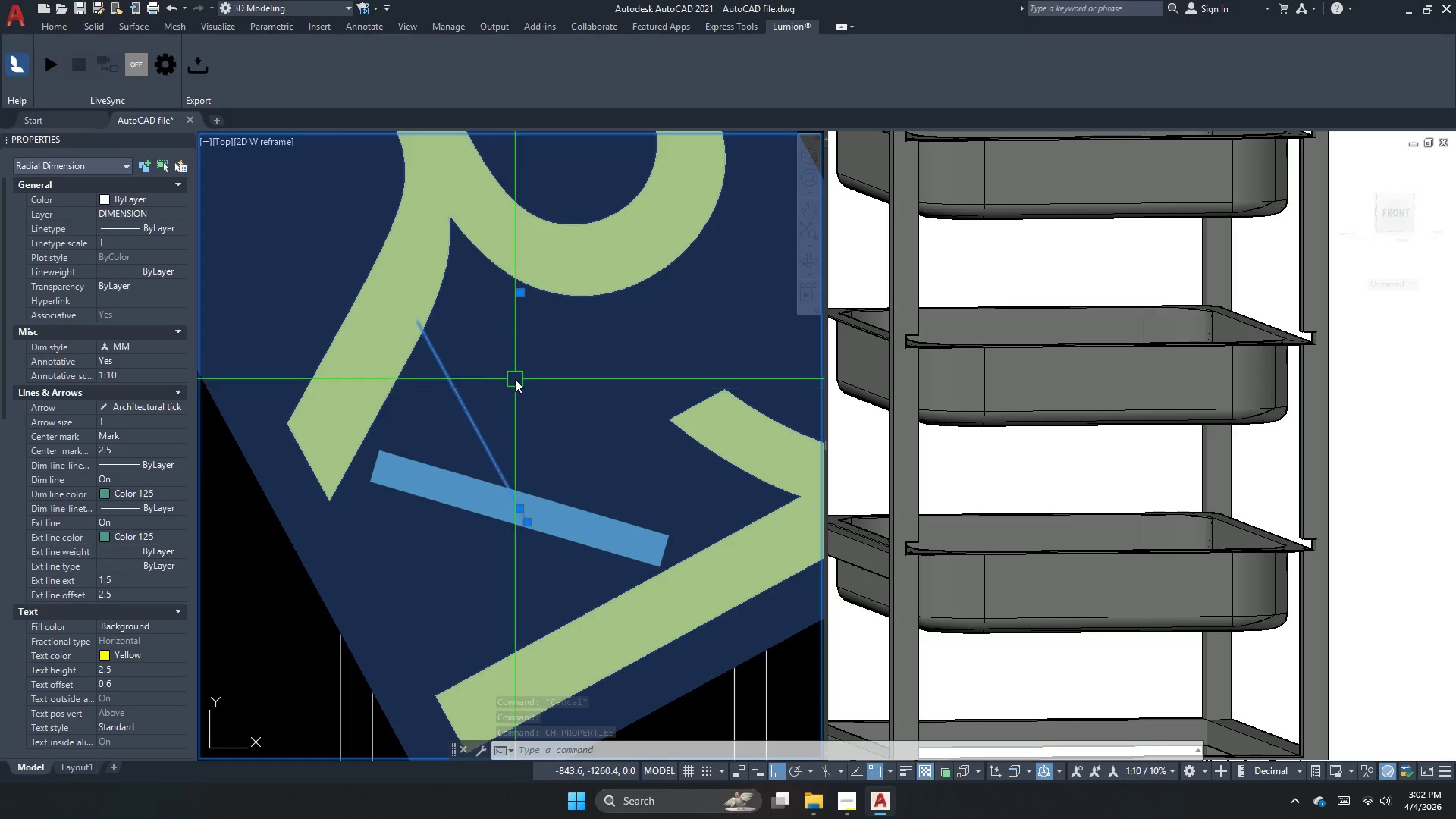 
scroll: coordinate [107, 673], scroll_direction: down, amount: 5.0
 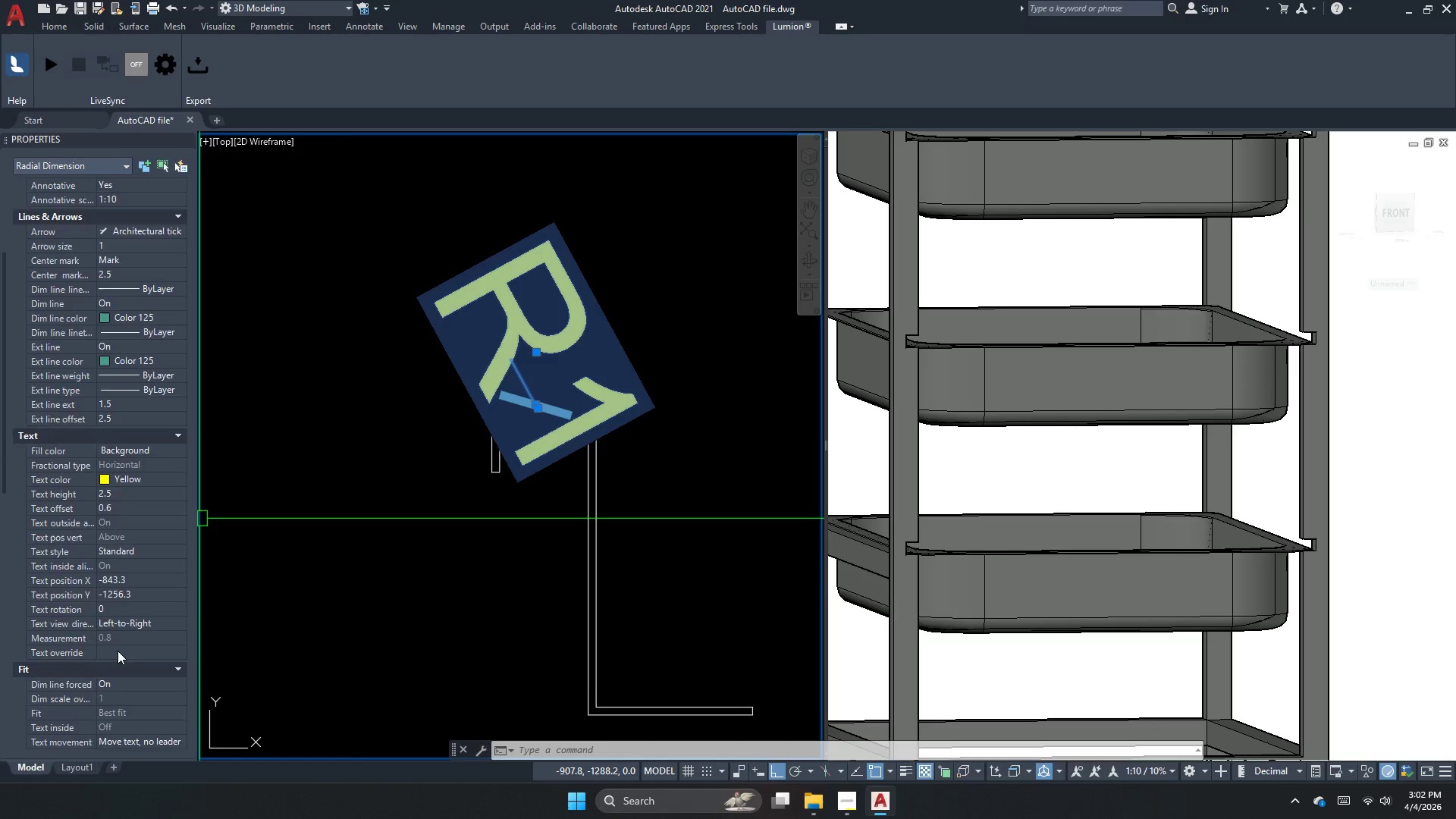 
scroll: coordinate [118, 651], scroll_direction: none, amount: 0.0
 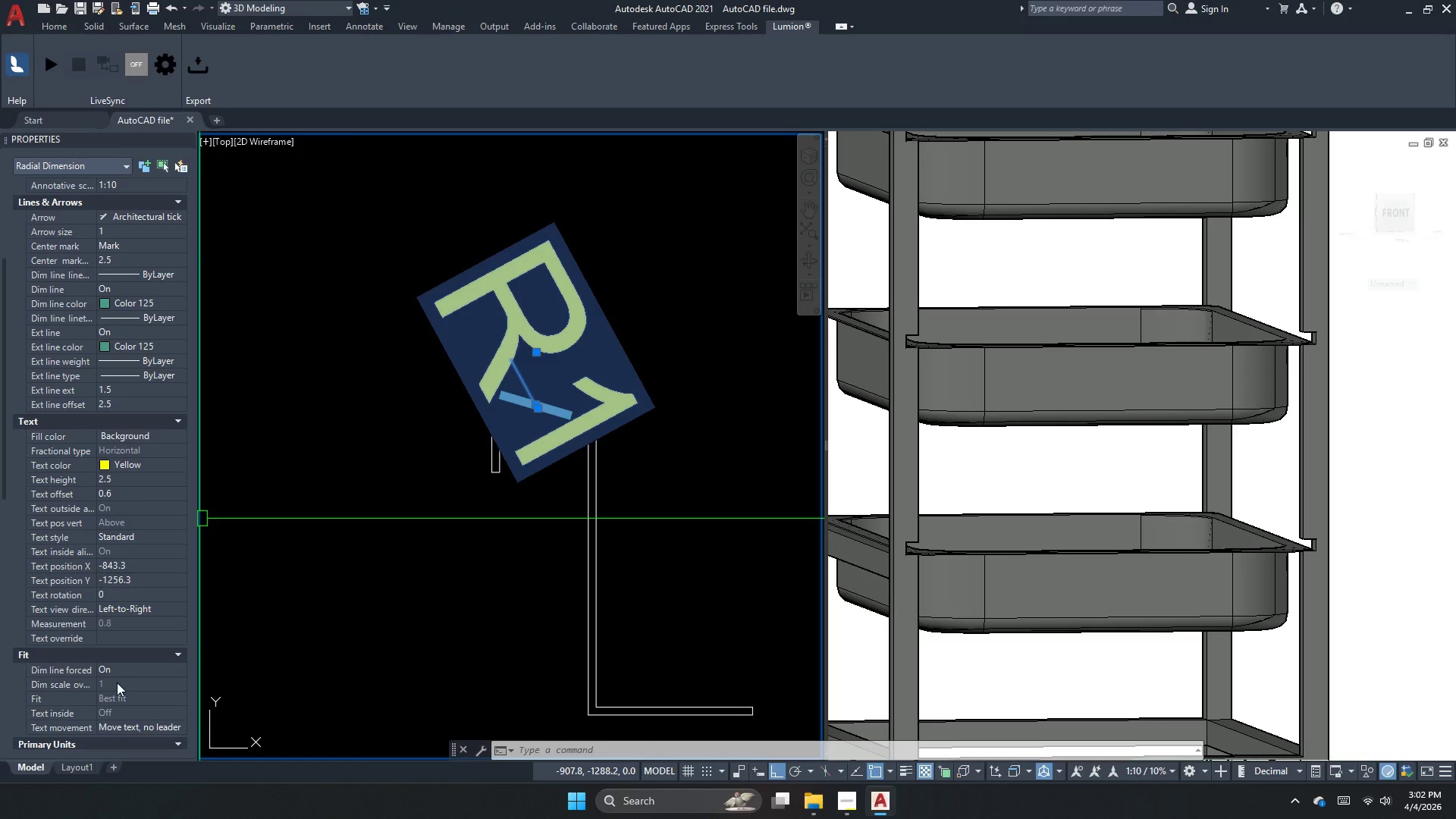 
scroll: coordinate [121, 668], scroll_direction: down, amount: 3.0
 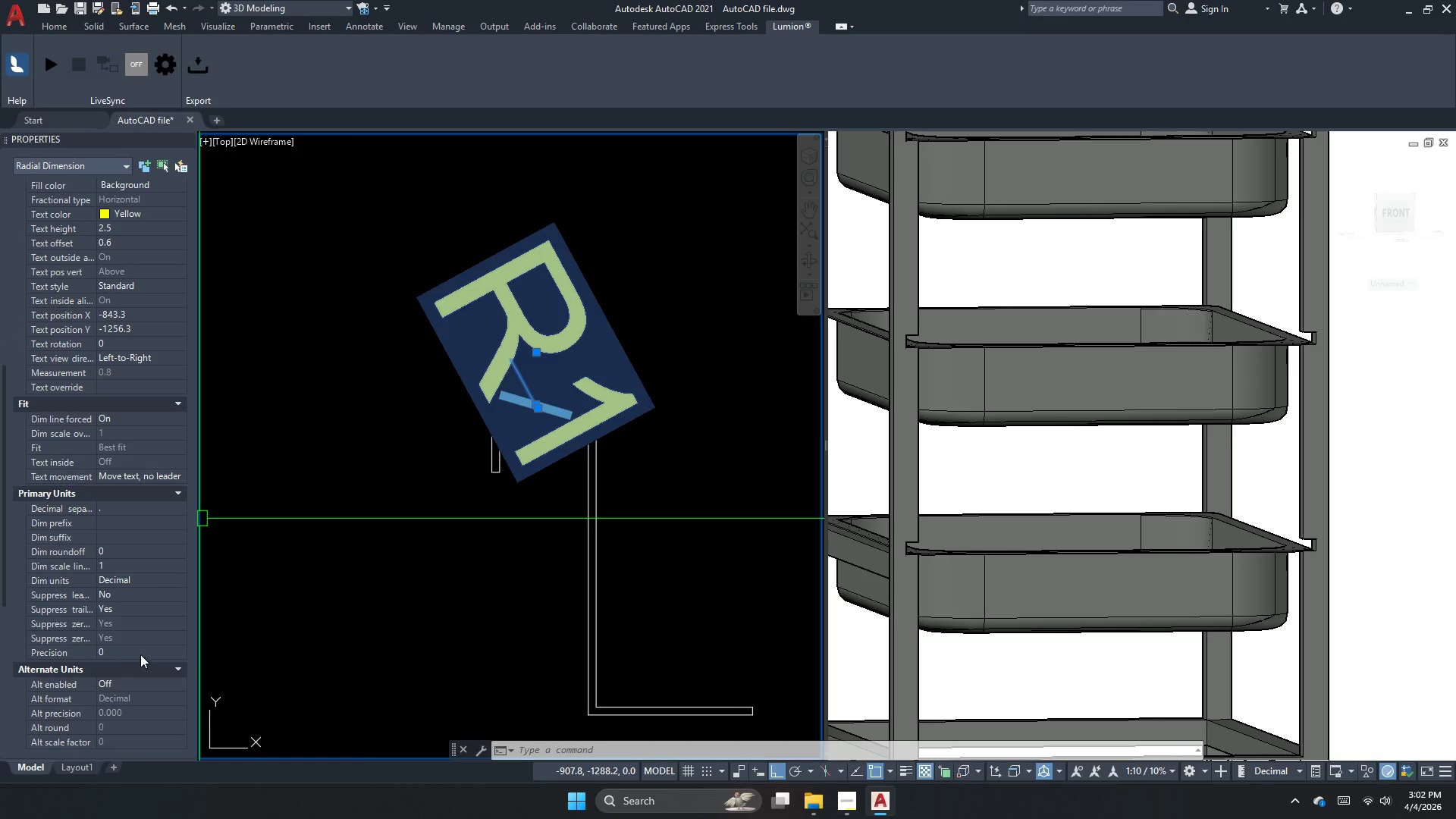 
double_click([143, 650])
 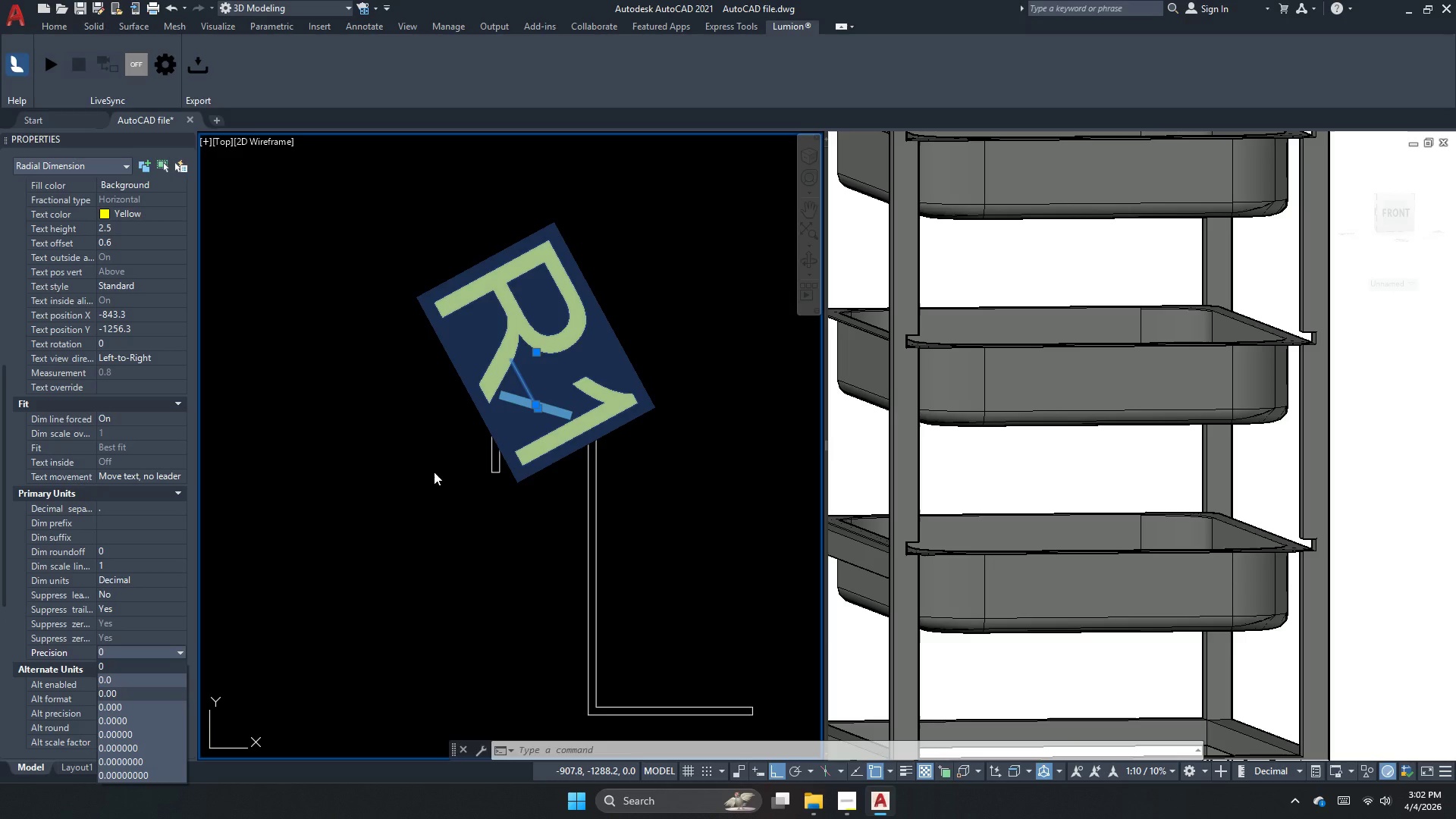 
key(Escape)
 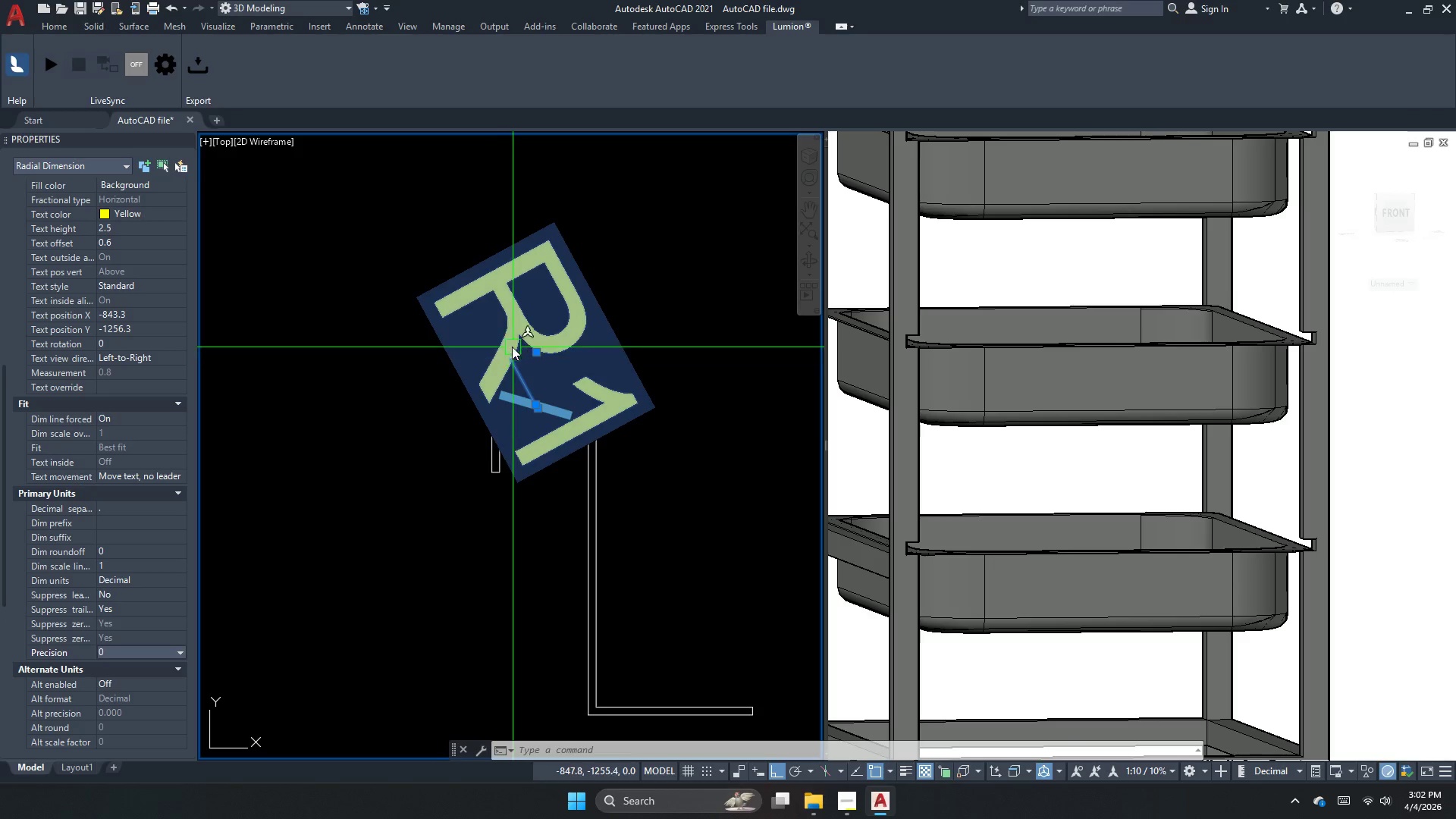 
left_click([507, 341])
 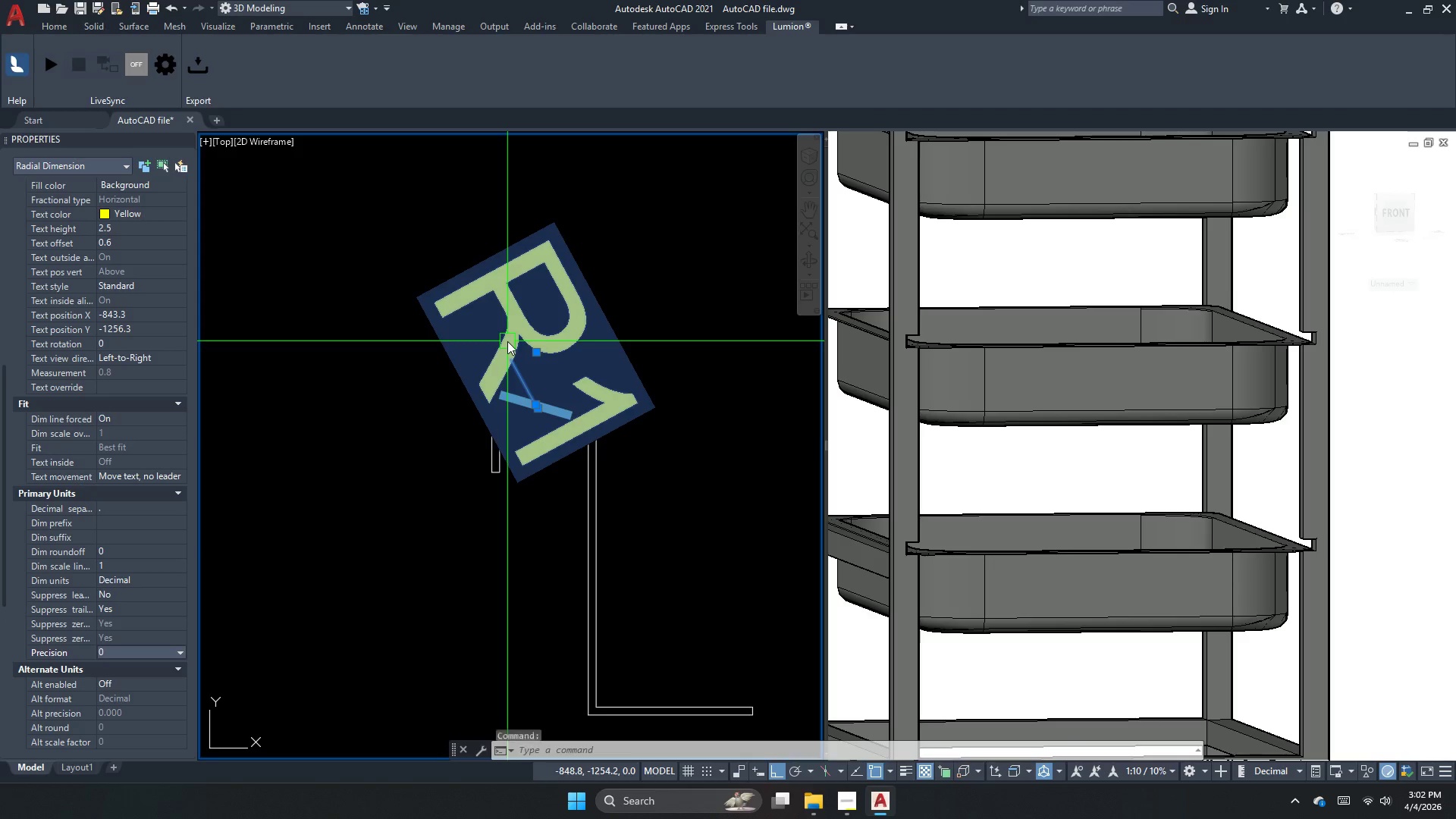 
key(E)
 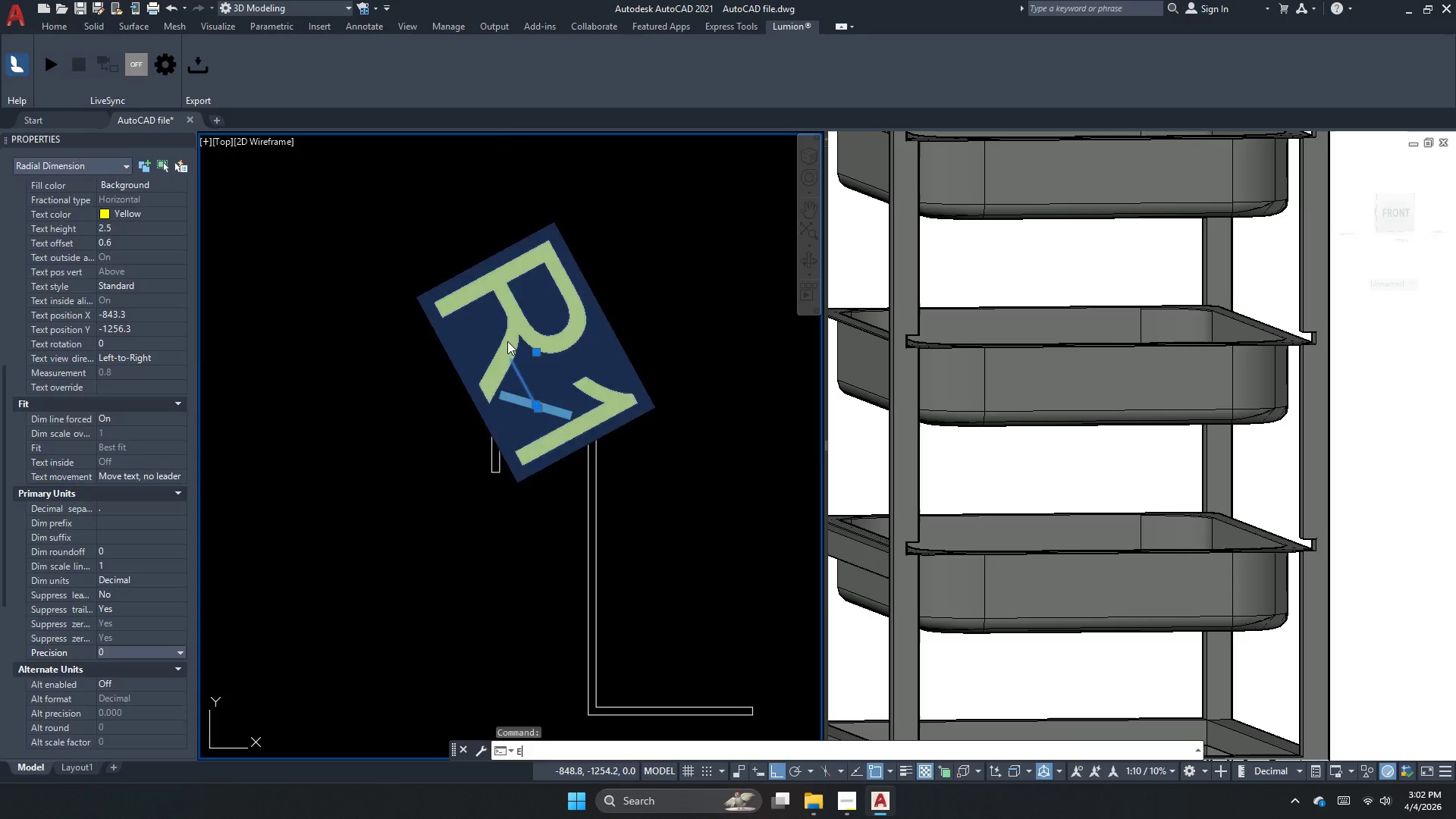 
key(Space)
 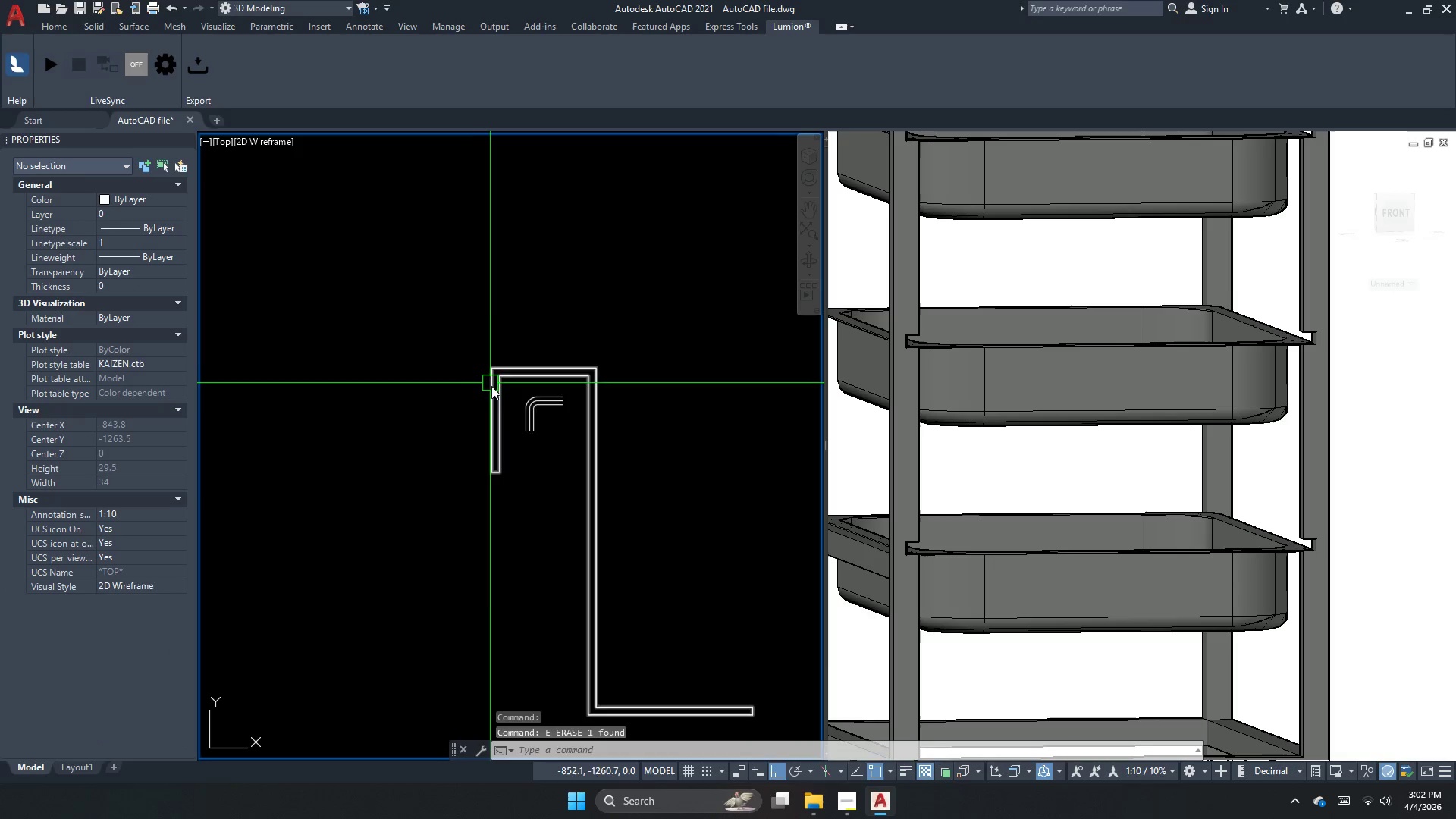 
scroll: coordinate [491, 386], scroll_direction: up, amount: 2.0
 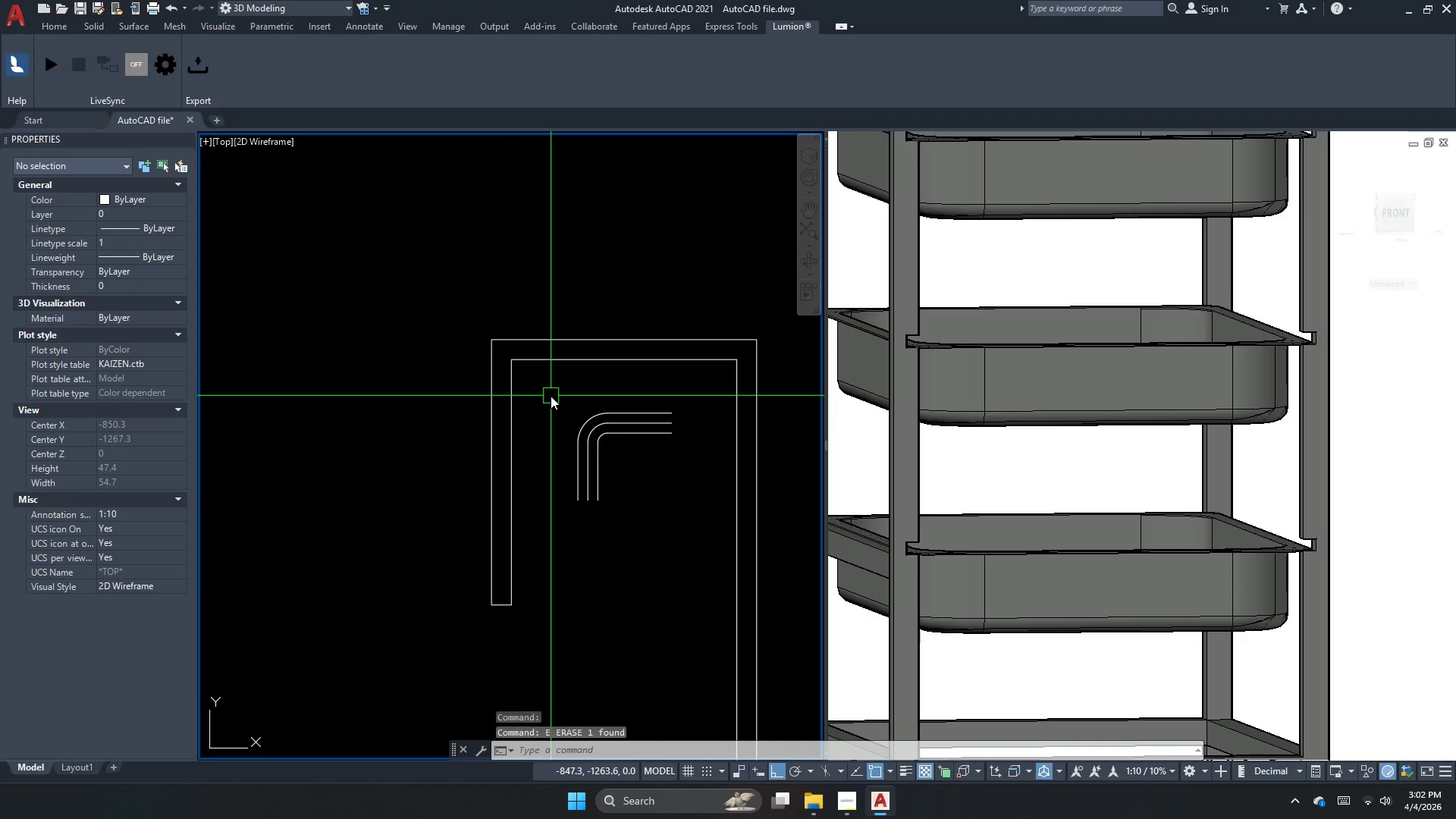 
key(Escape)
type(dra)
 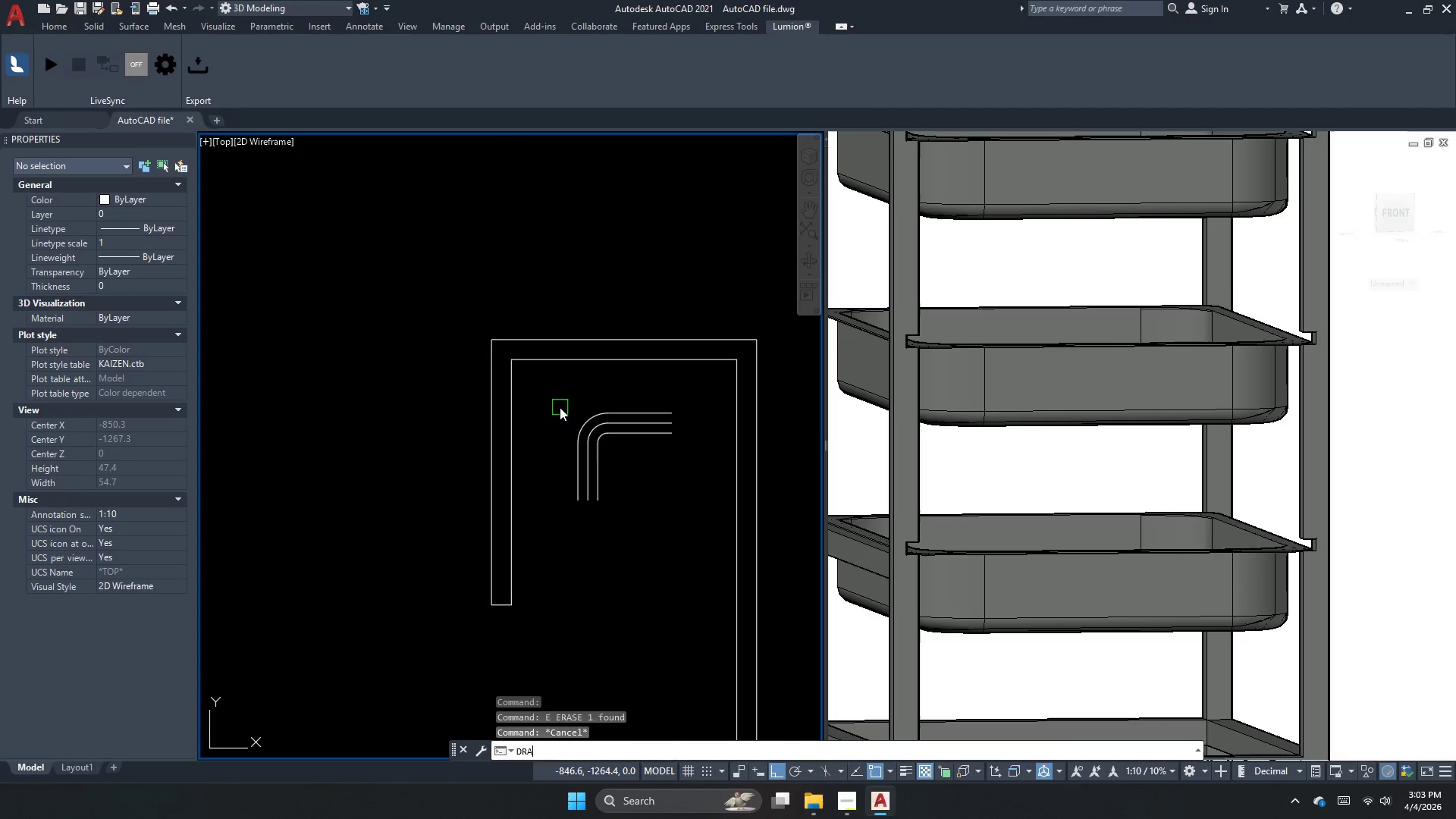 
key(Space)
 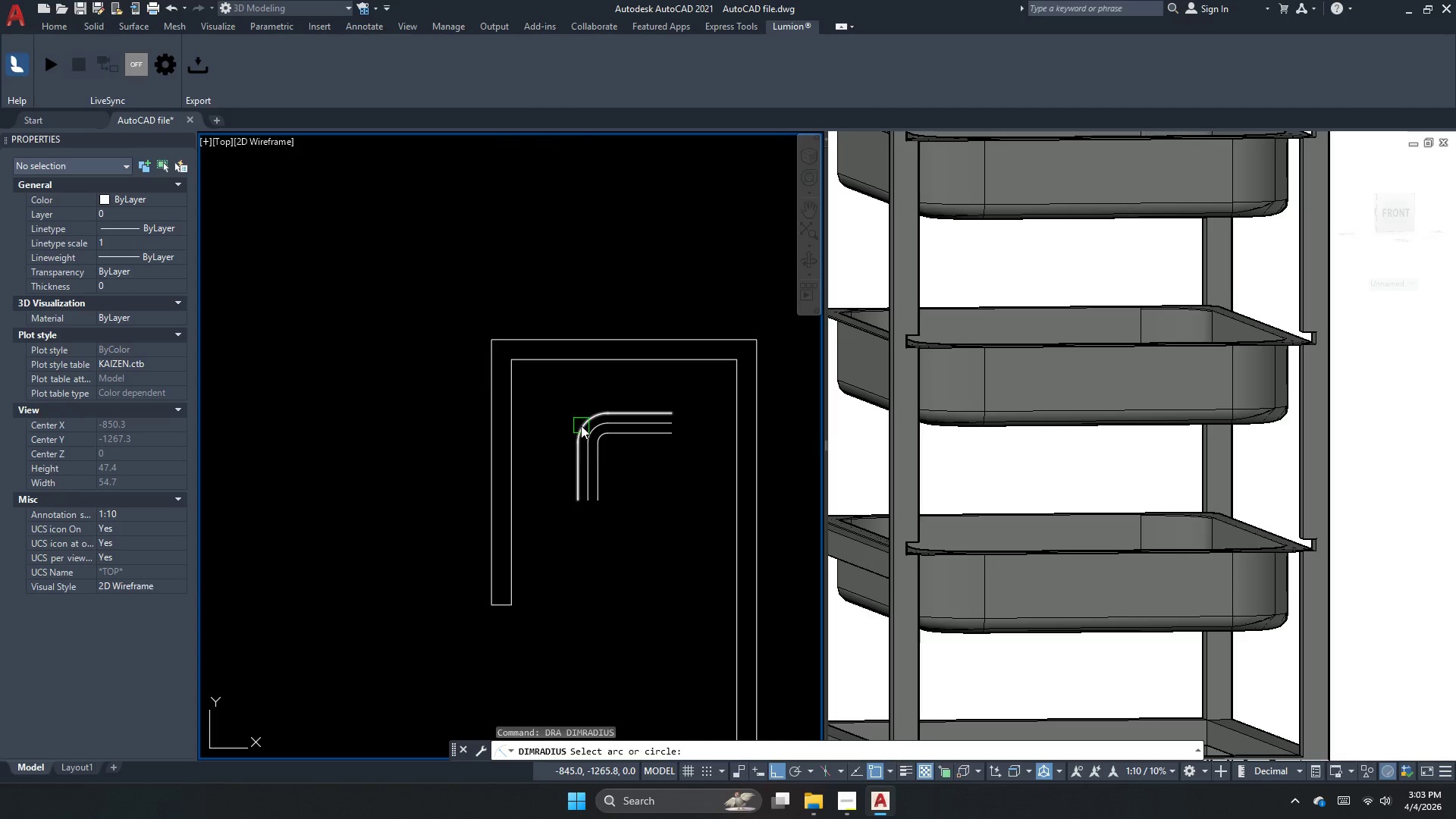 
left_click([581, 425])
 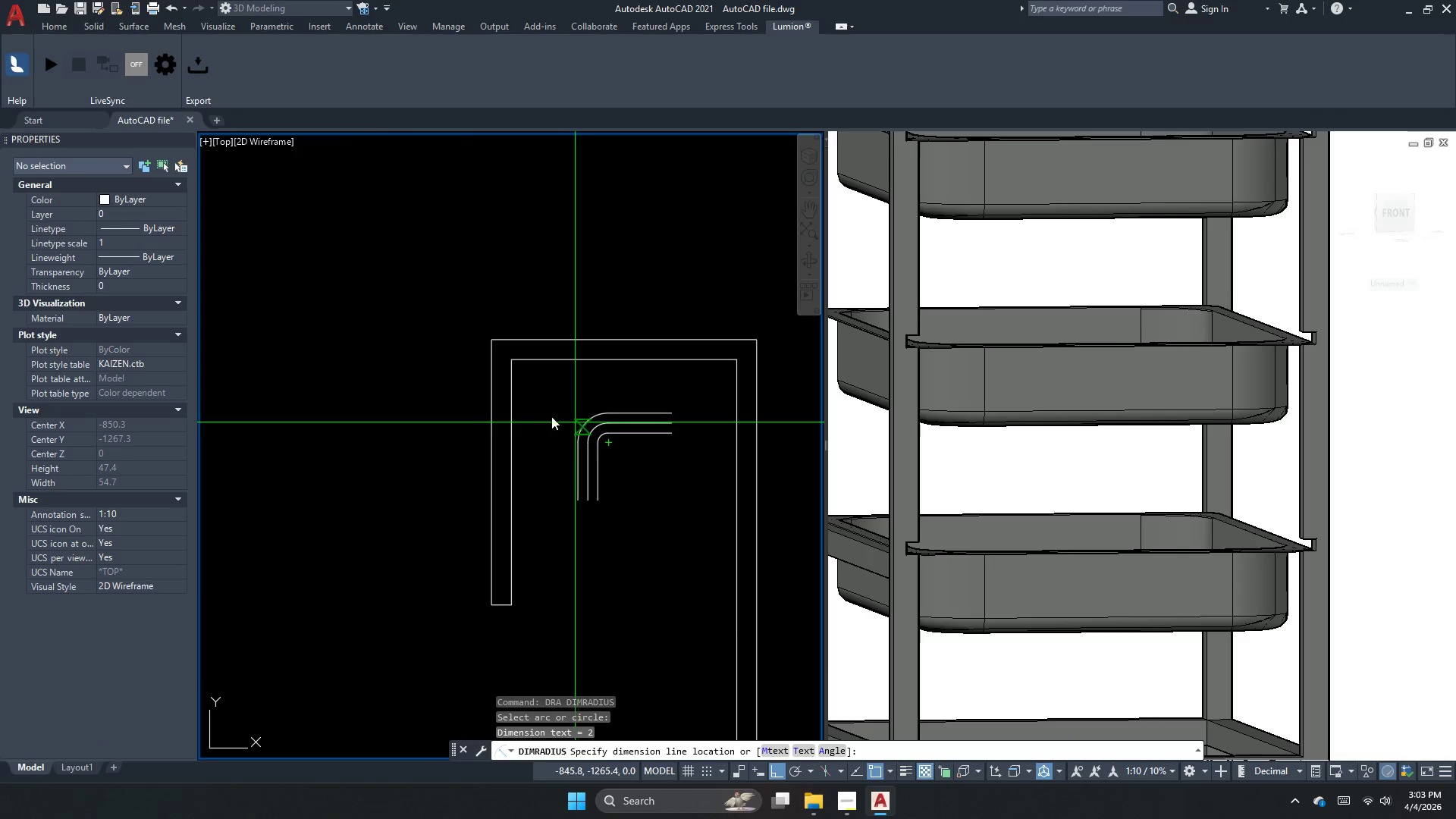 
left_click([487, 301])
 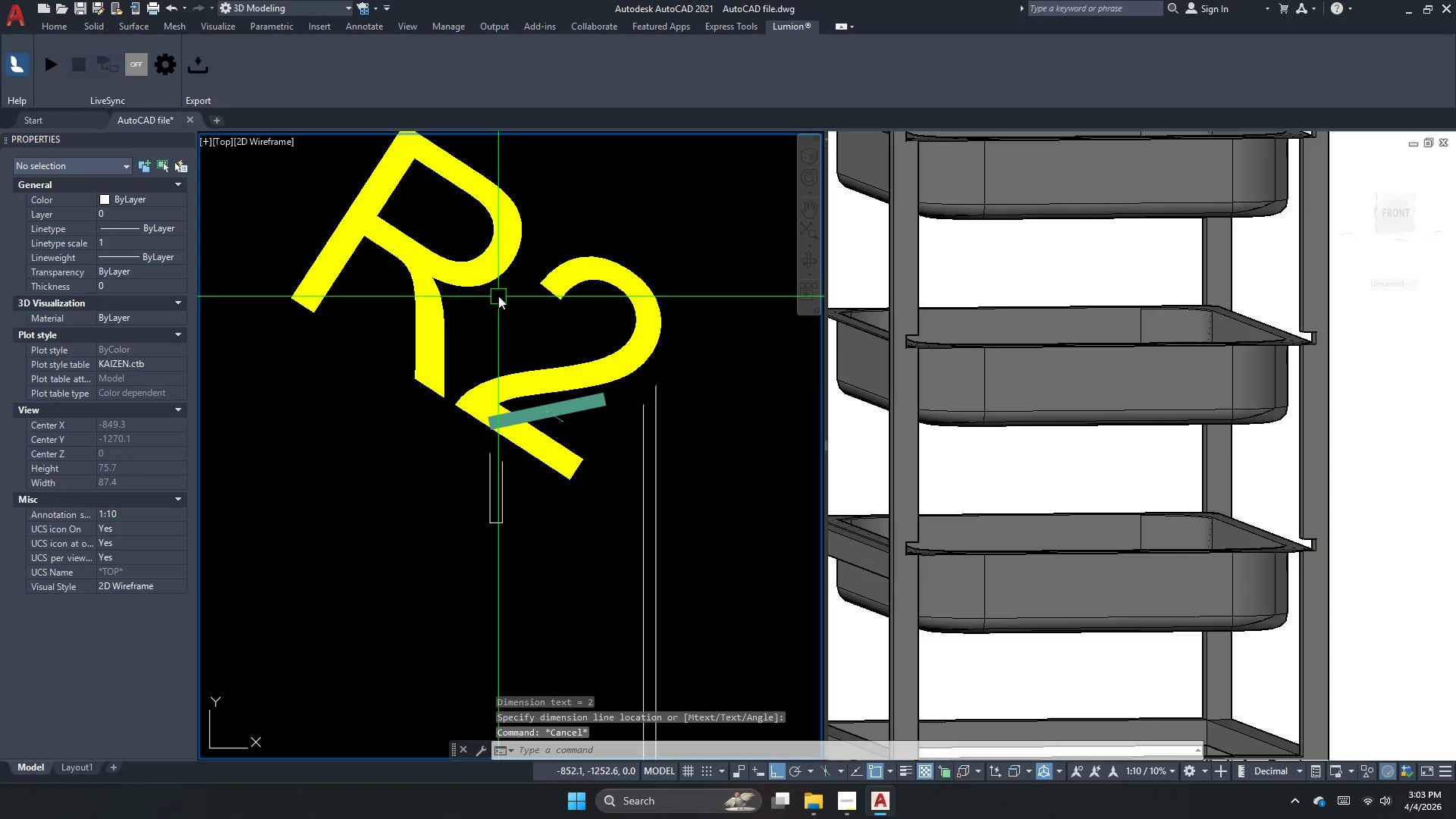 
key(Escape)
 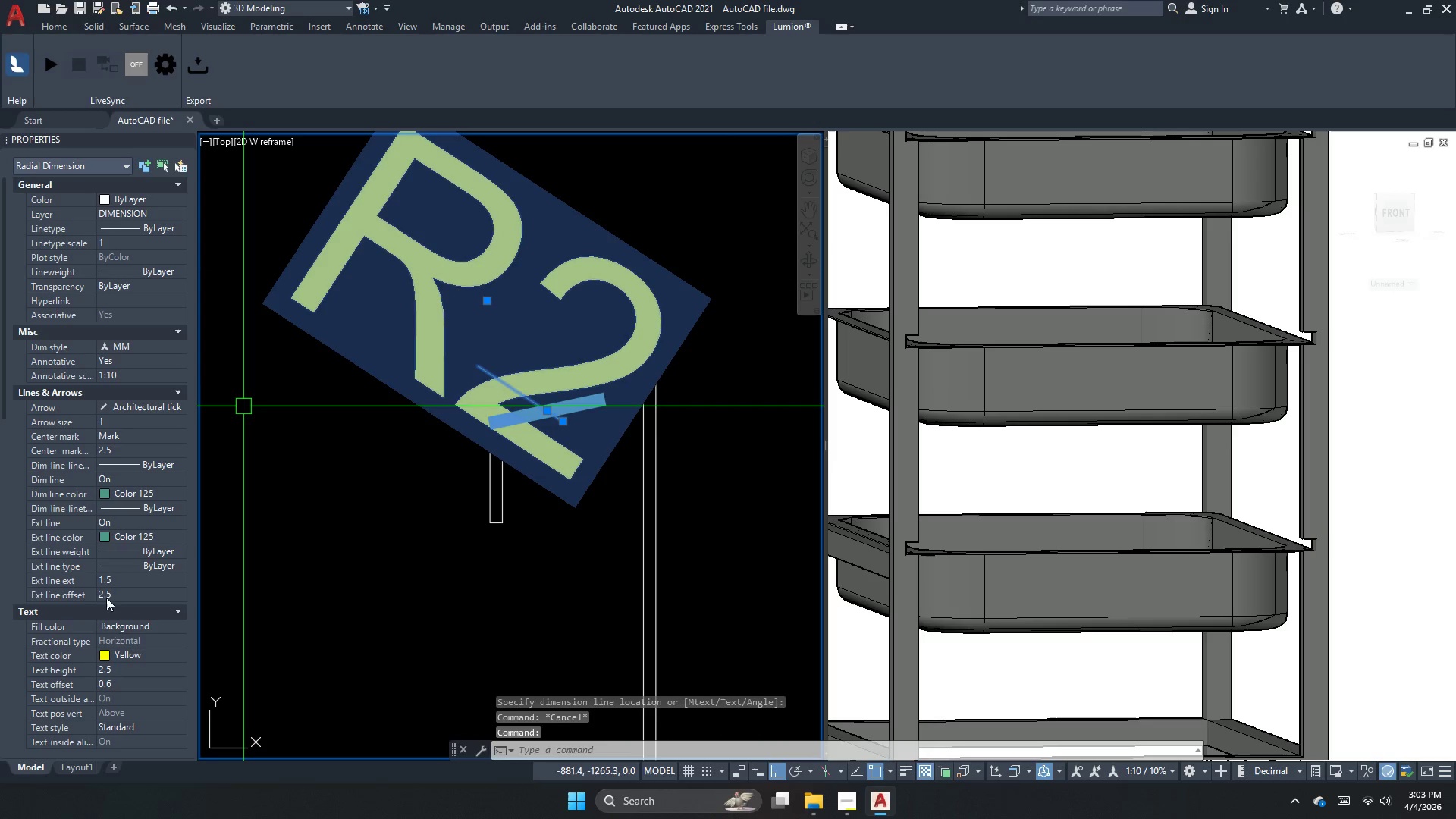 
scroll: coordinate [116, 651], scroll_direction: down, amount: 6.0
 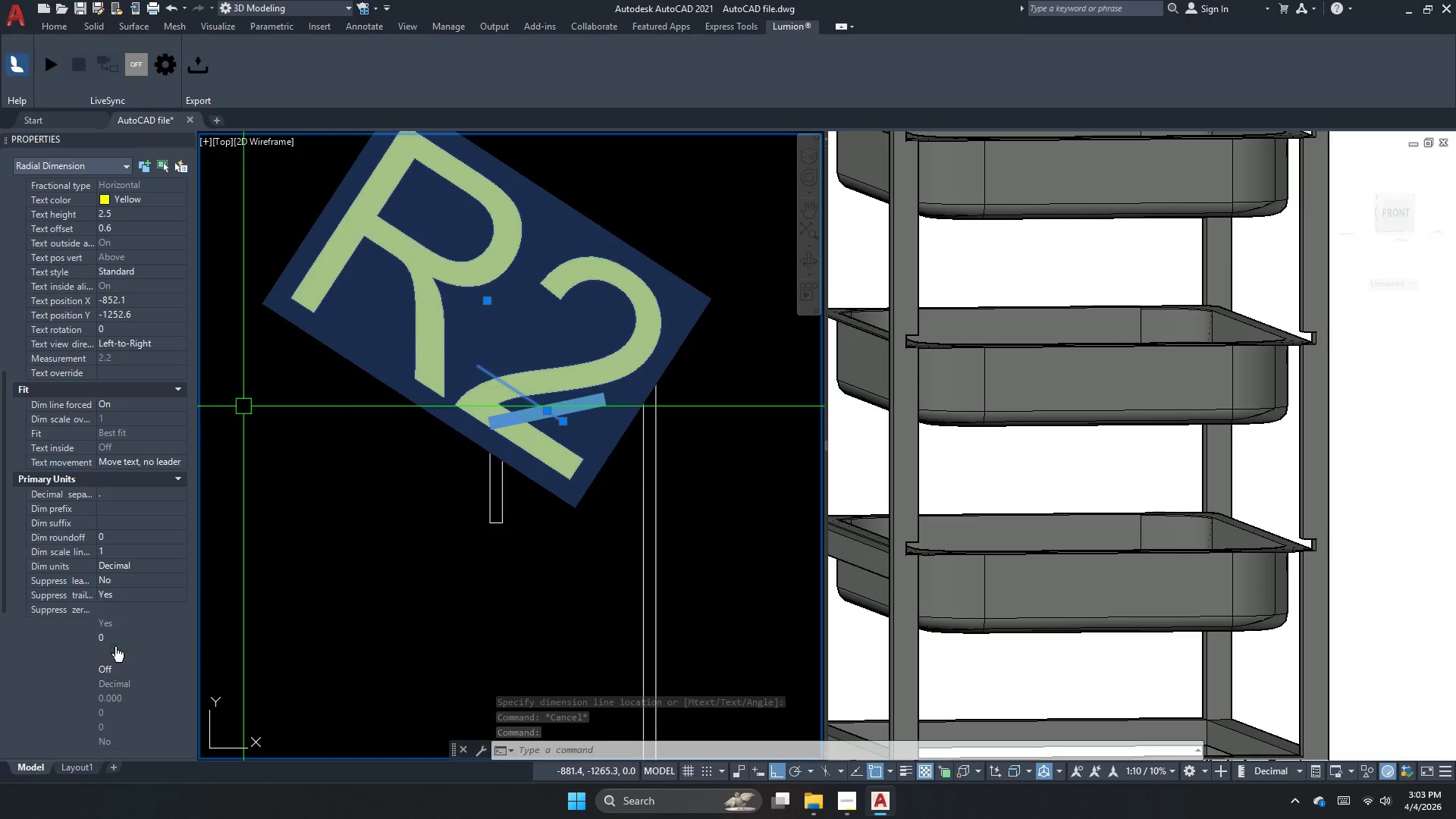 
double_click([125, 637])
 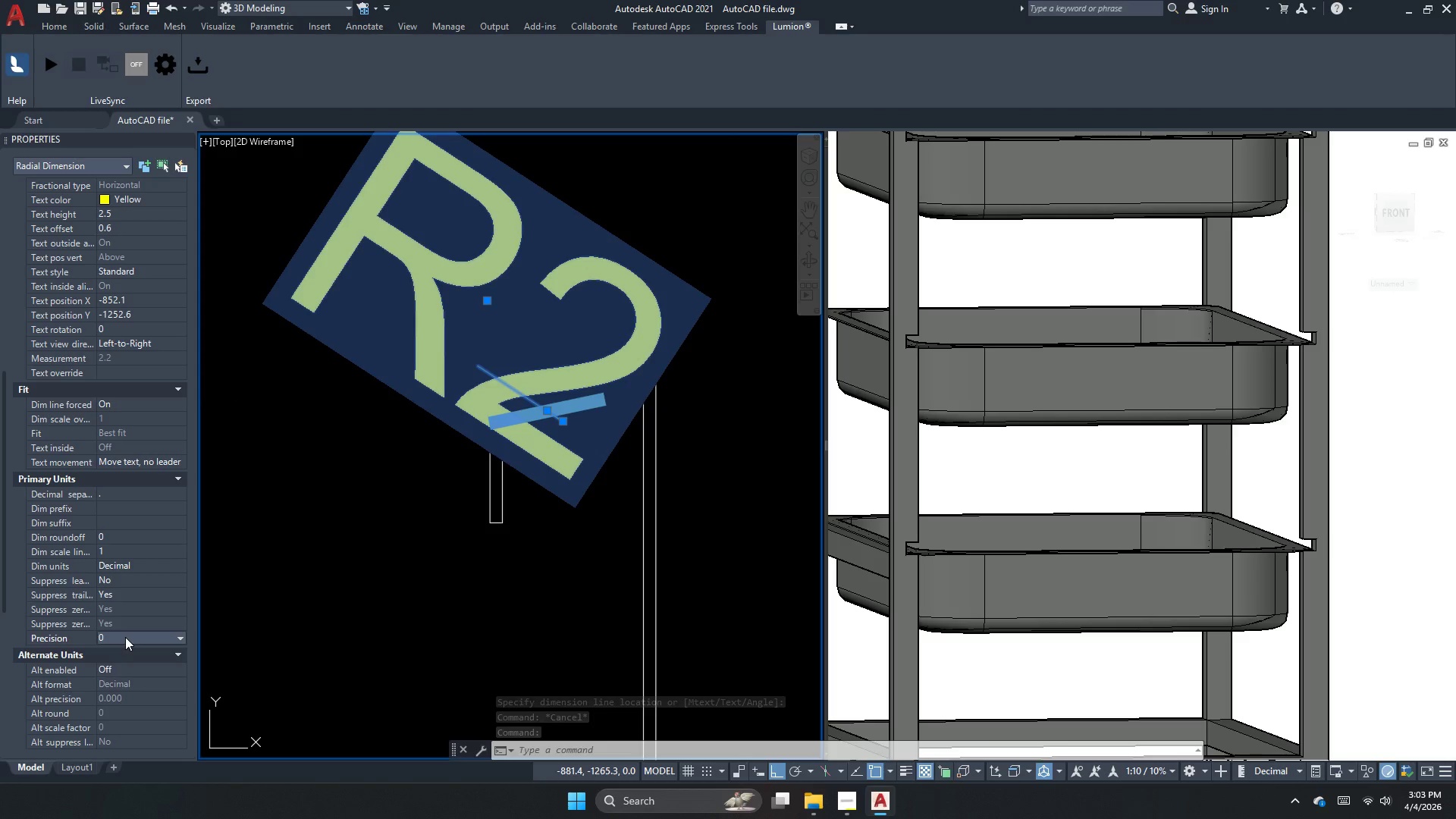 
triple_click([125, 637])
 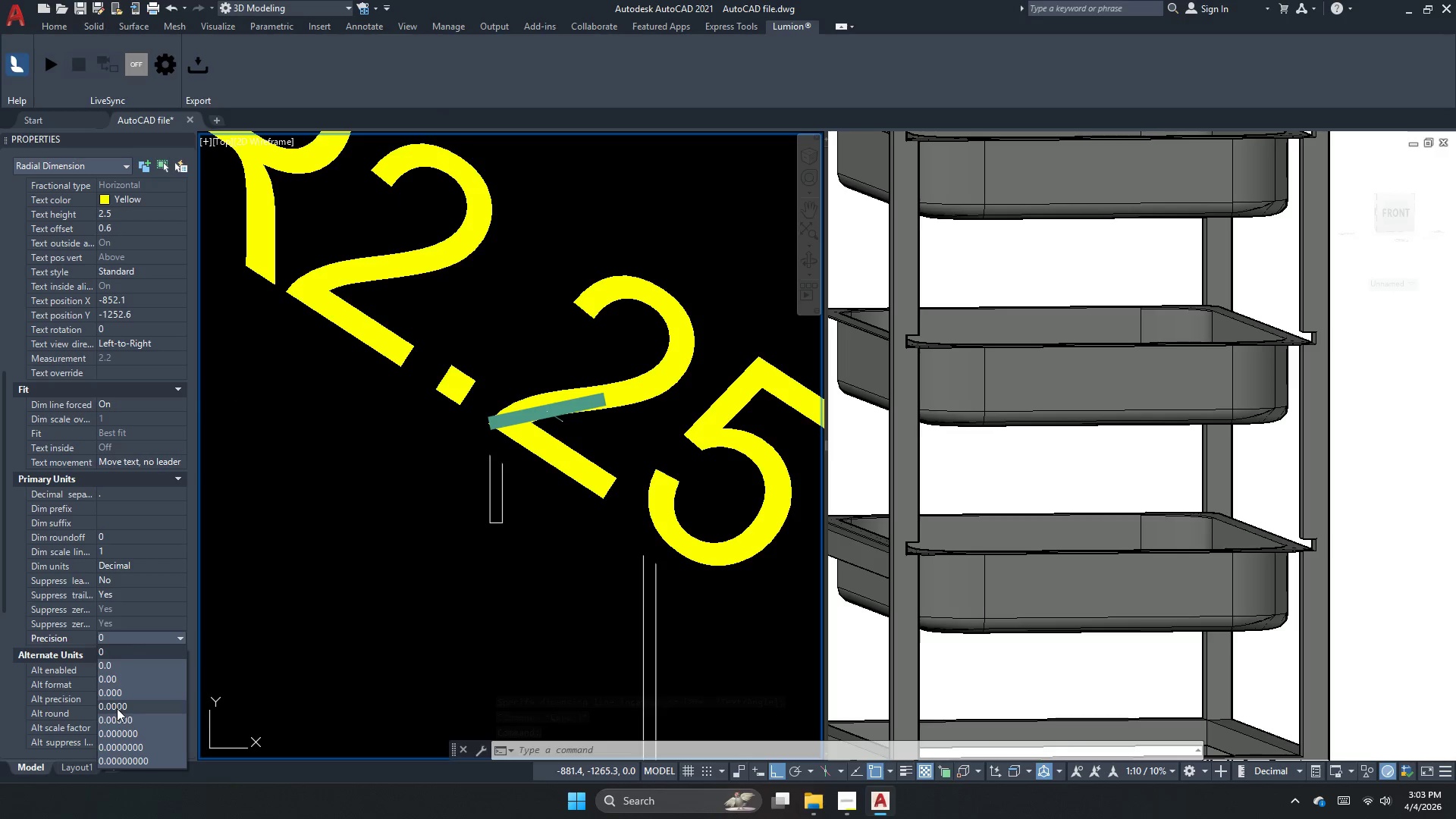 
key(Escape)
 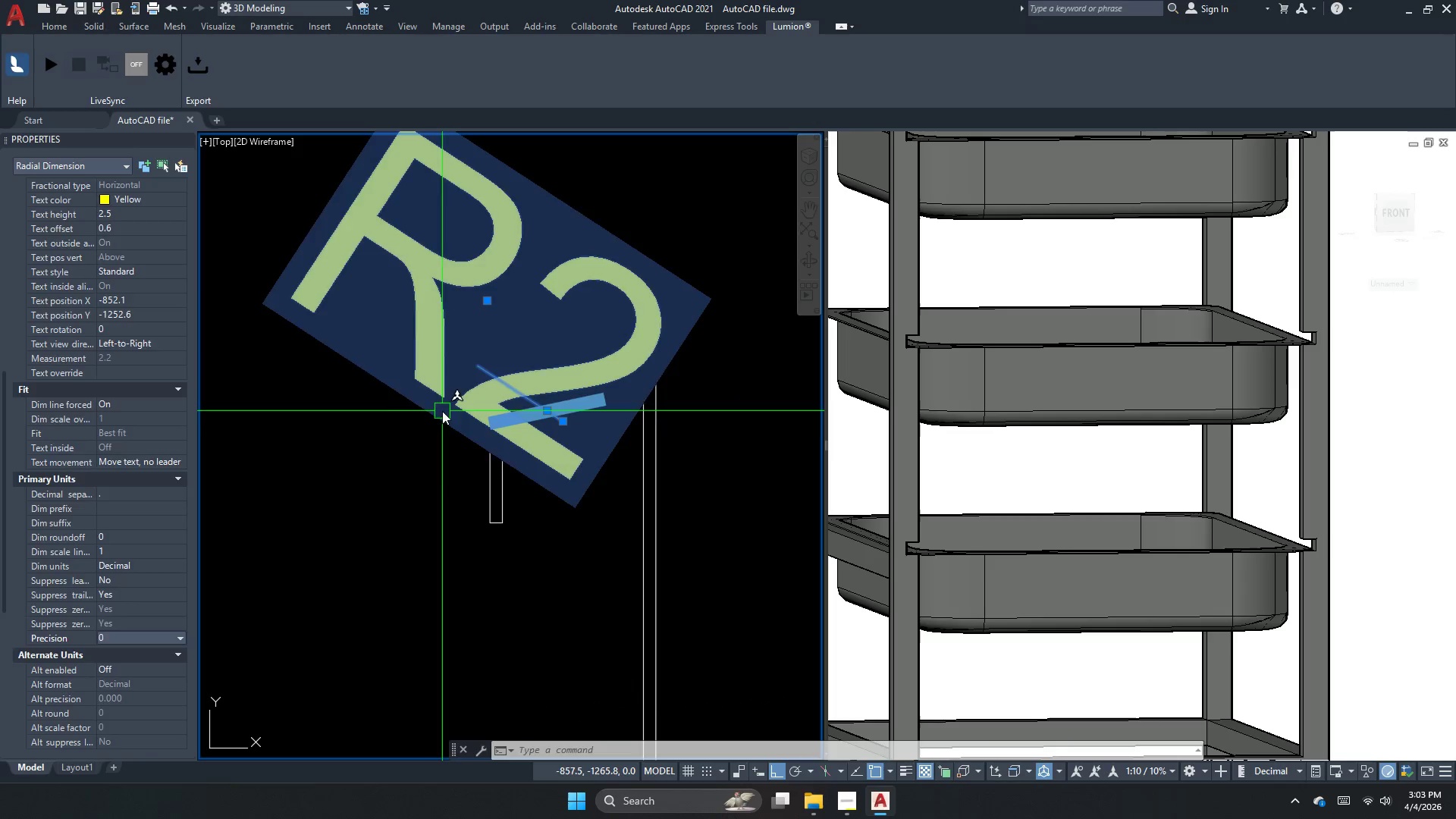 
key(Escape)
 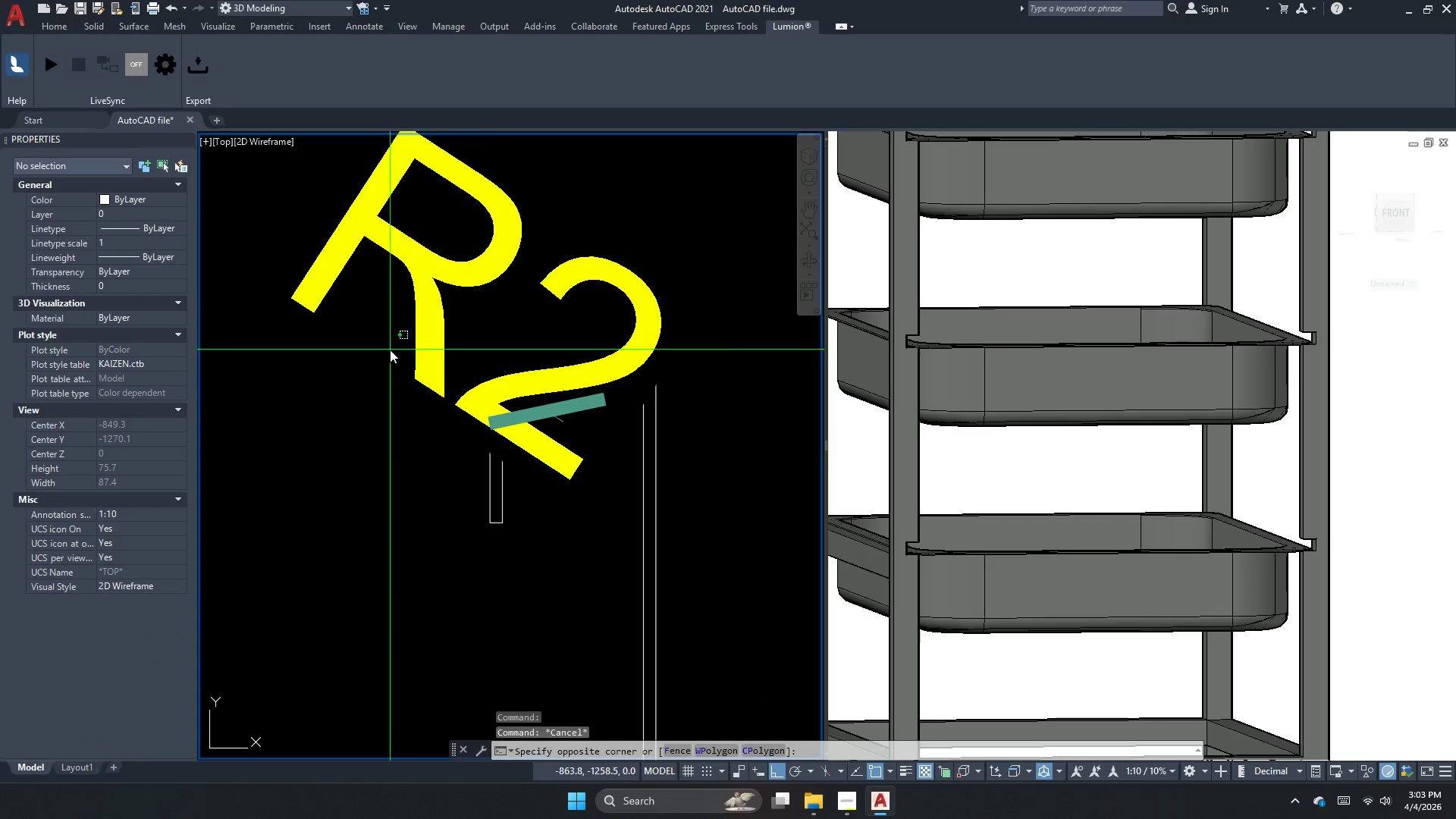 
key(E)
 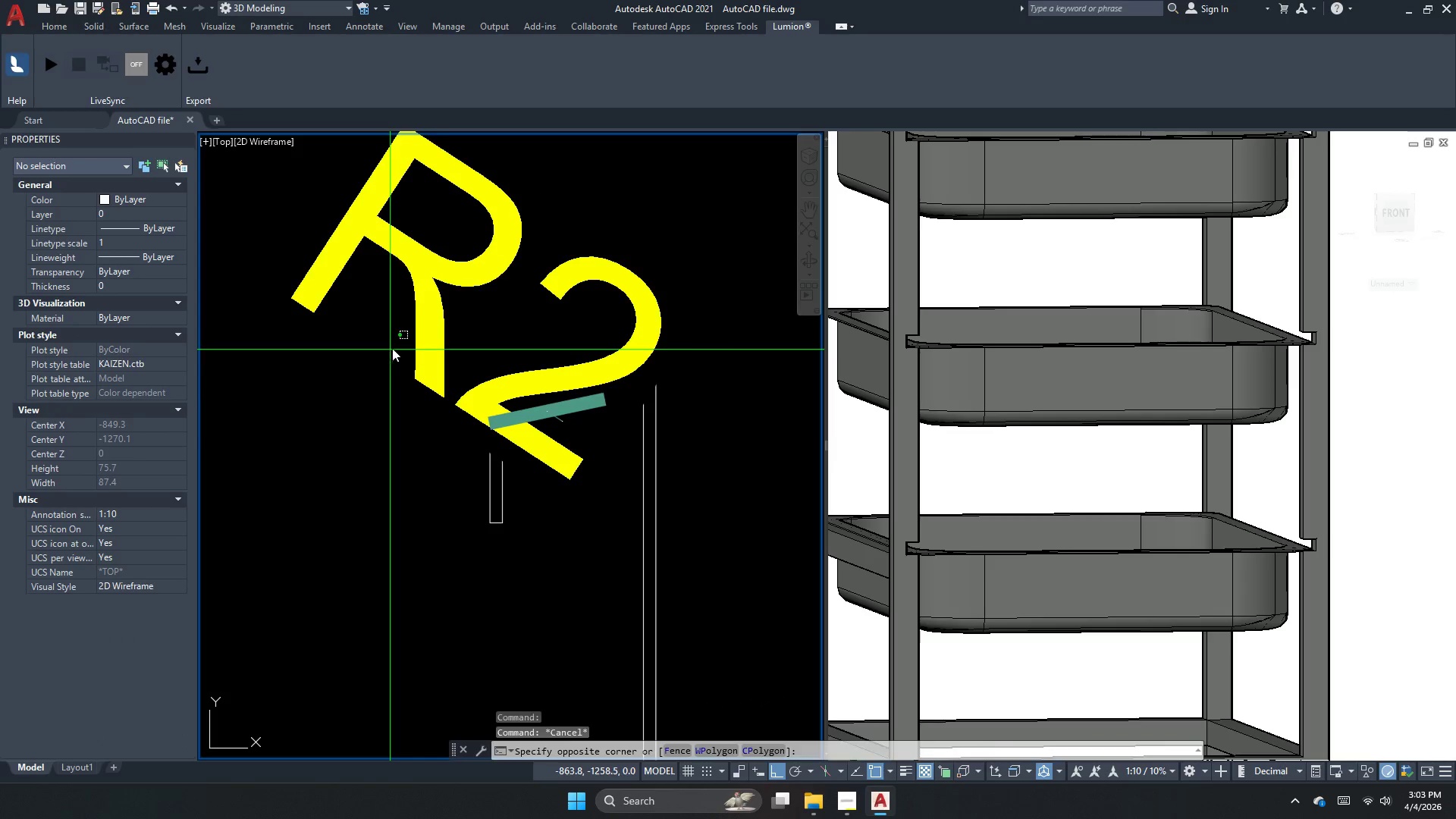 
key(Space)
 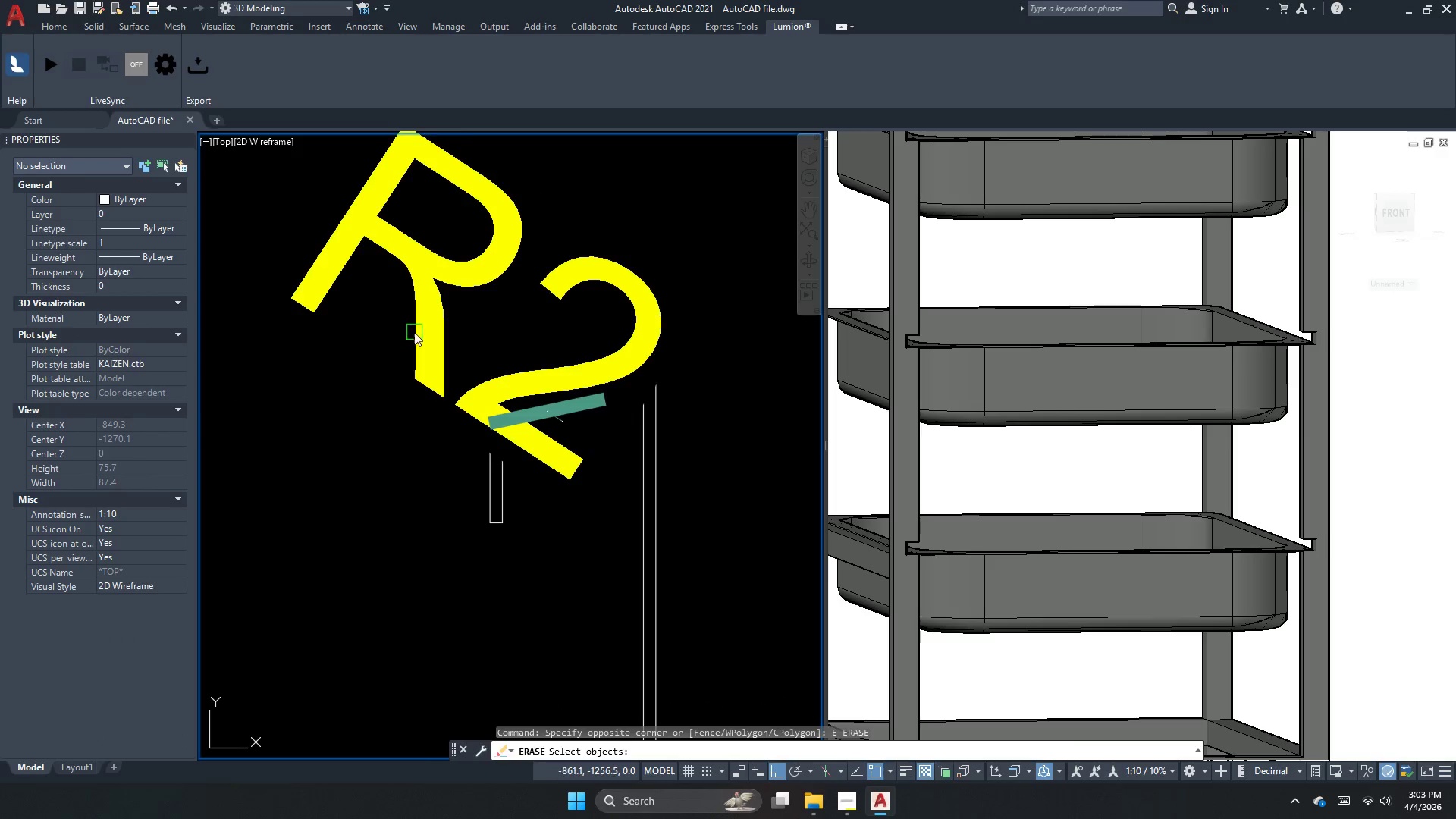 
key(Escape)
 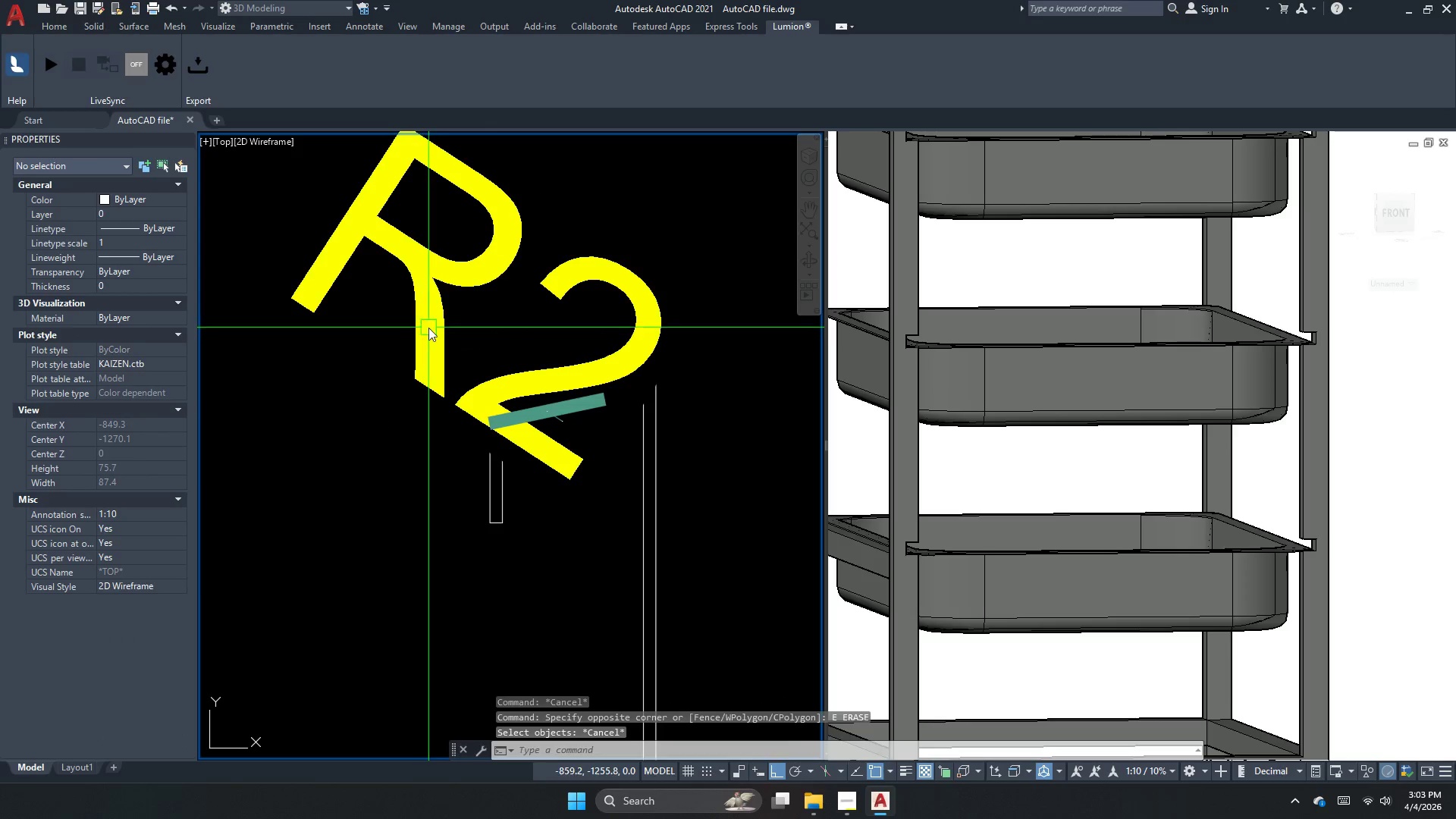 
left_click([428, 328])
 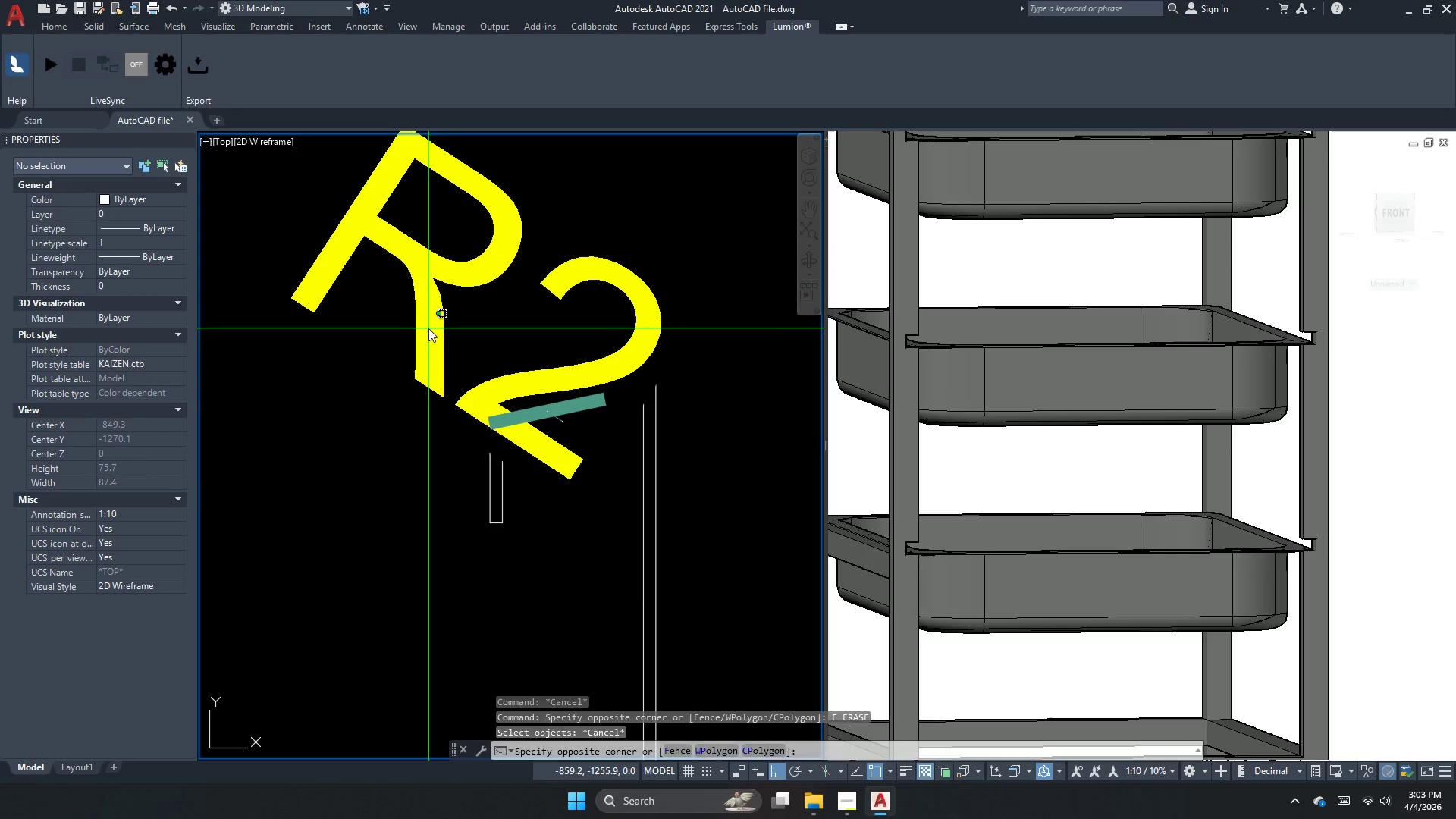 
key(E)
 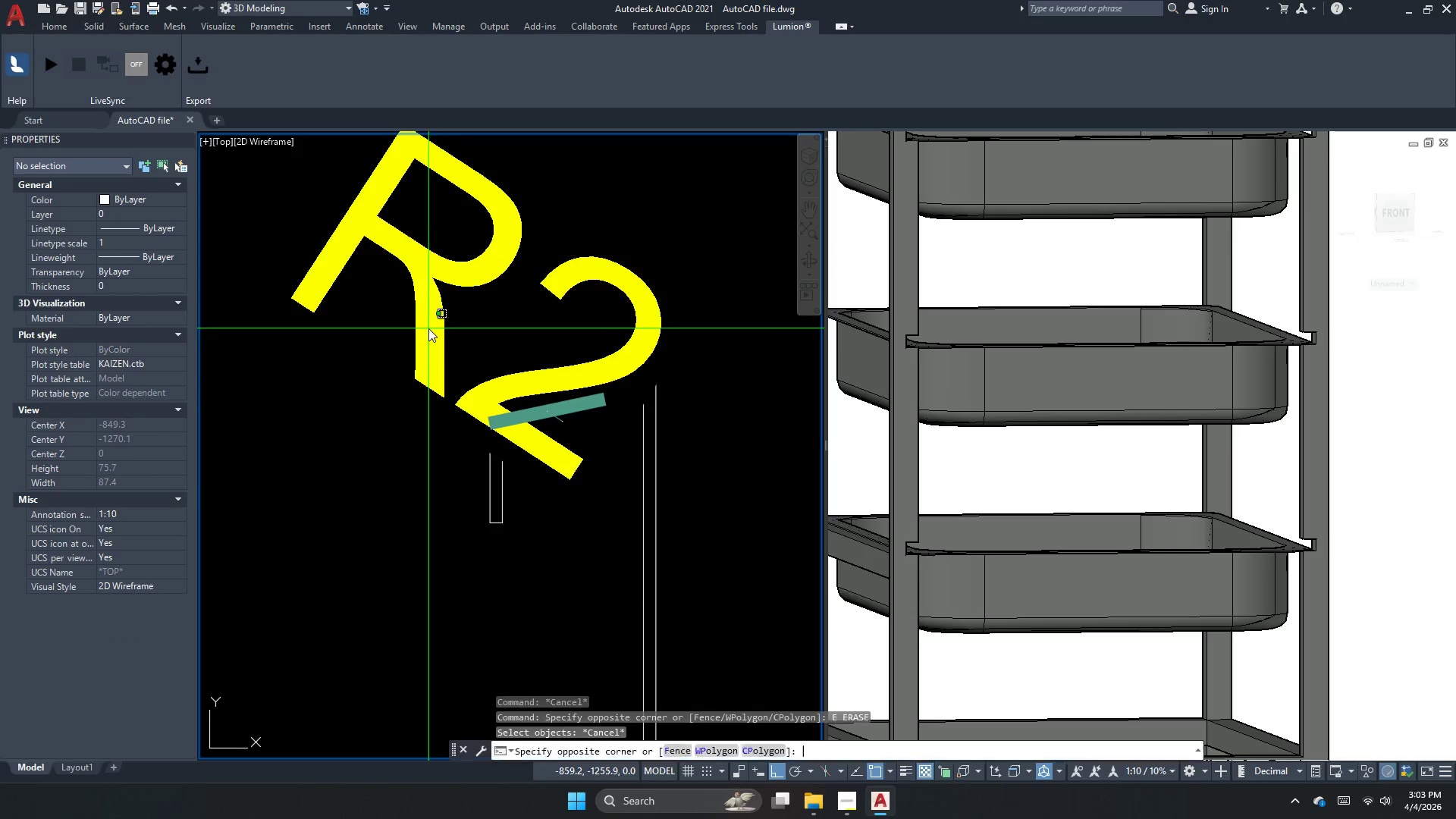 
key(Space)
 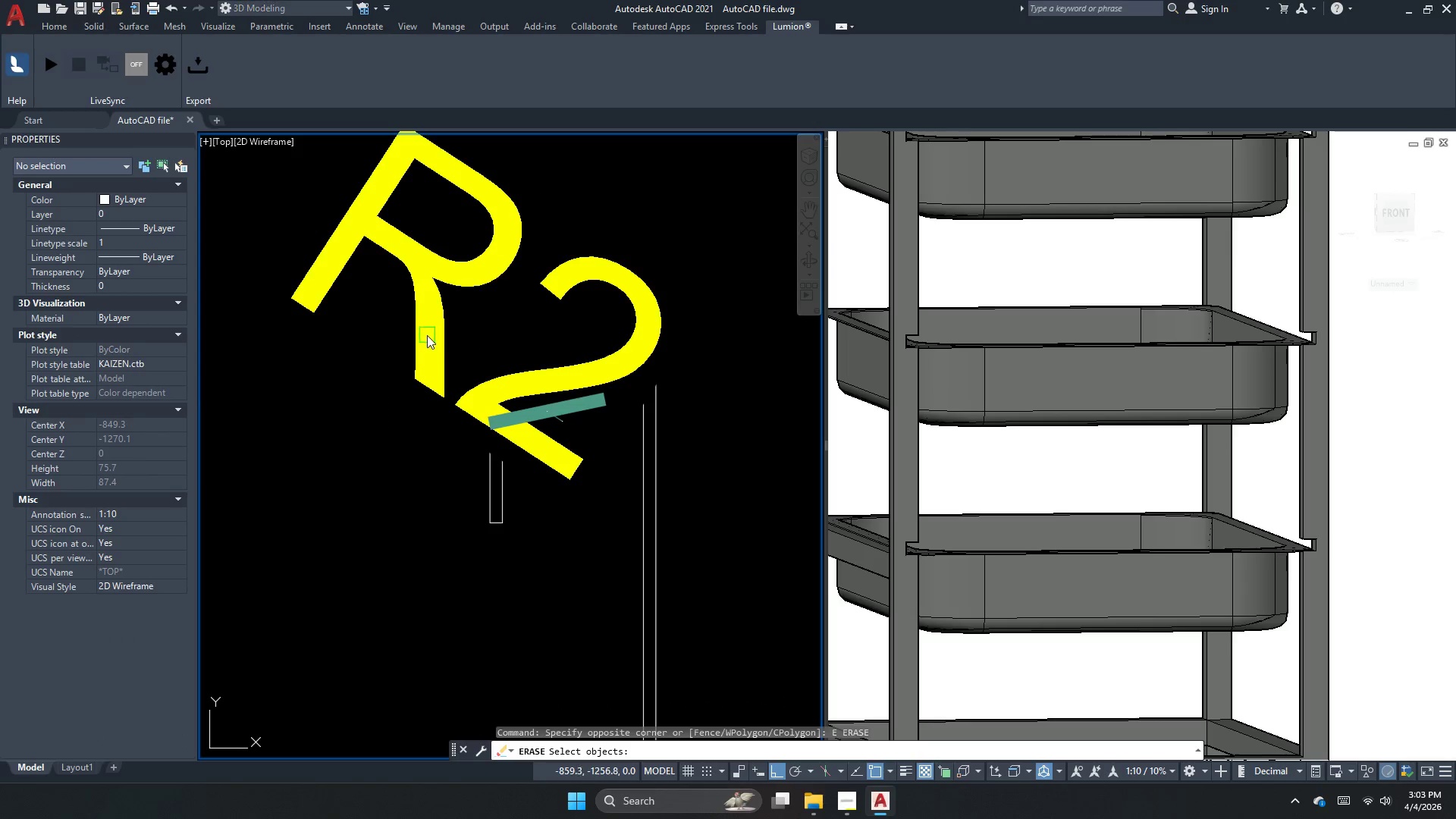 
key(Escape)
 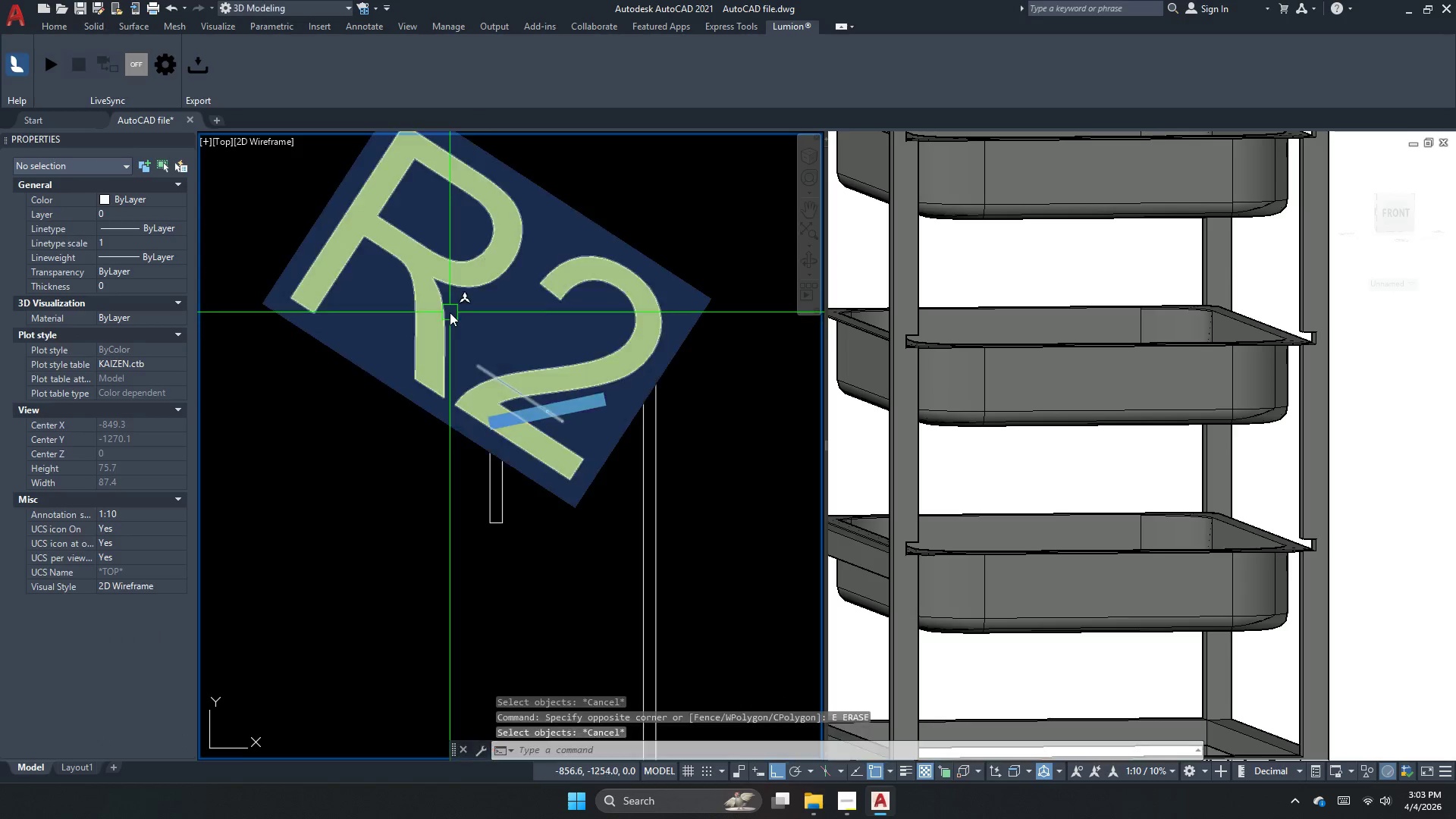 
left_click([450, 312])
 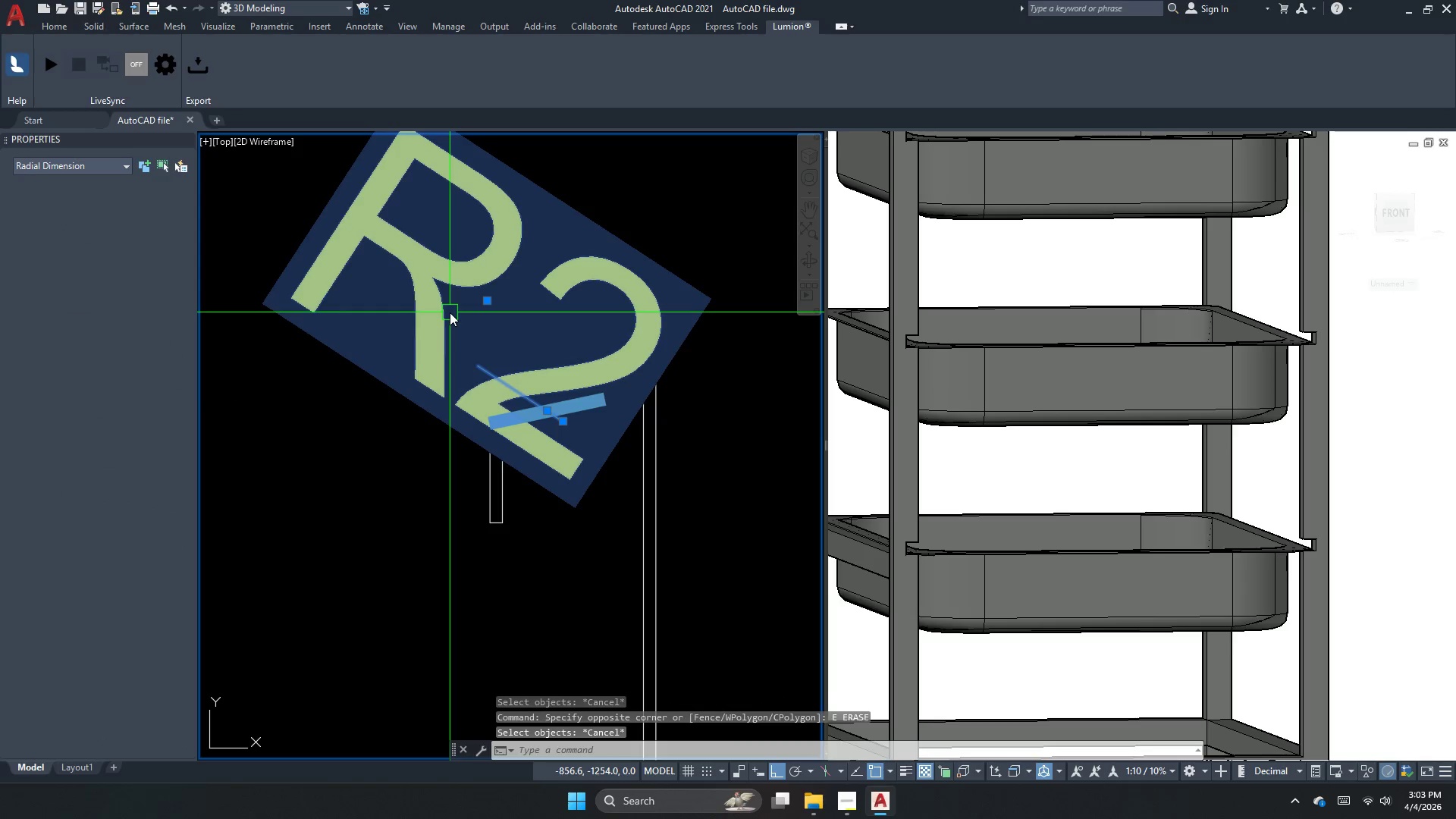 
key(E)
 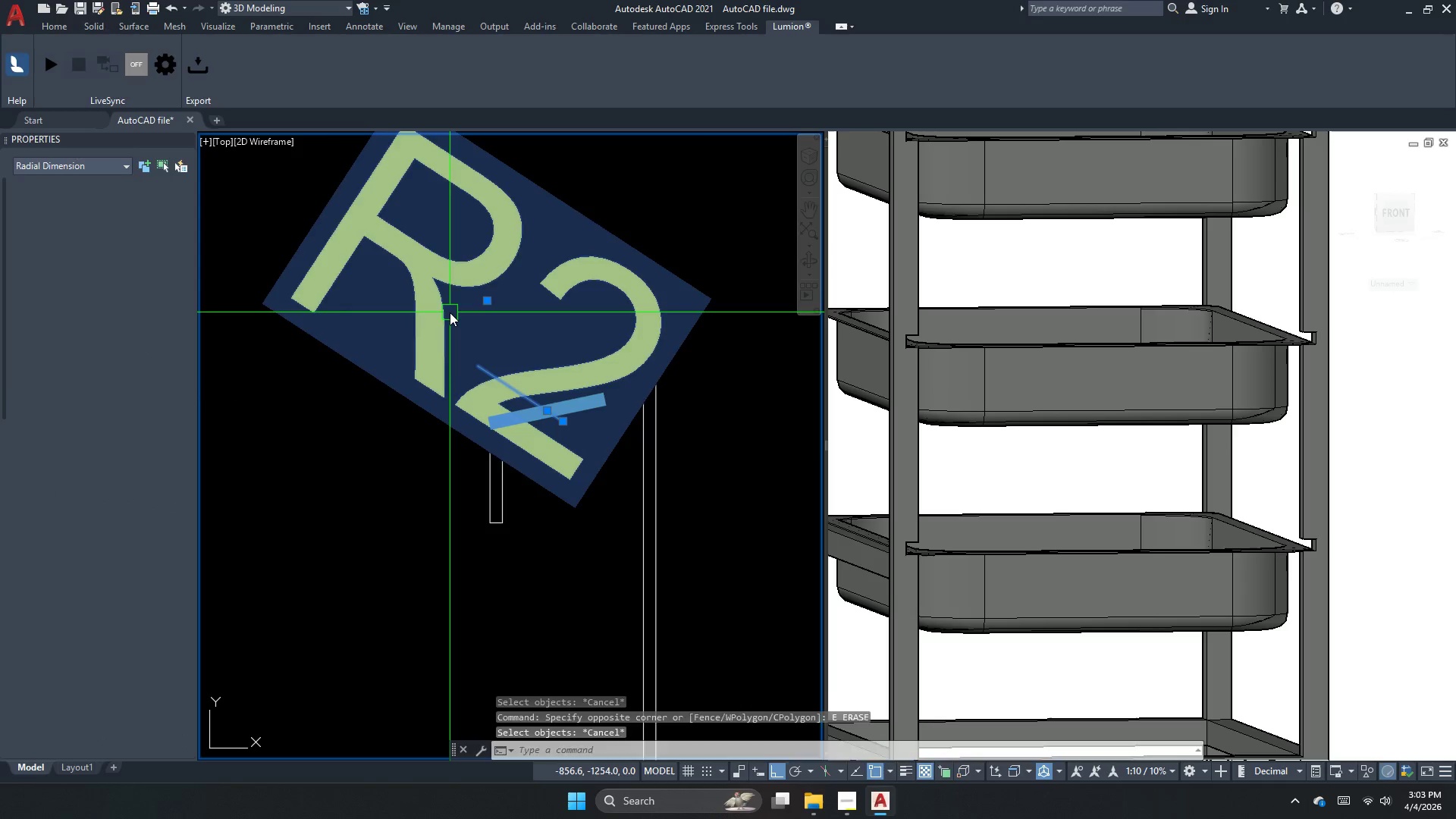 
key(Space)
 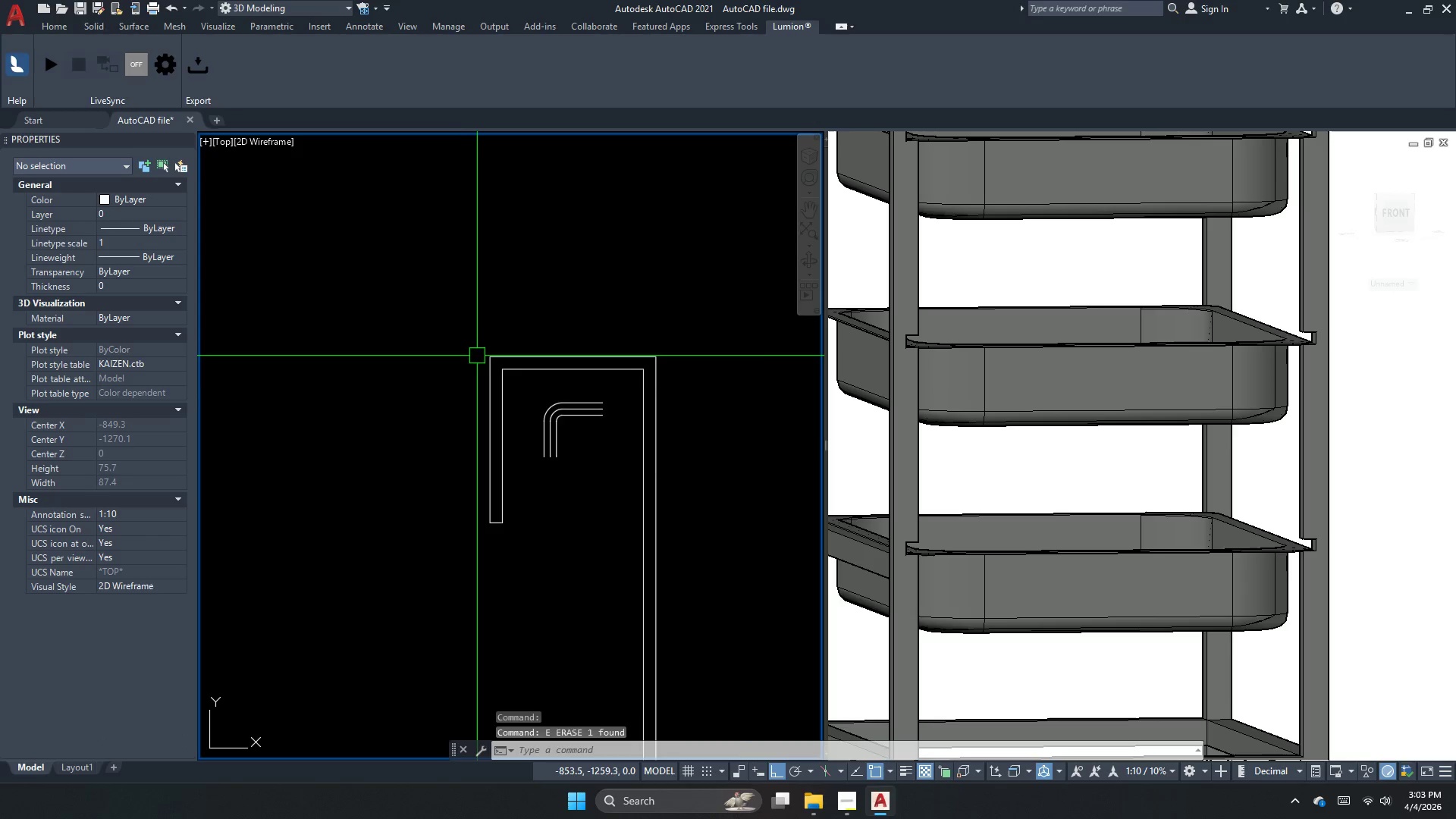 
key(Escape)
 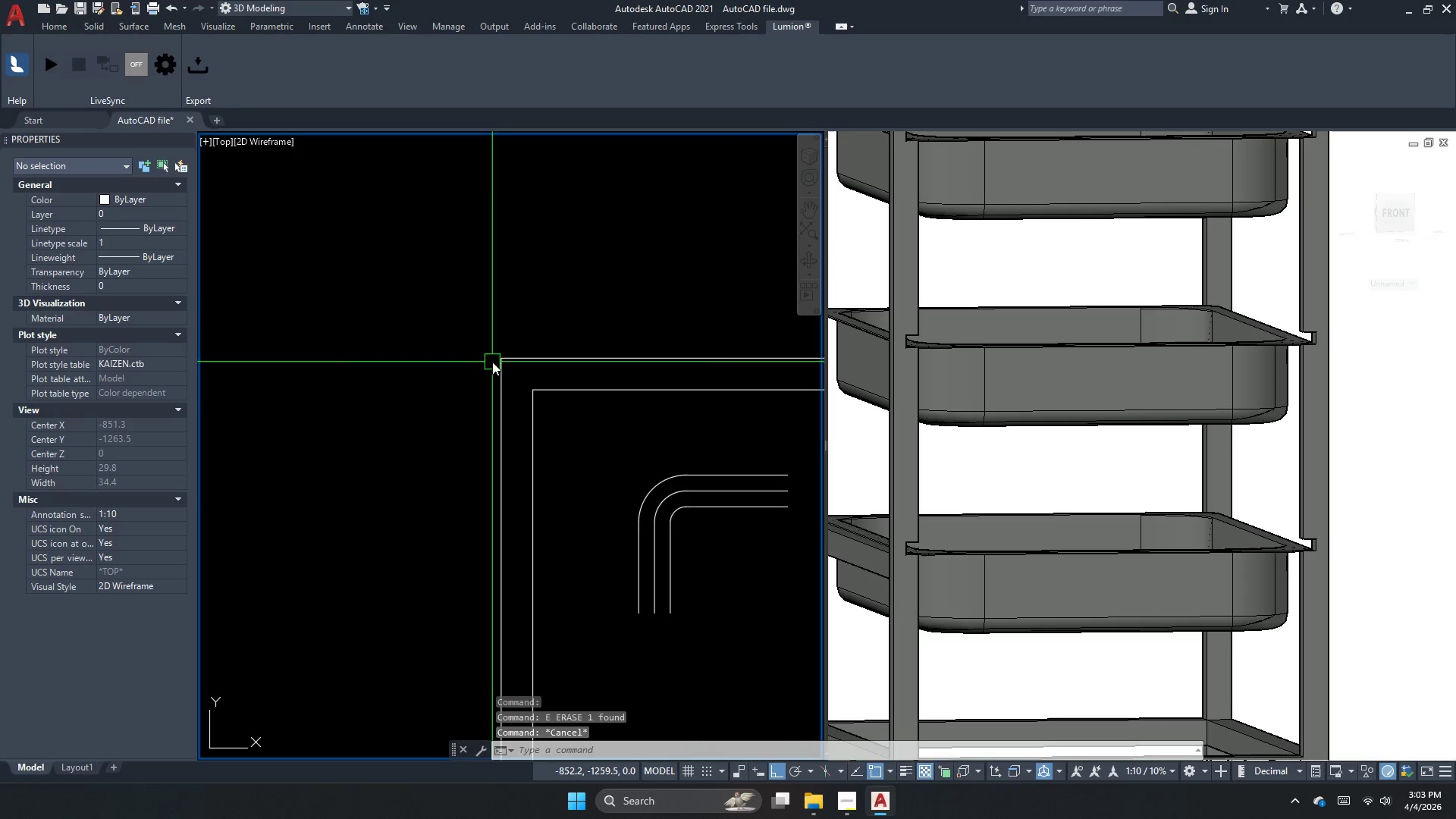 
key(Escape)
 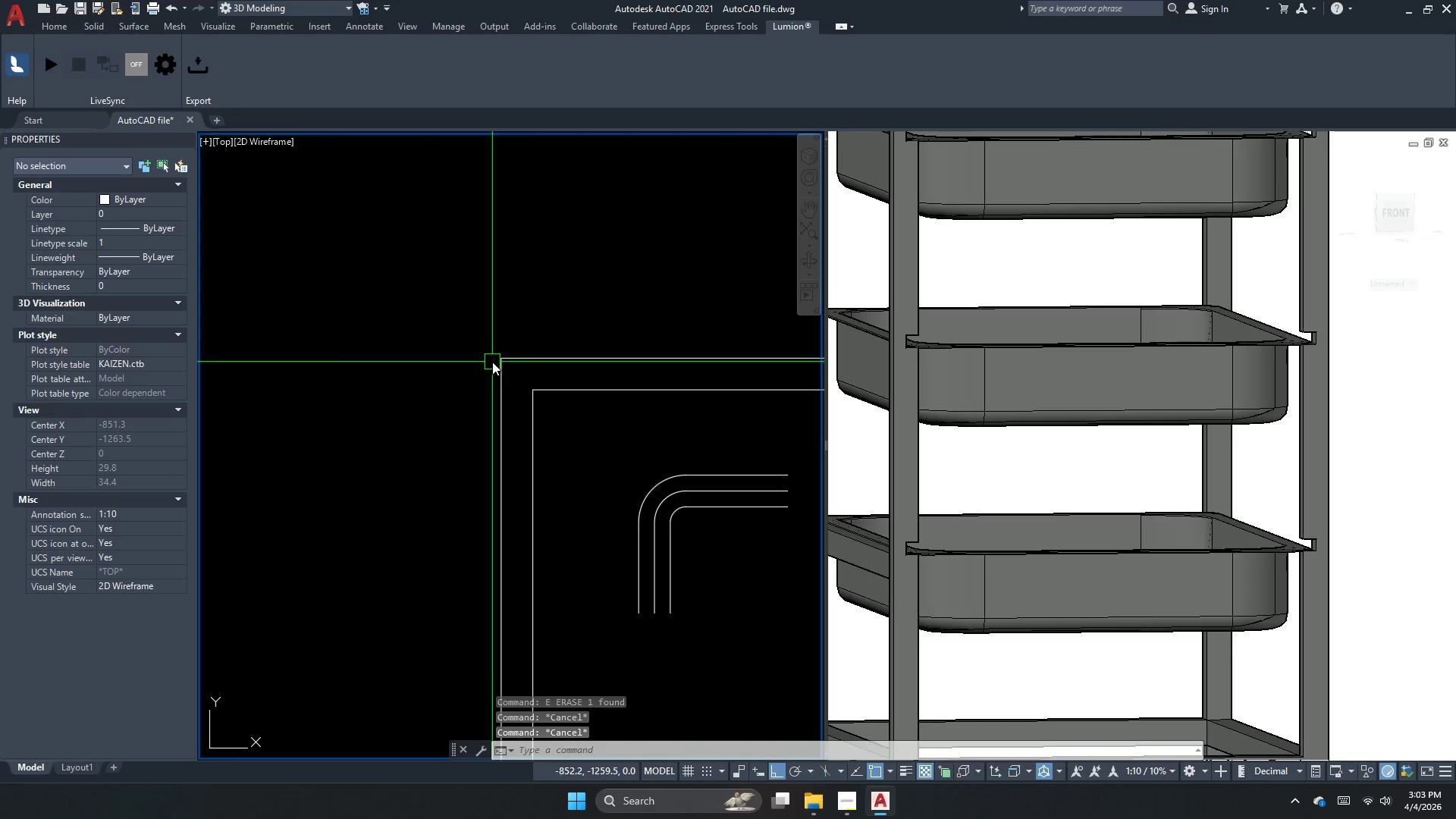 
scroll: coordinate [482, 356], scroll_direction: up, amount: 2.0
 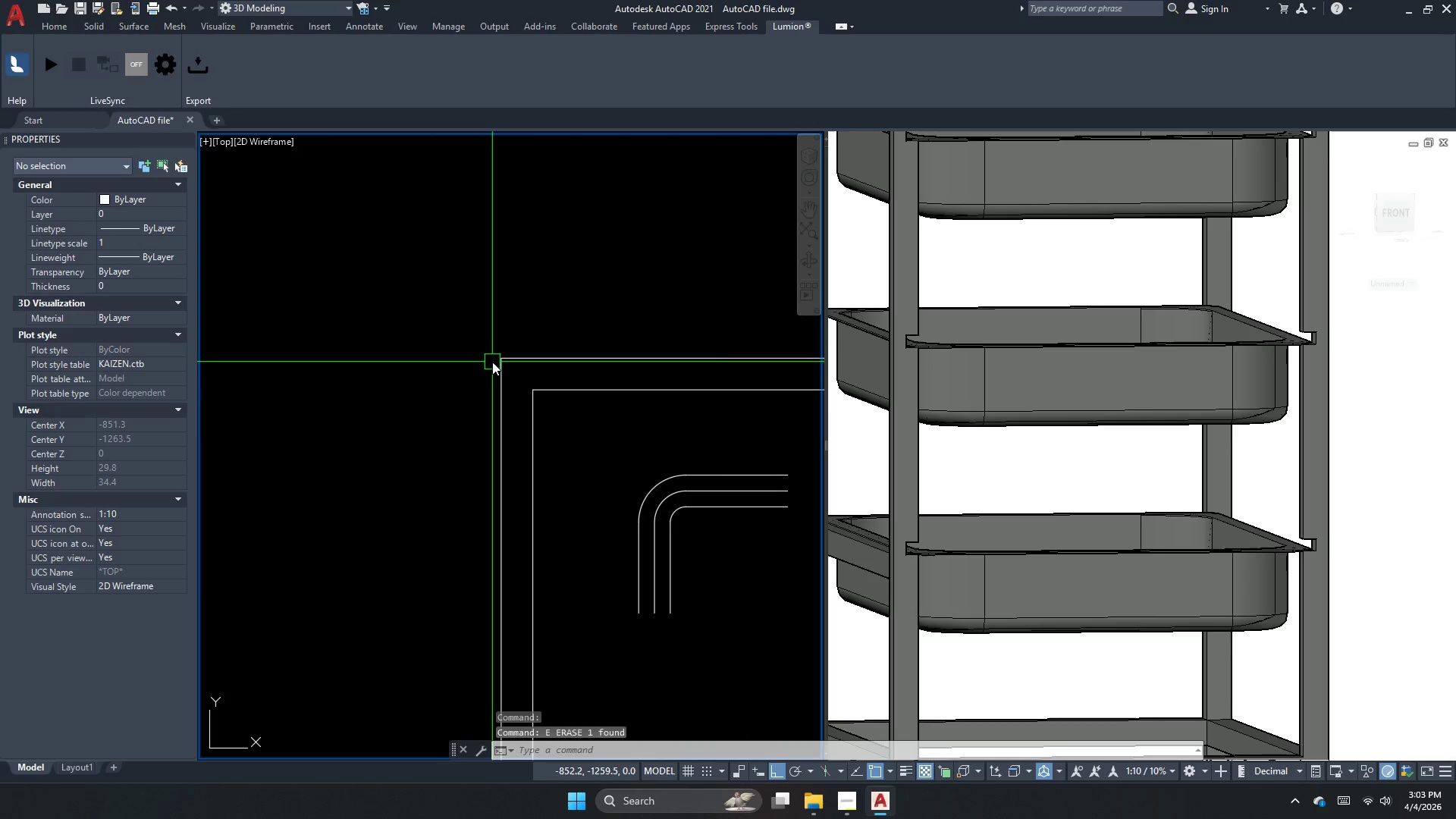 
key(F)
 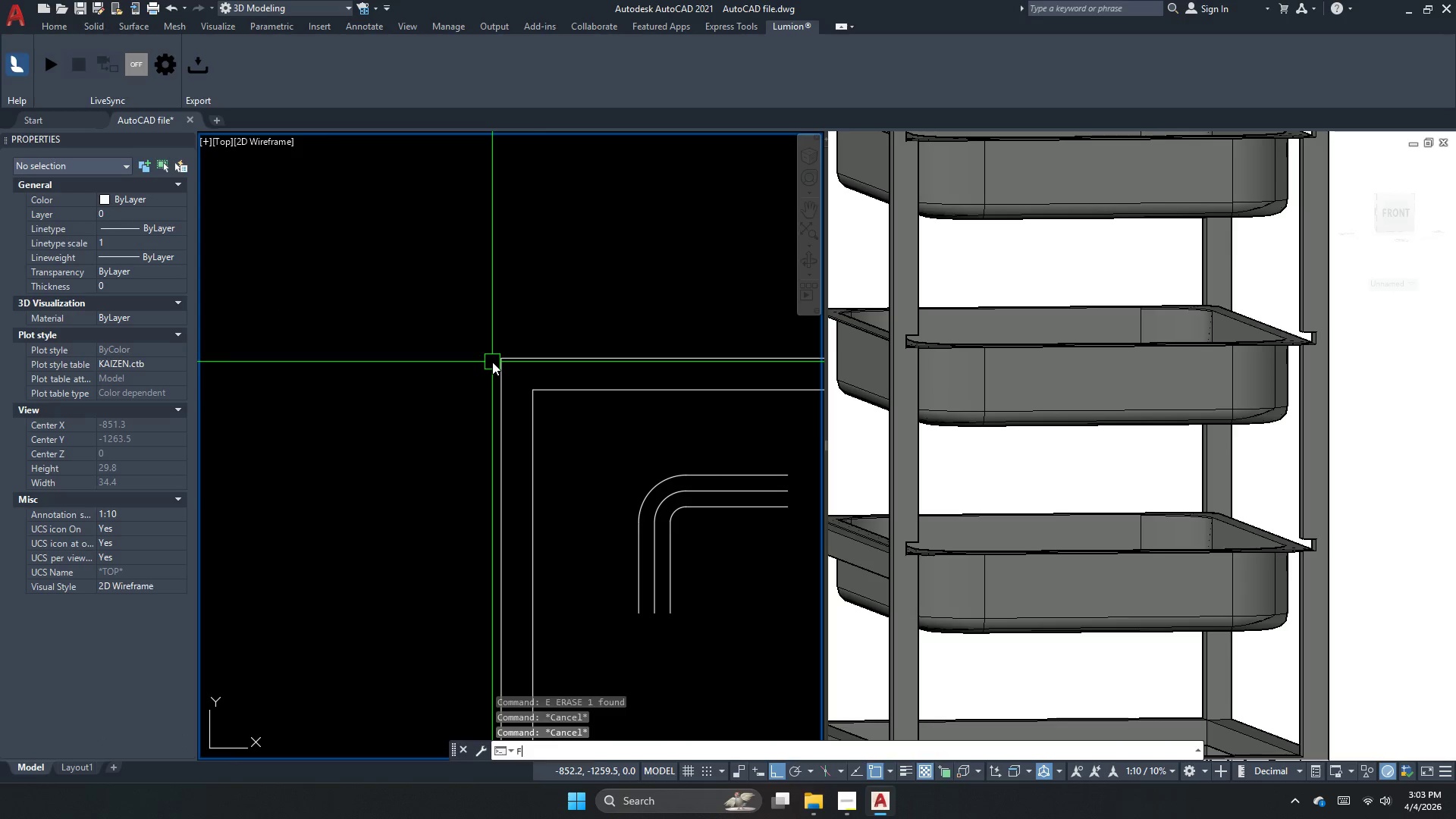 
key(Space)
 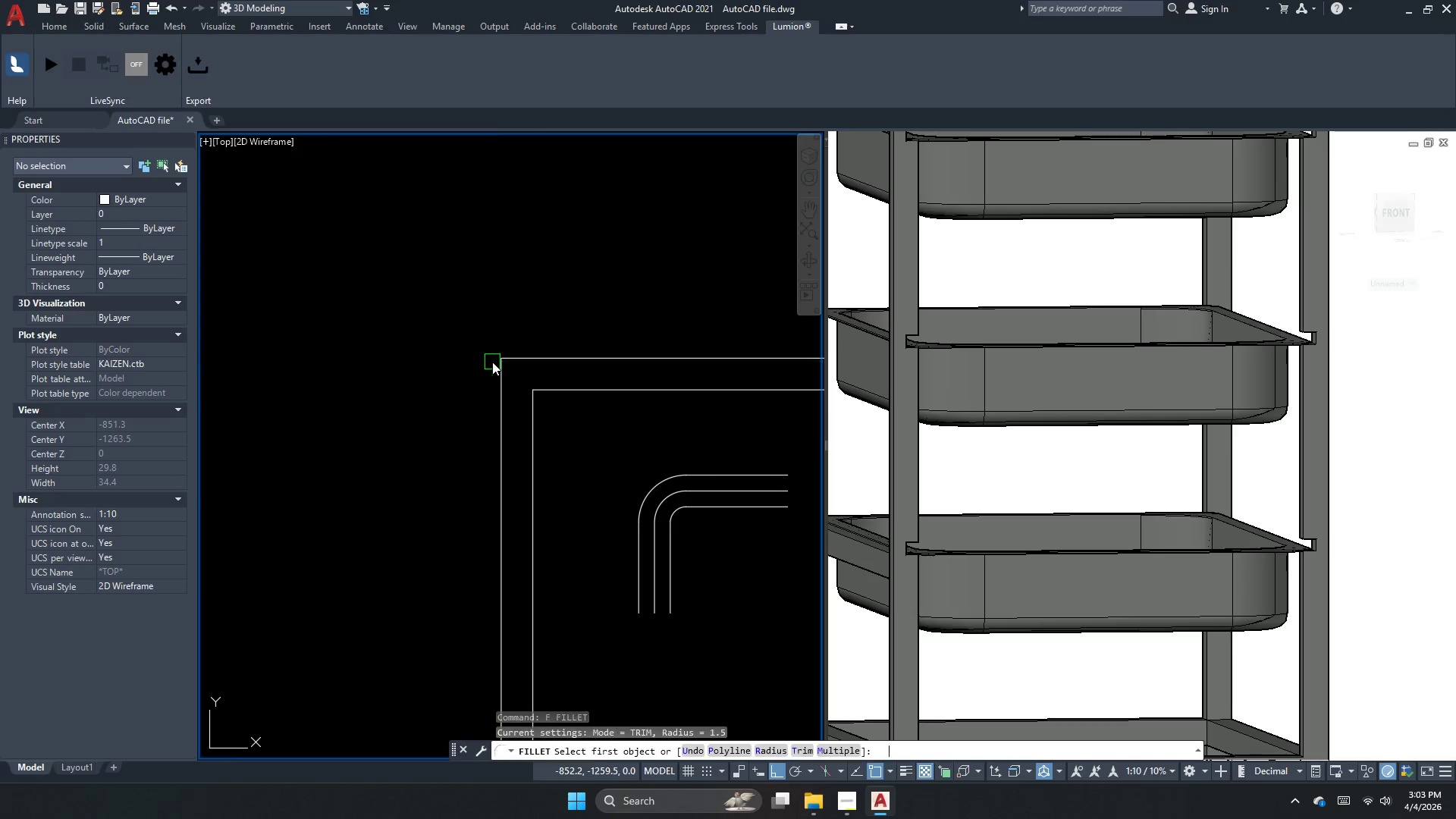 
key(R)
 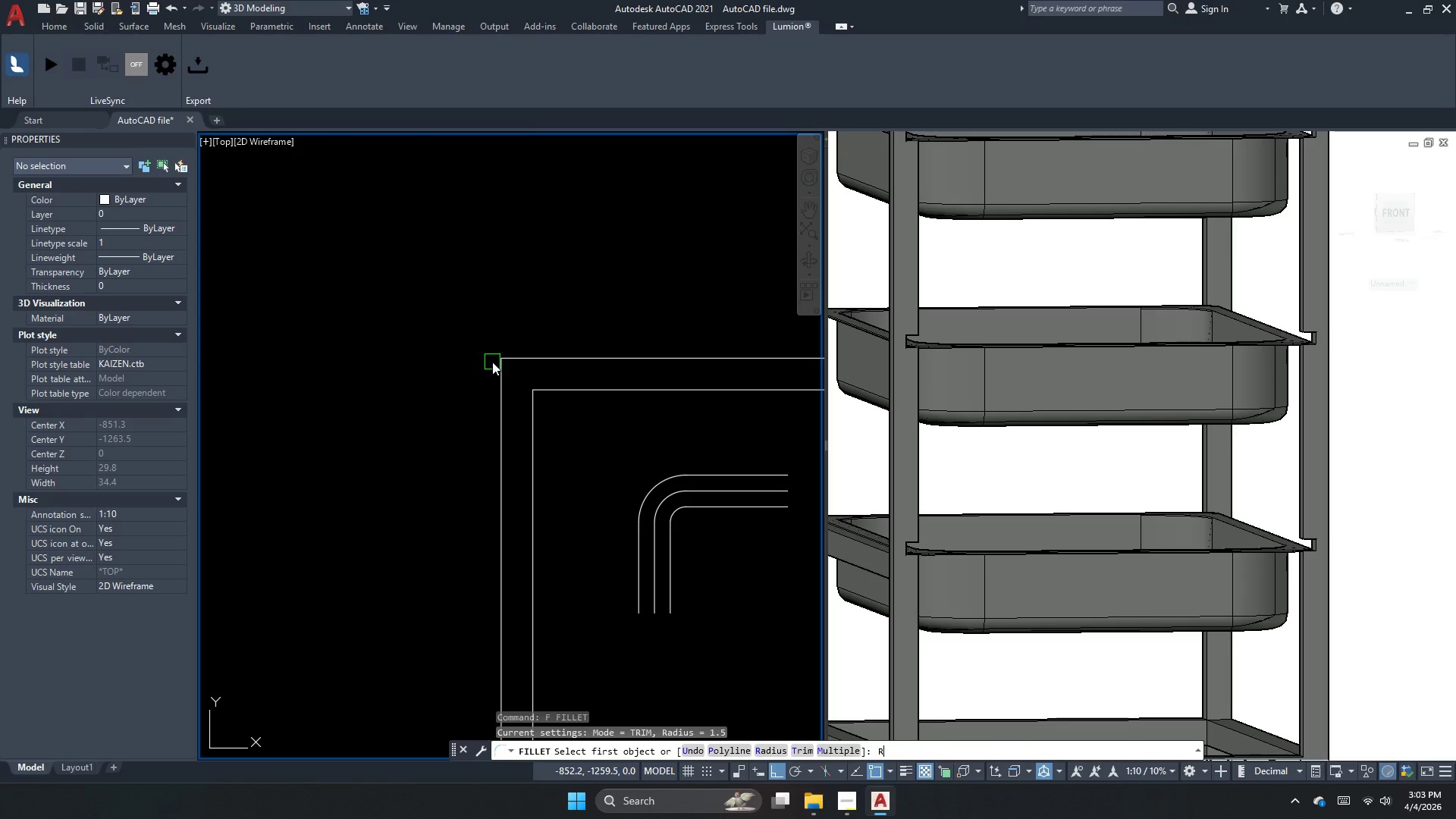 
key(Space)
 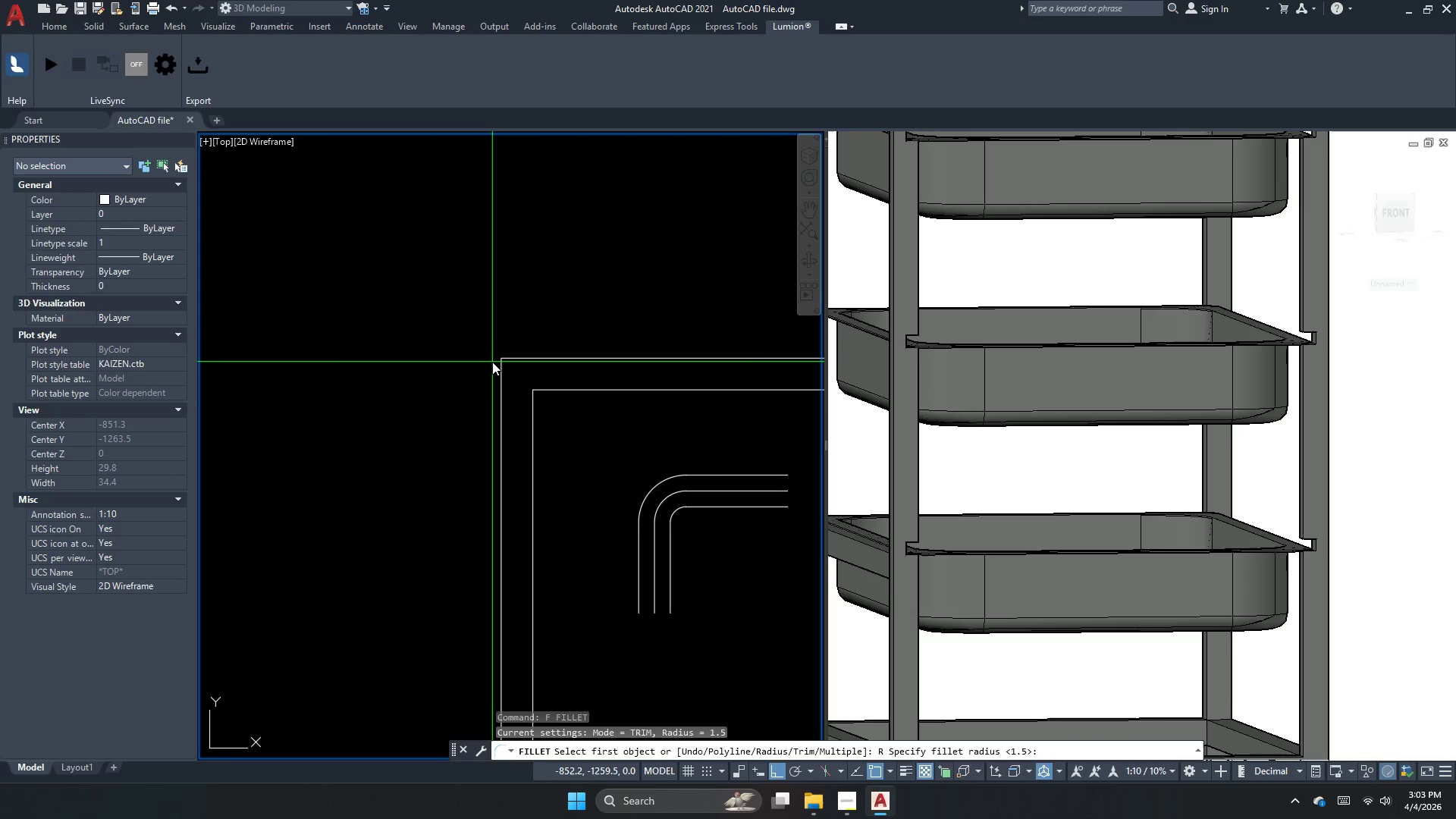 
key(Numpad2)
 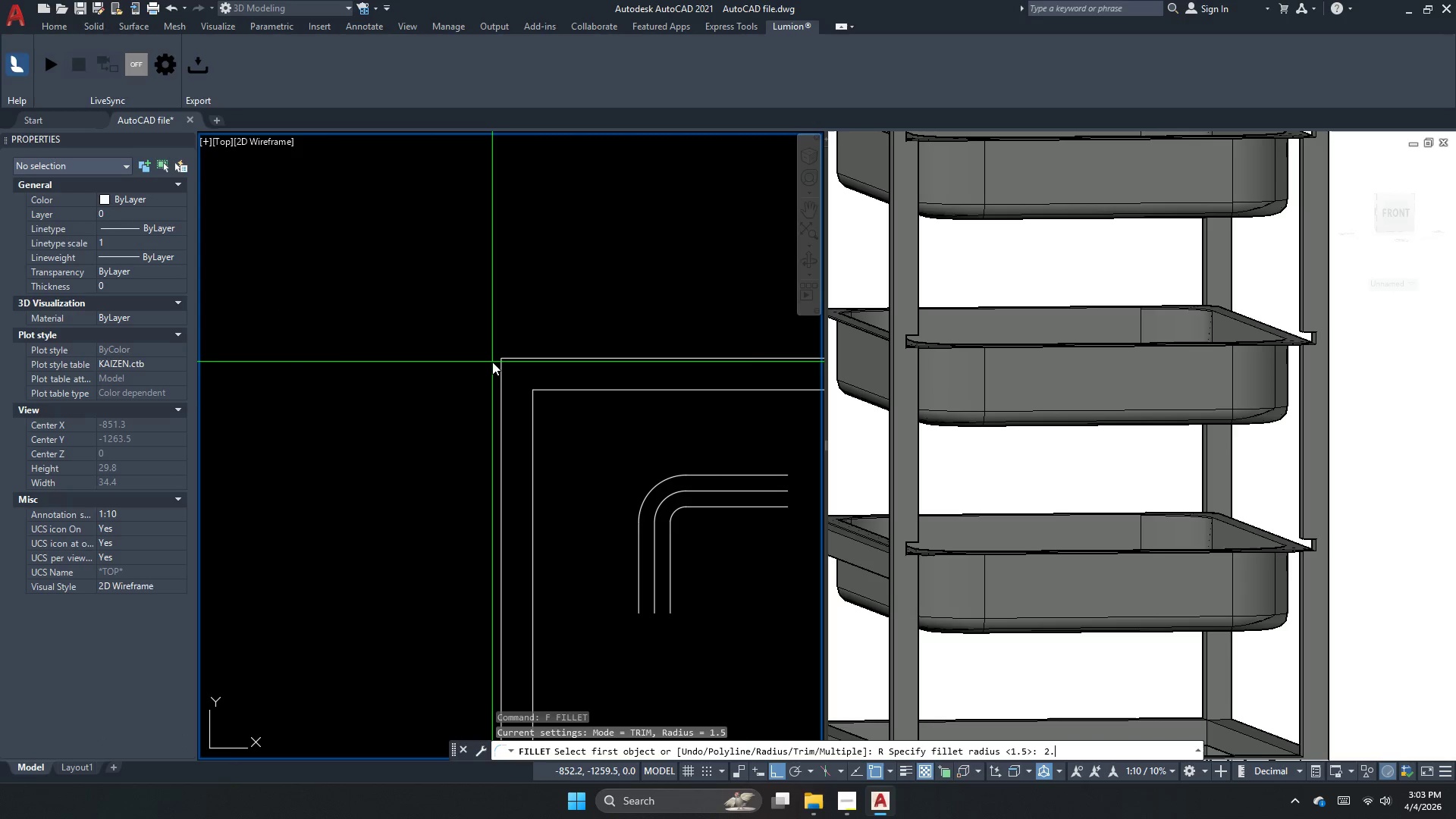 
key(NumpadDecimal)
 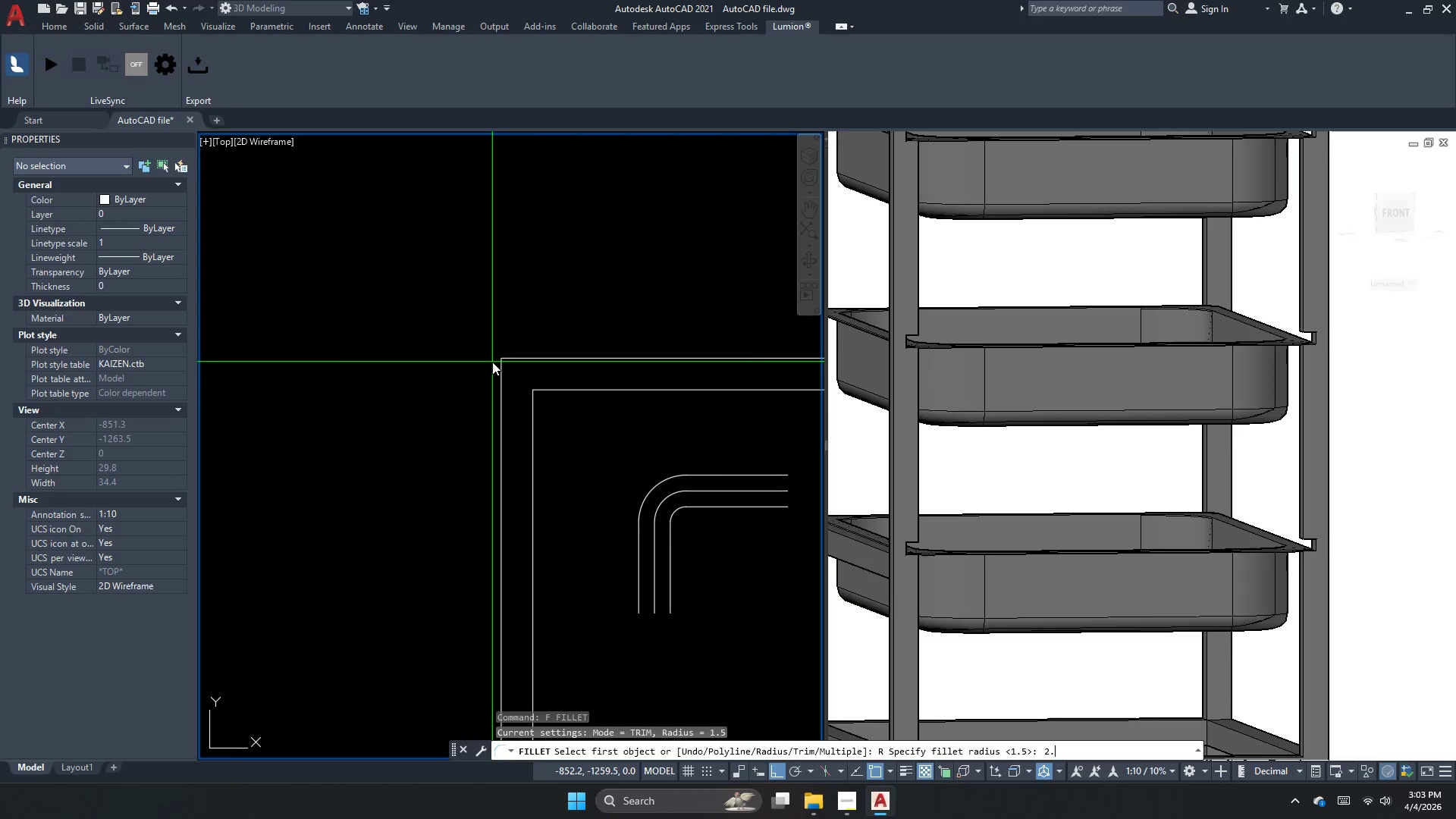 
key(Numpad2)
 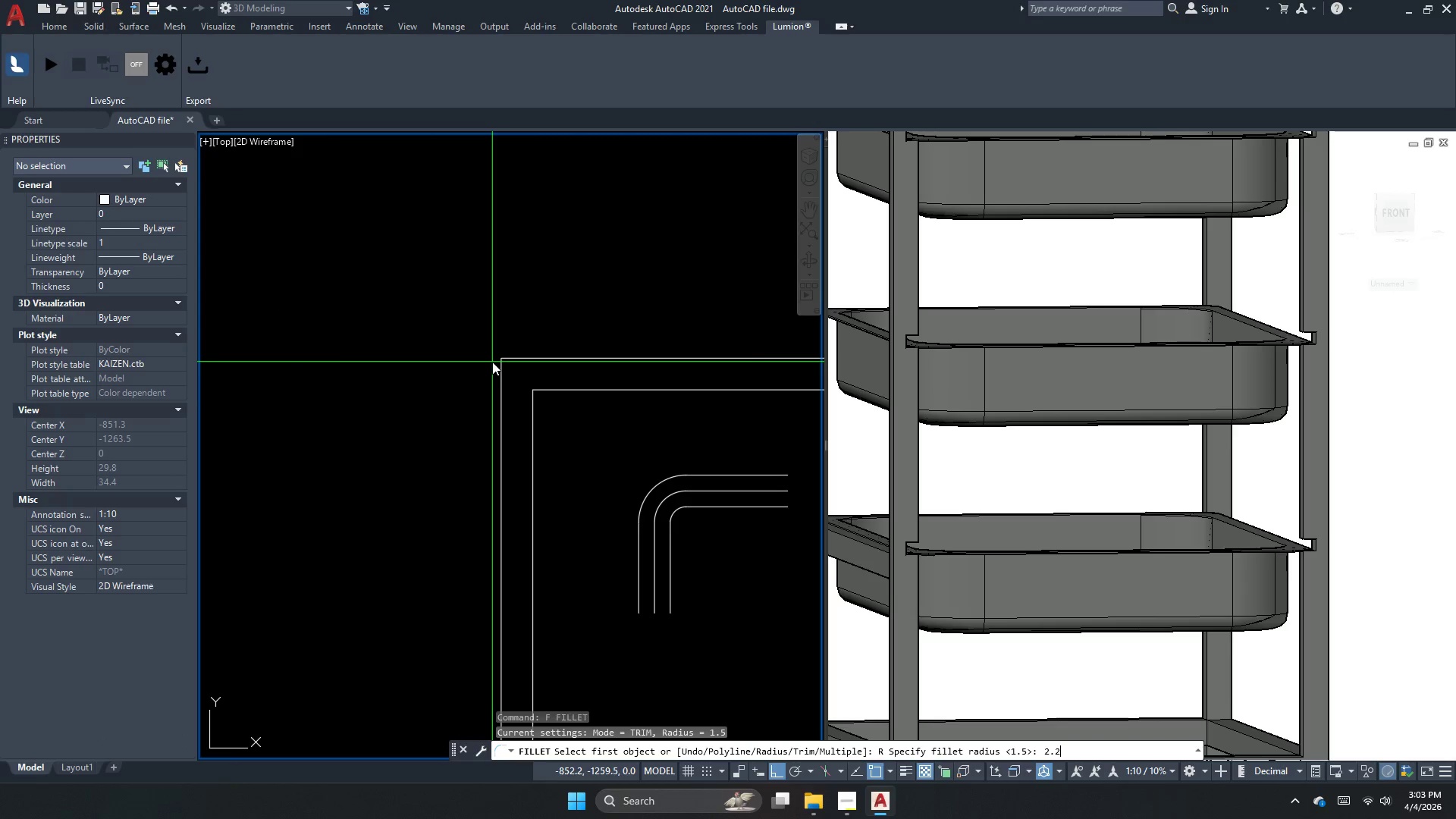 
key(Numpad5)
 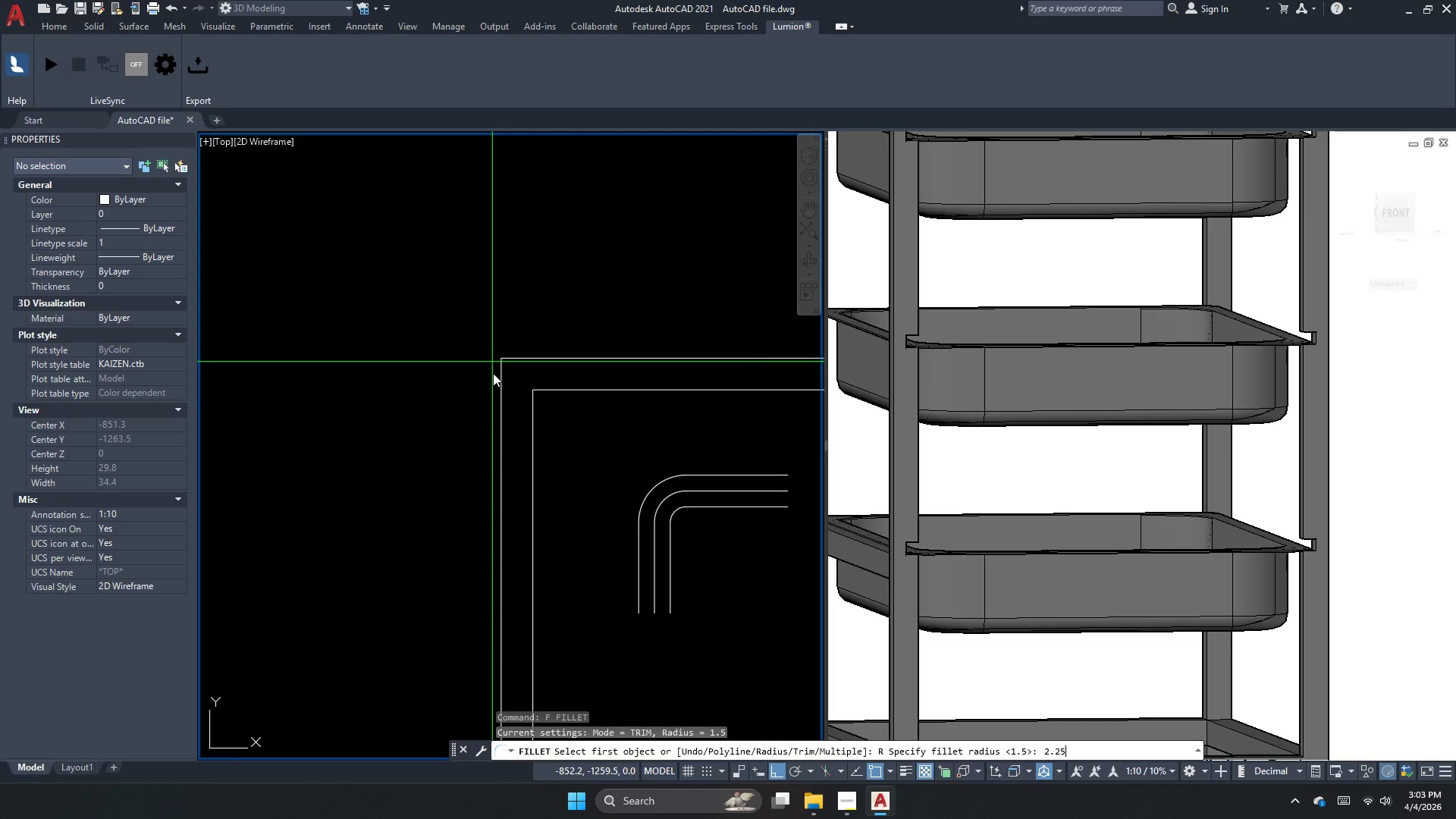 
key(NumpadEnter)
 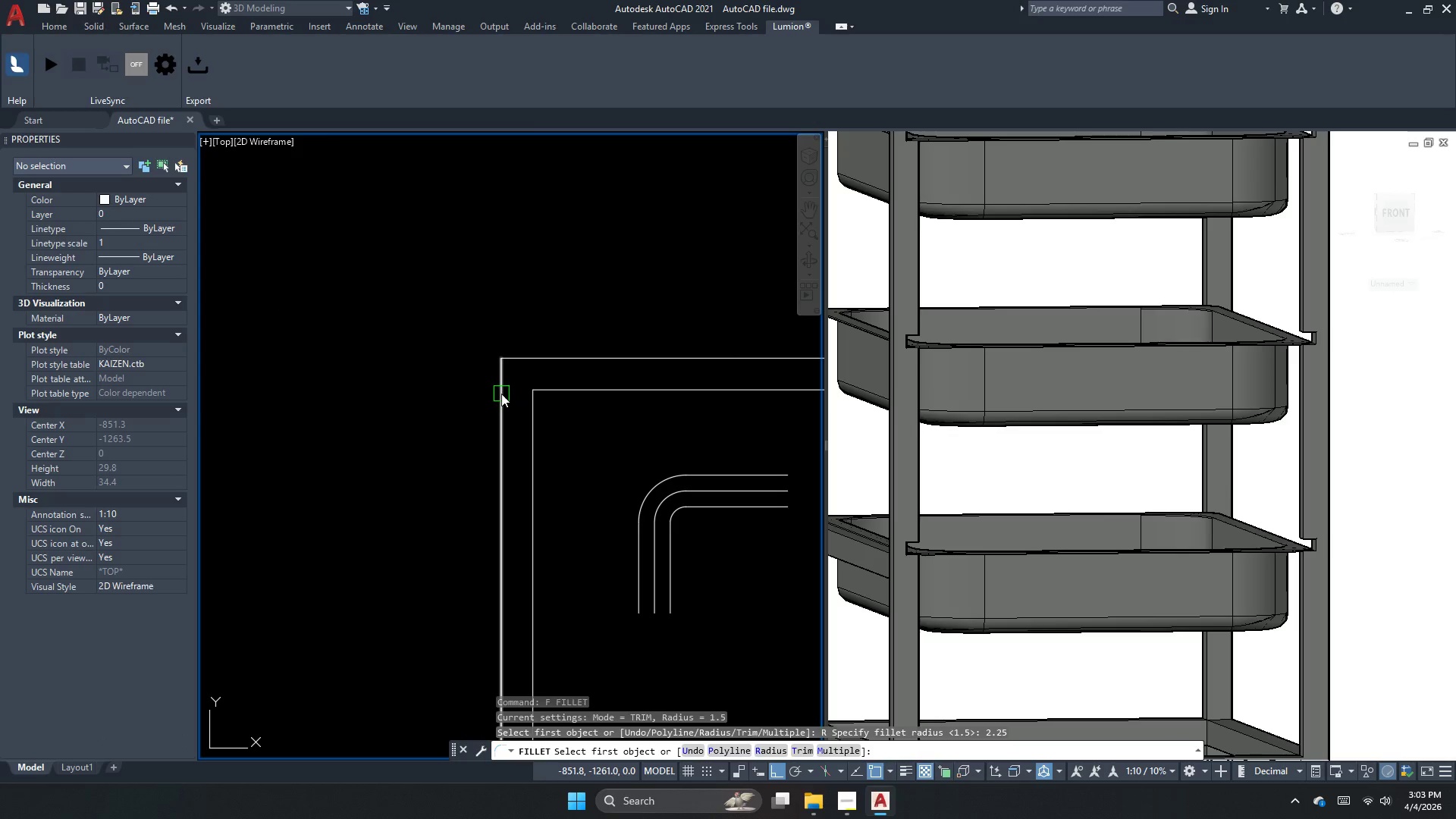 
left_click([501, 394])
 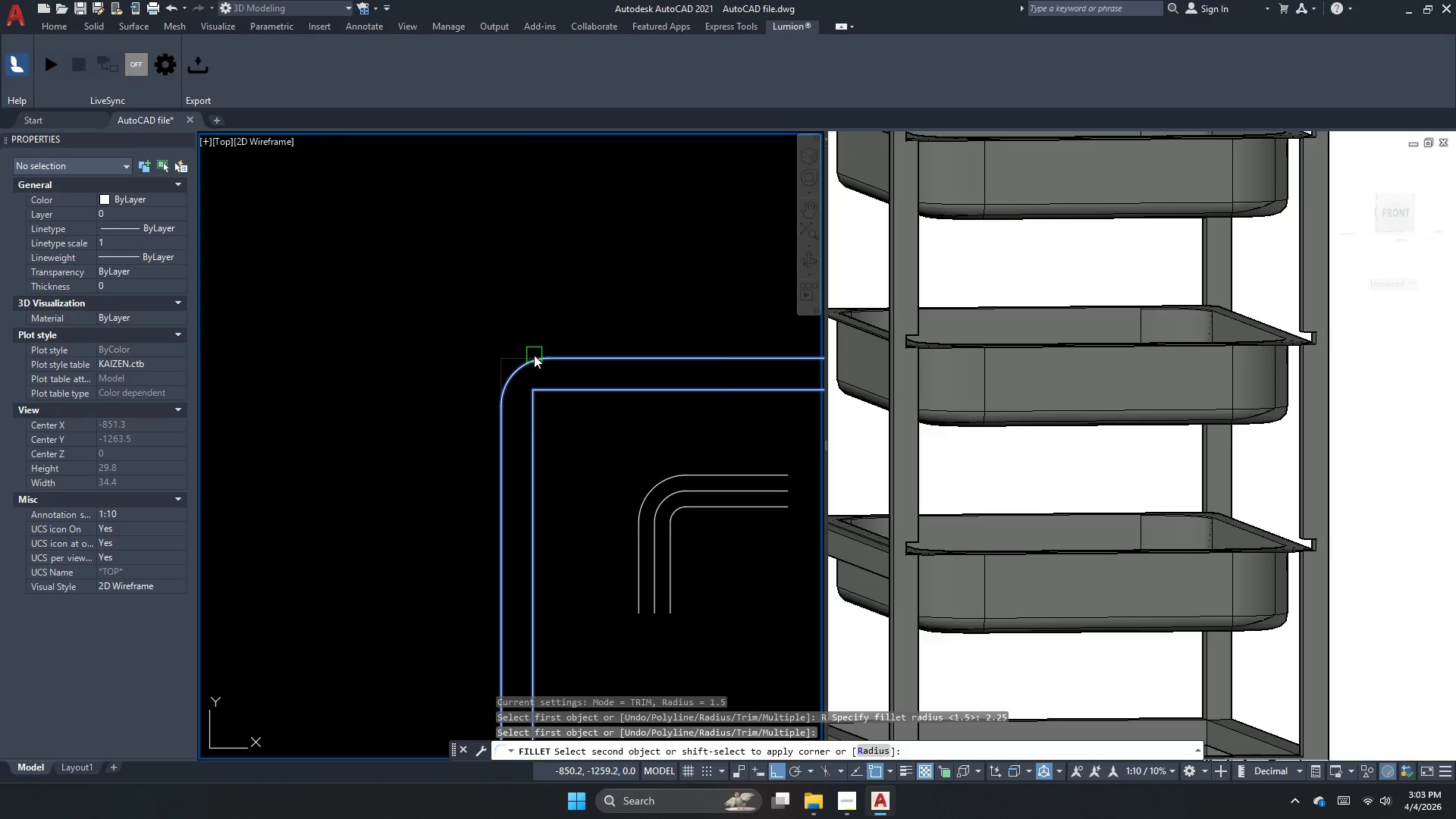 
left_click_drag(start_coordinate=[534, 355], to_coordinate=[523, 363])
 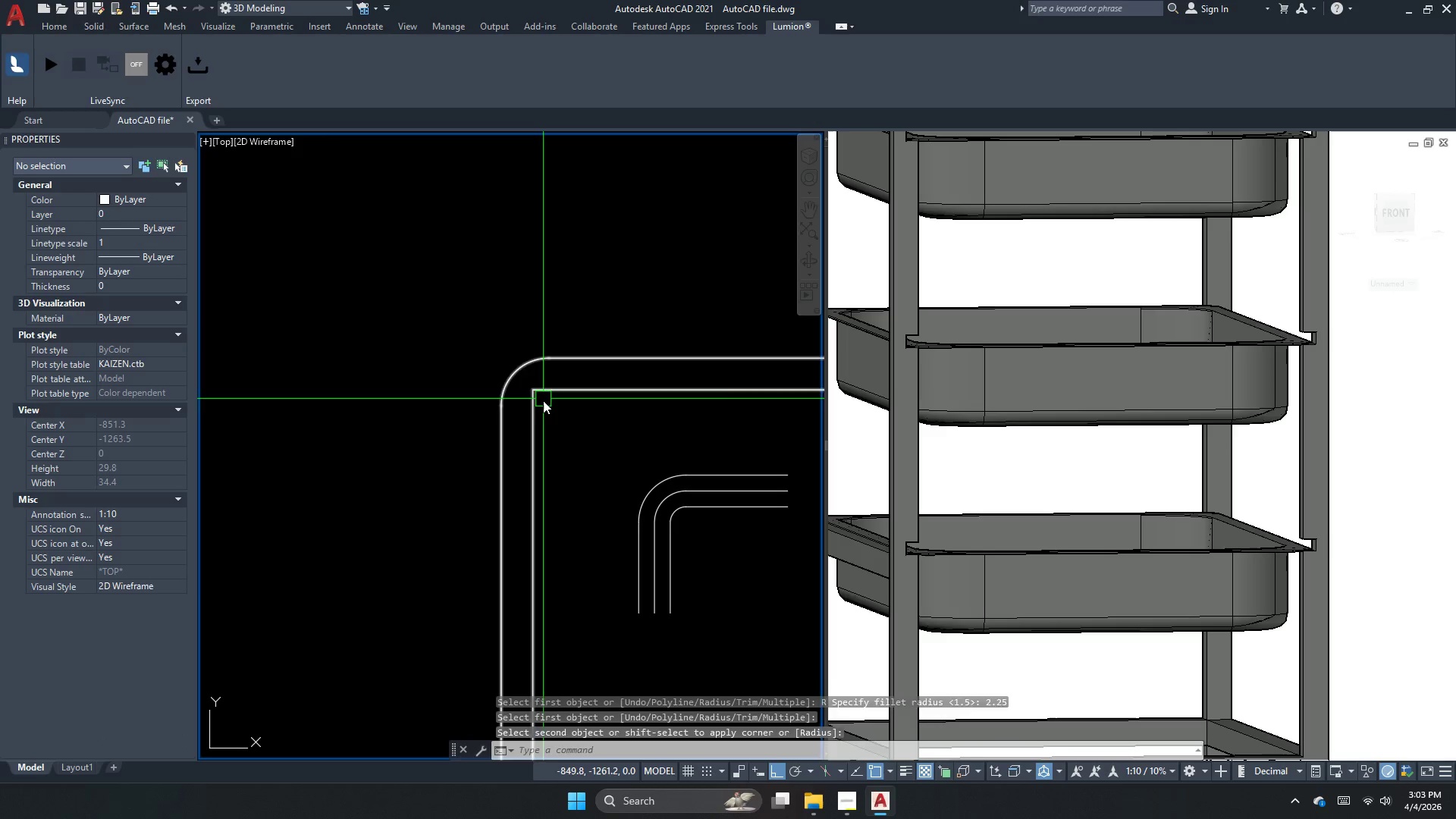 
key(Escape)
 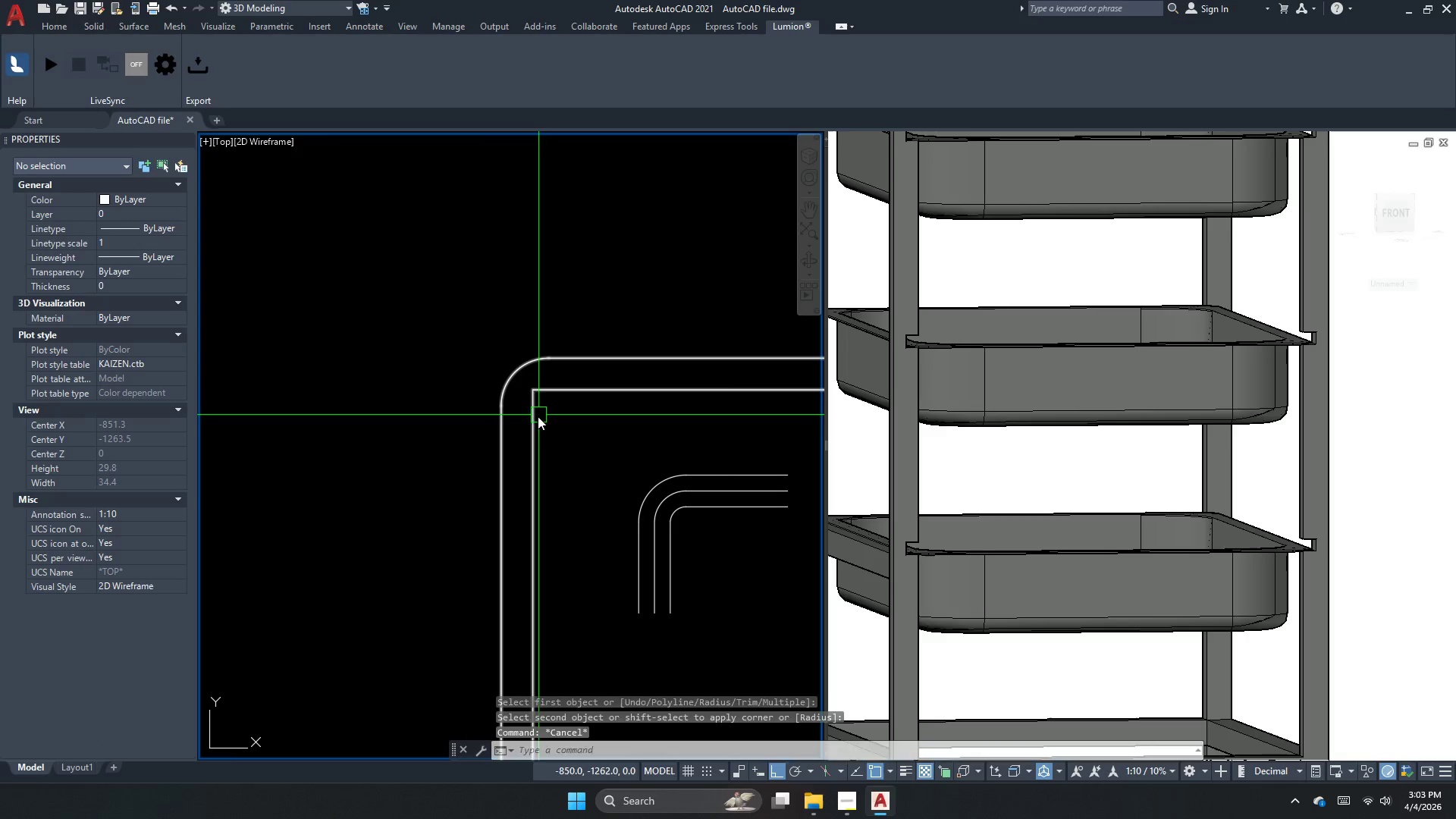 
key(Space)
 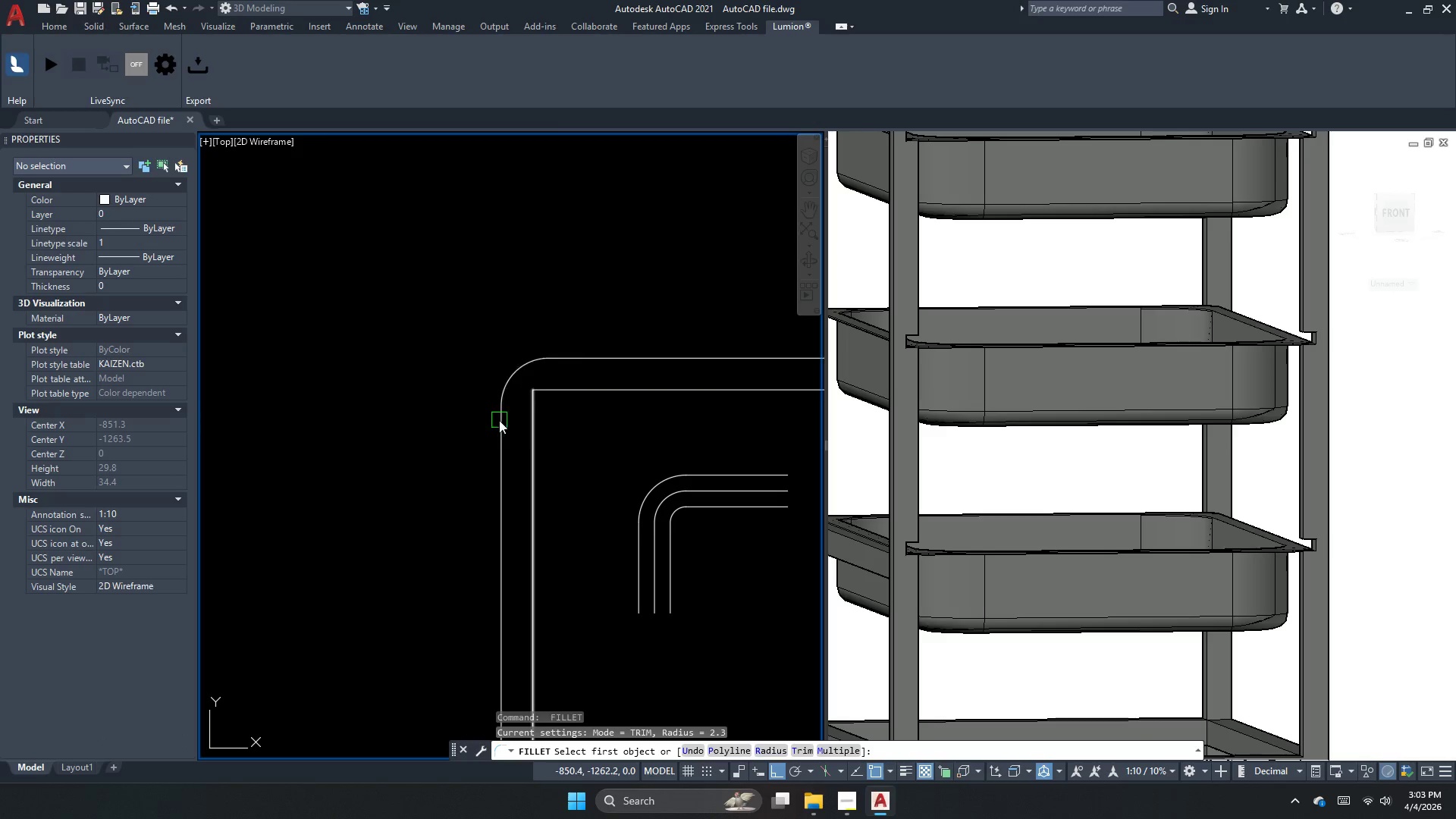 
scroll: coordinate [460, 422], scroll_direction: down, amount: 3.0
 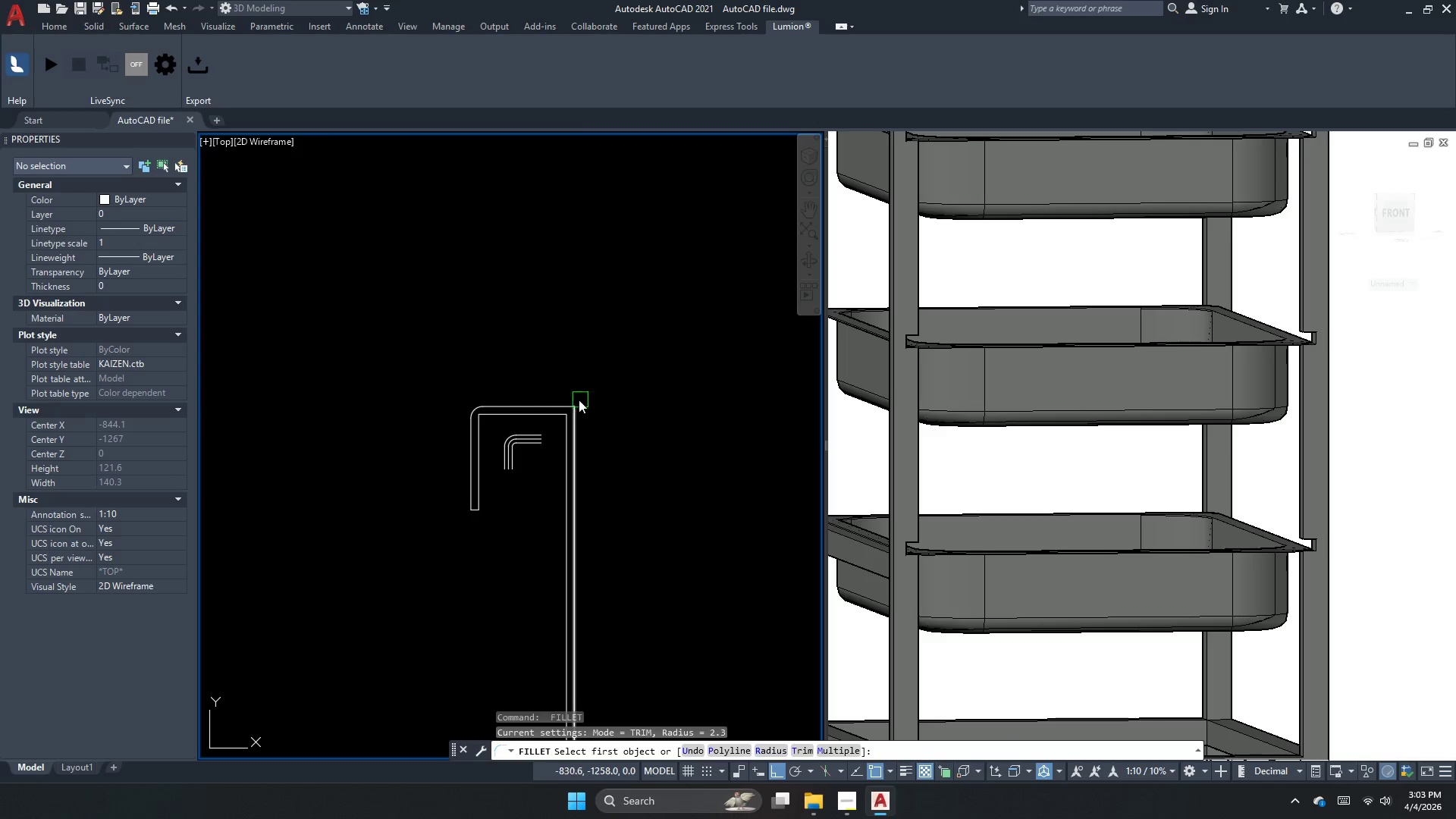 
key(Escape)
 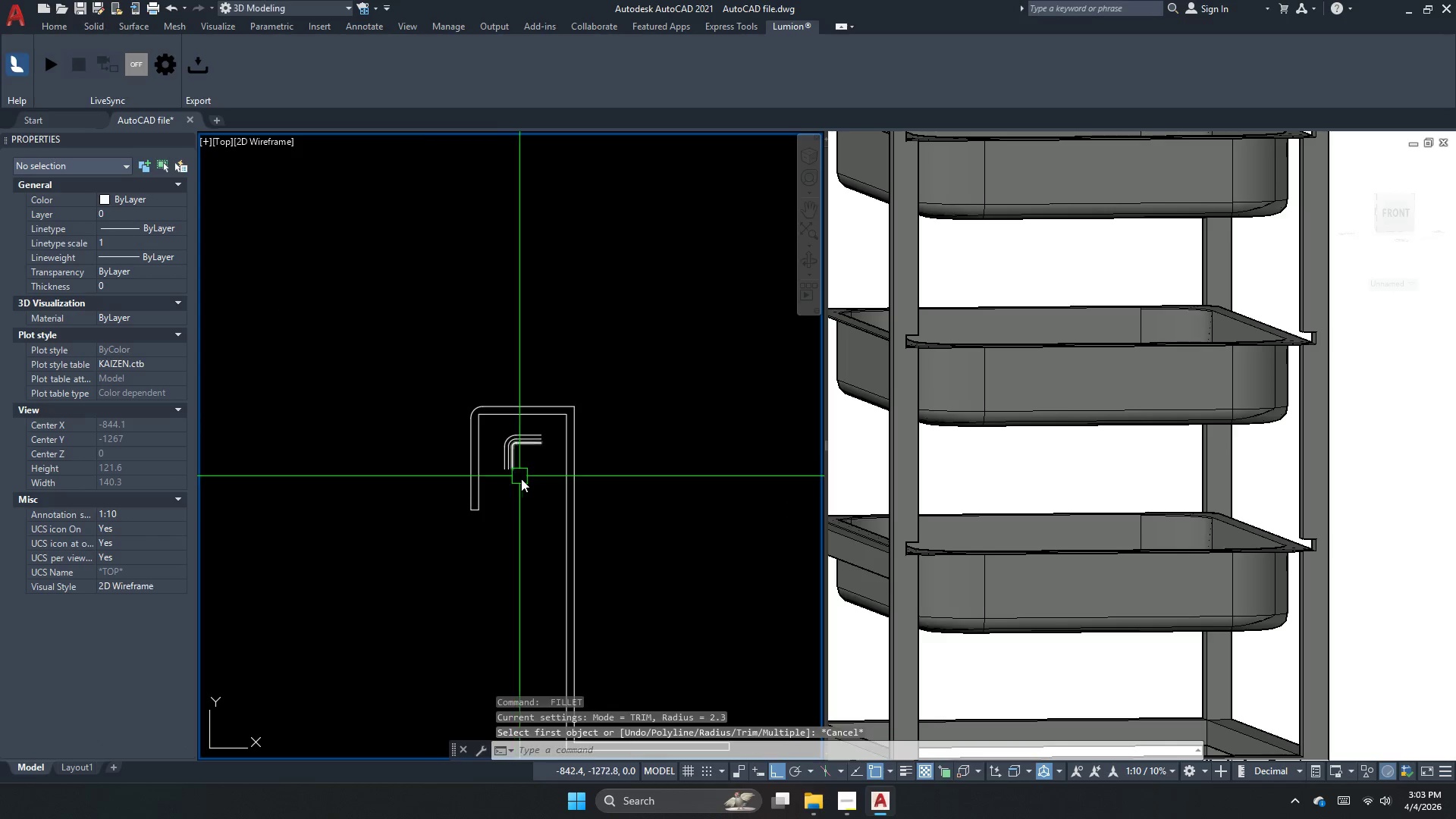 
left_click_drag(start_coordinate=[522, 479], to_coordinate=[517, 475])
 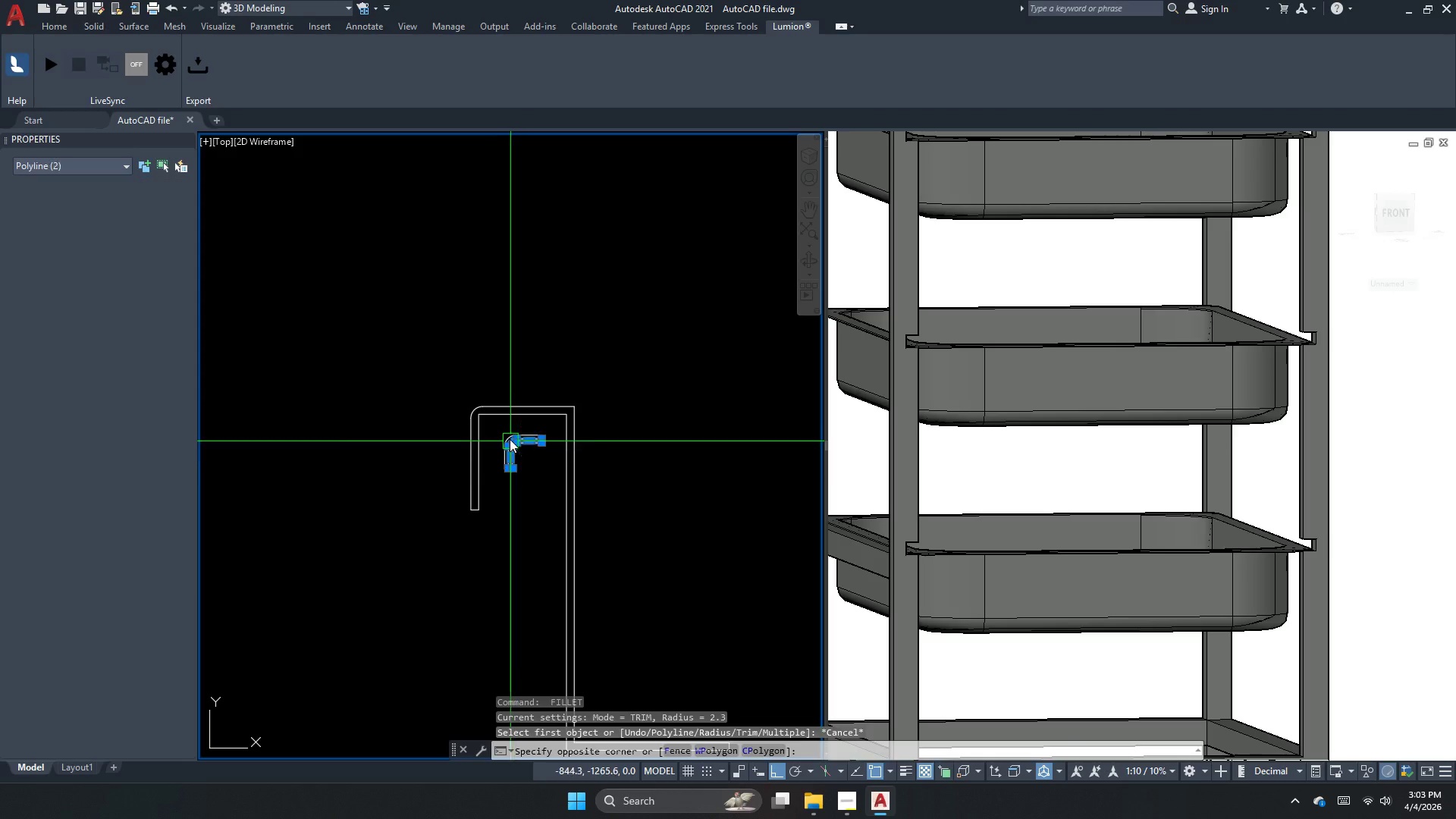 
double_click([510, 439])
 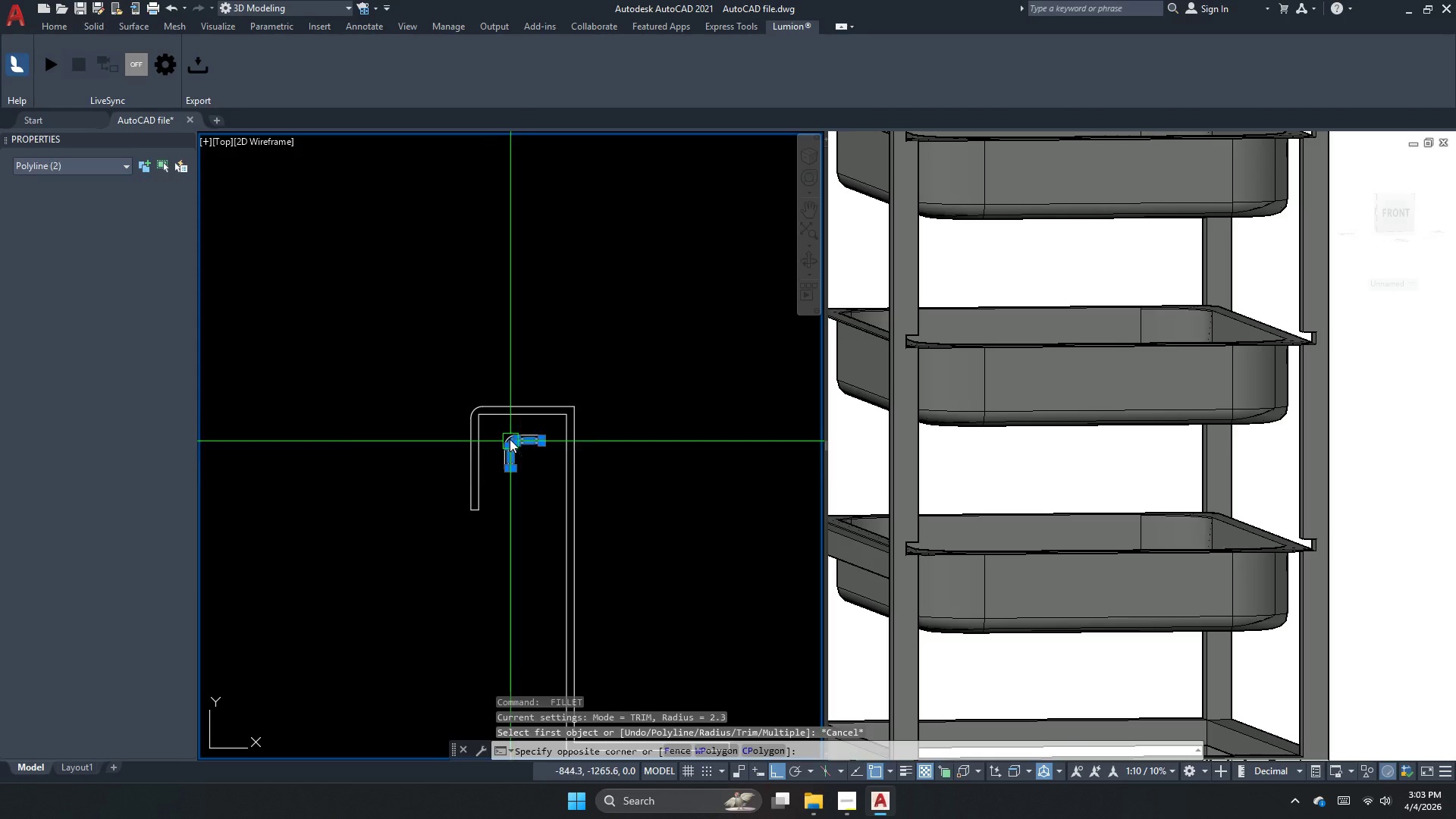 
key(E)
 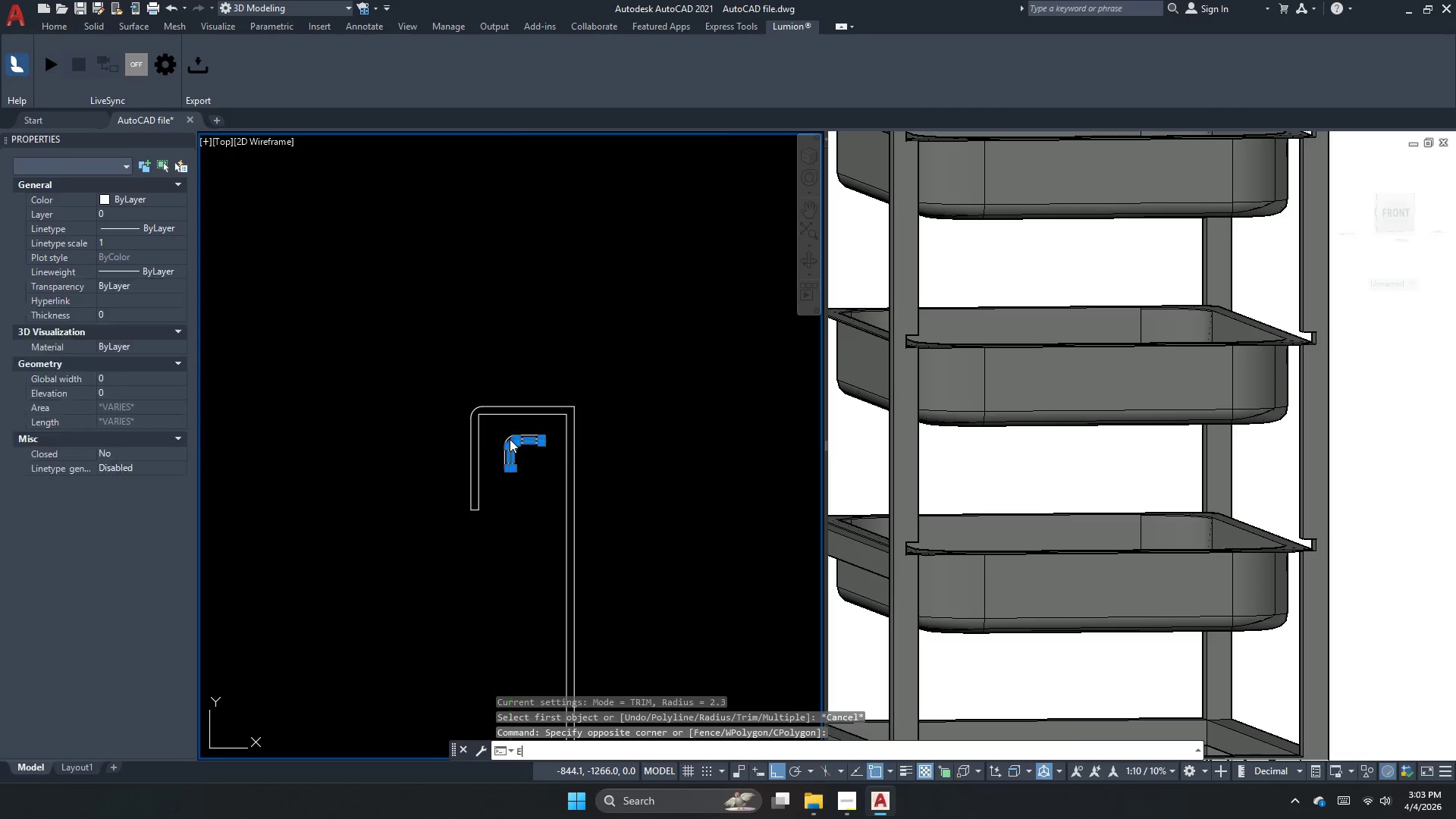 
key(Space)
 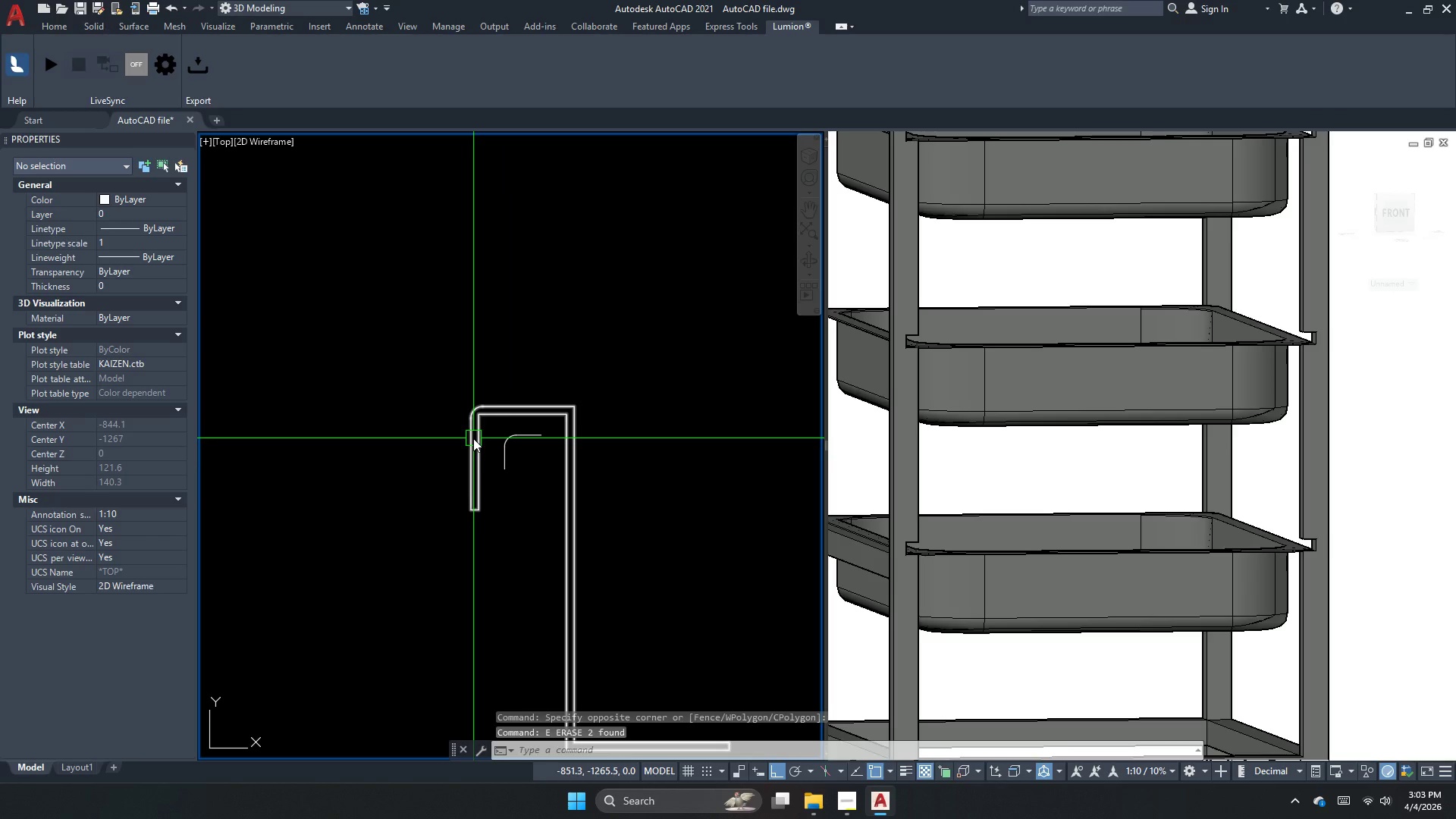 
key(Control+ControlLeft)
 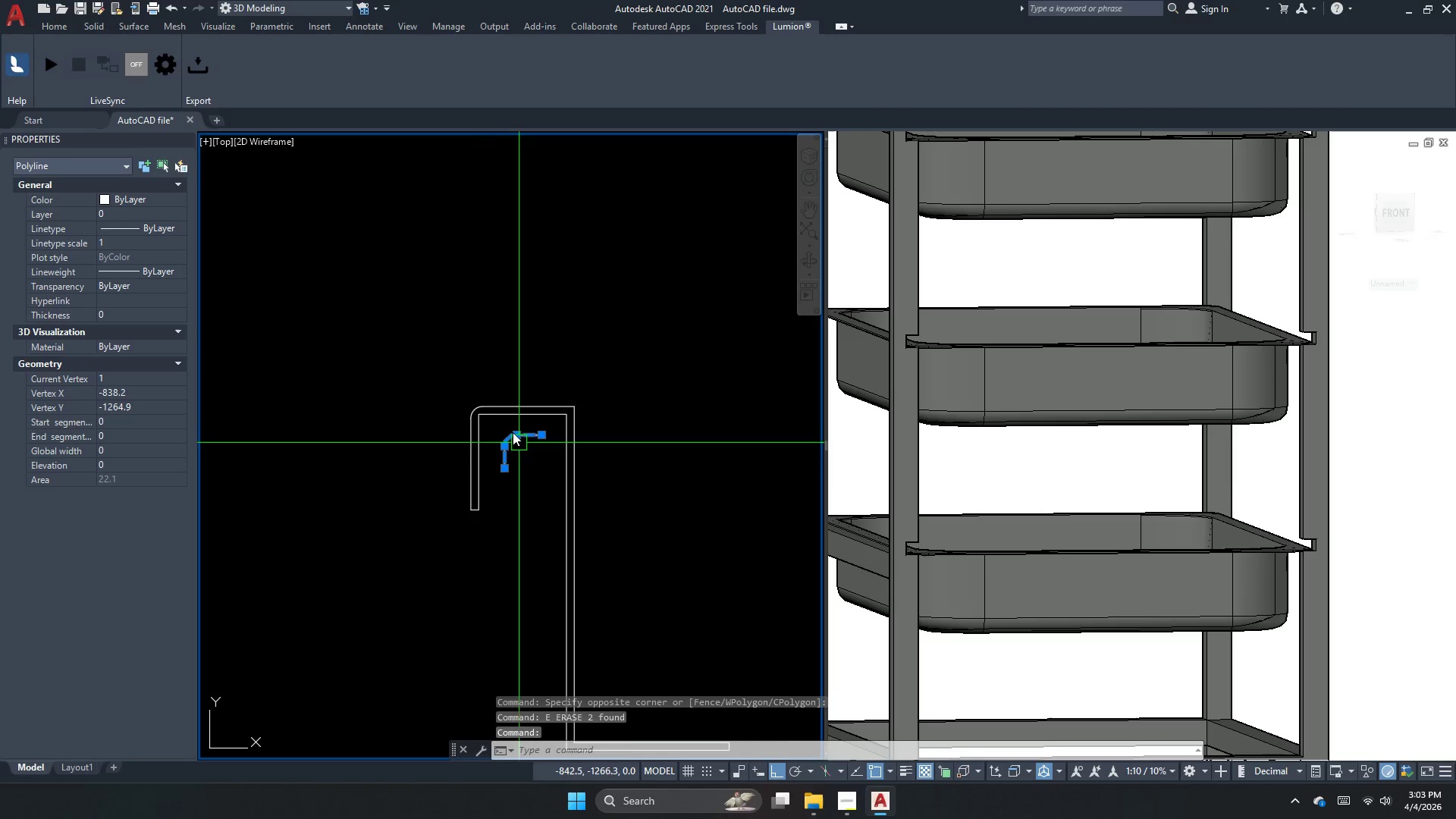 
double_click([507, 424])
 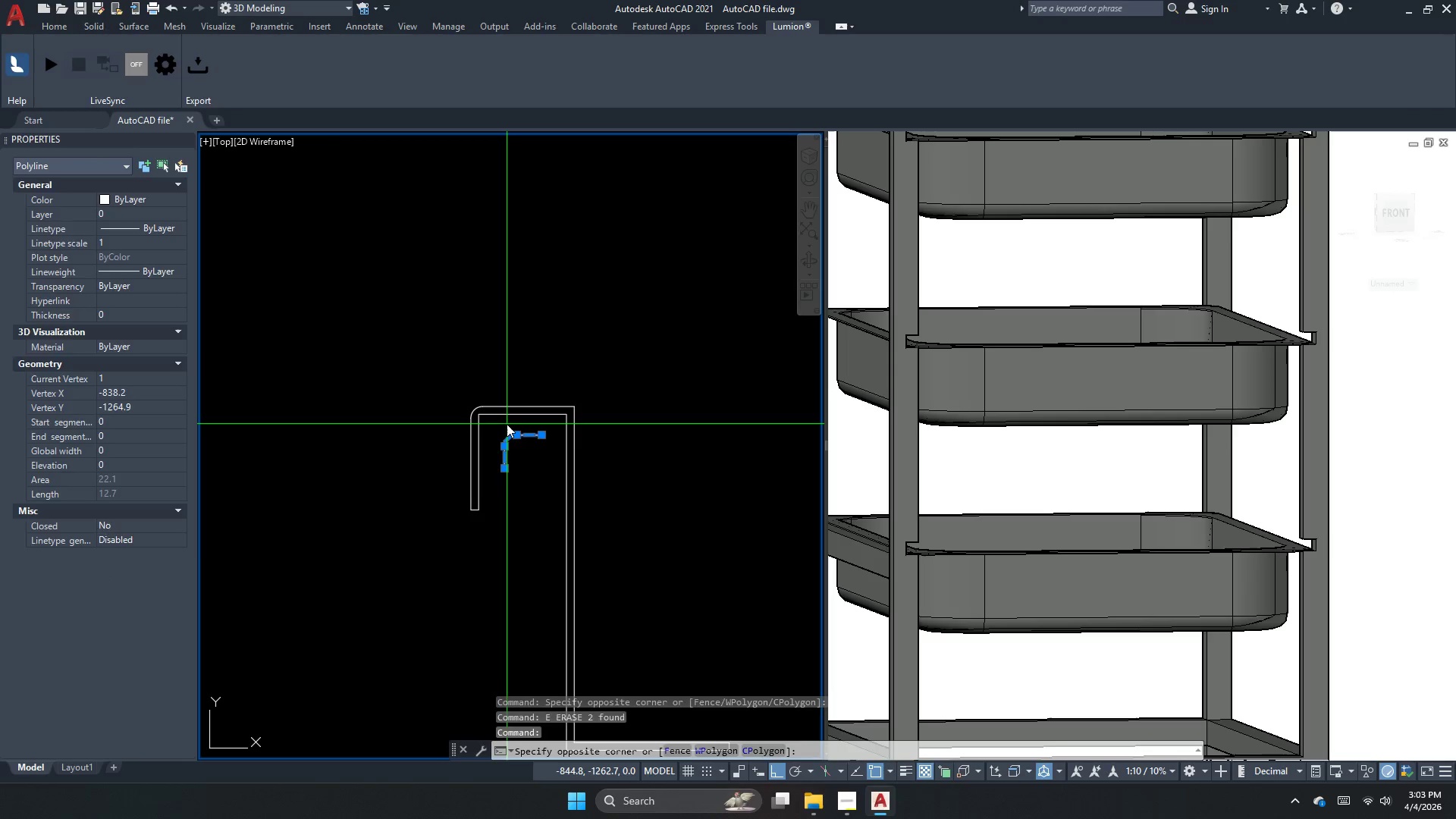 
key(E)
 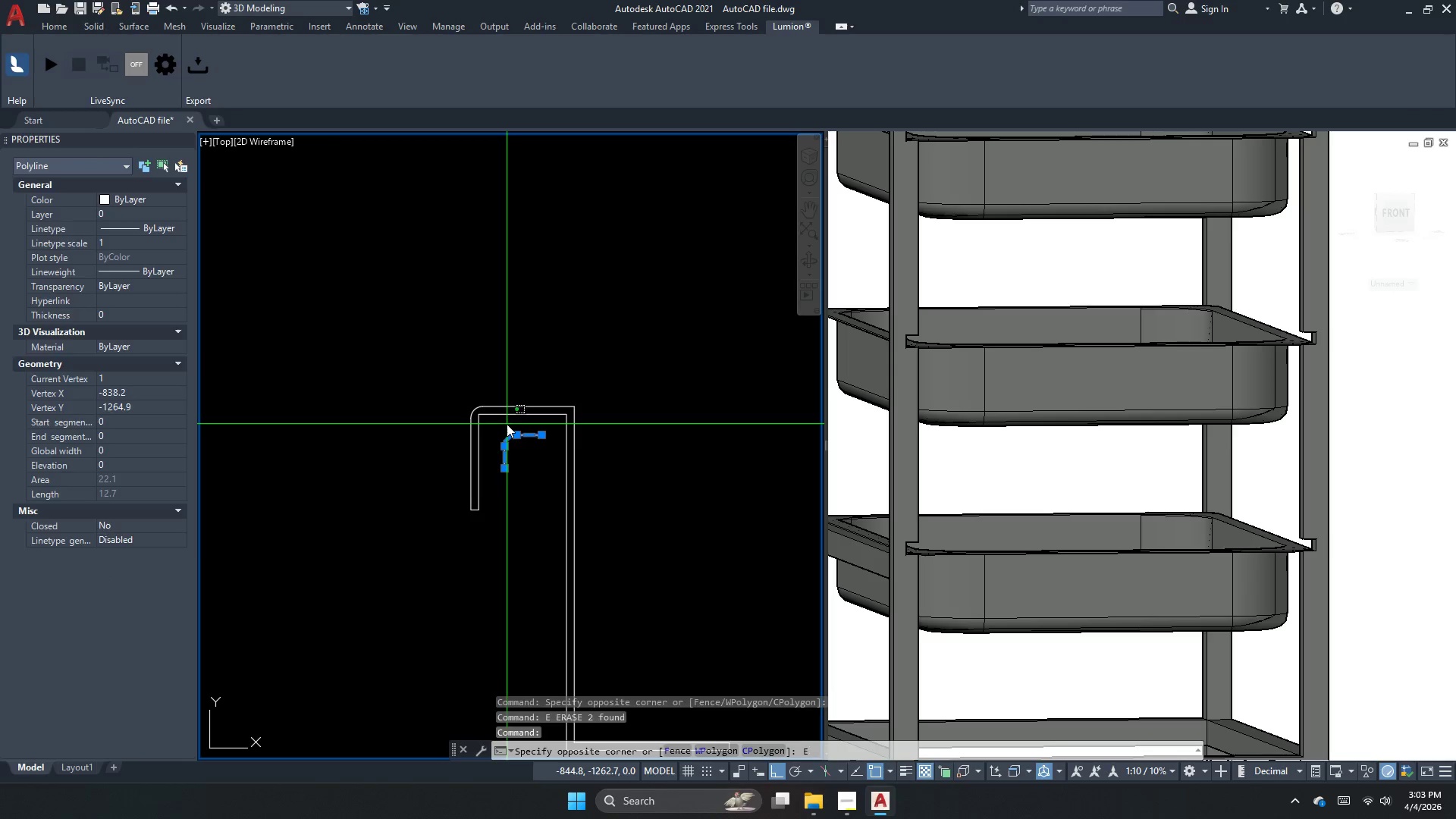 
key(Space)
 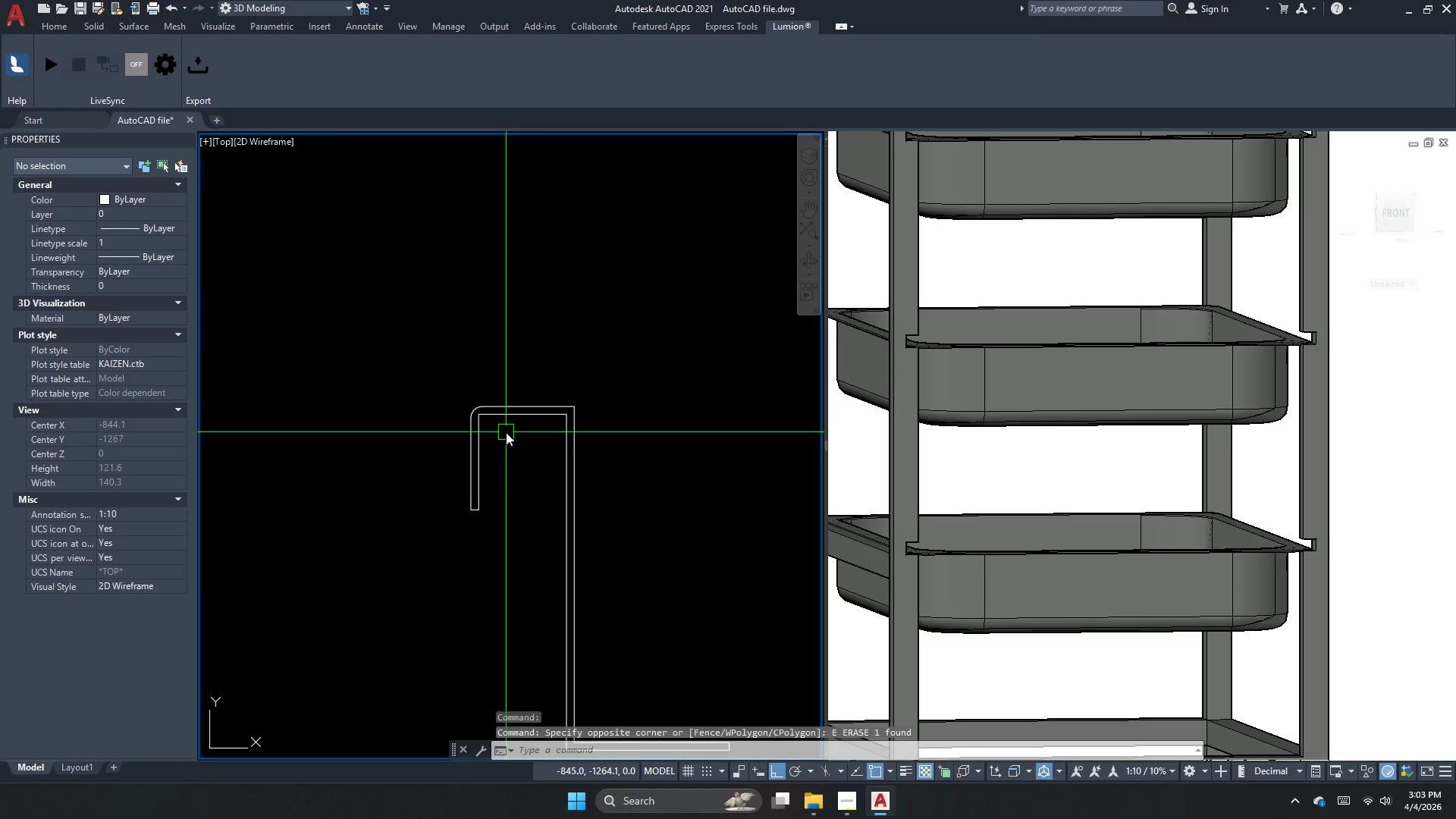 
key(Control+Z)
 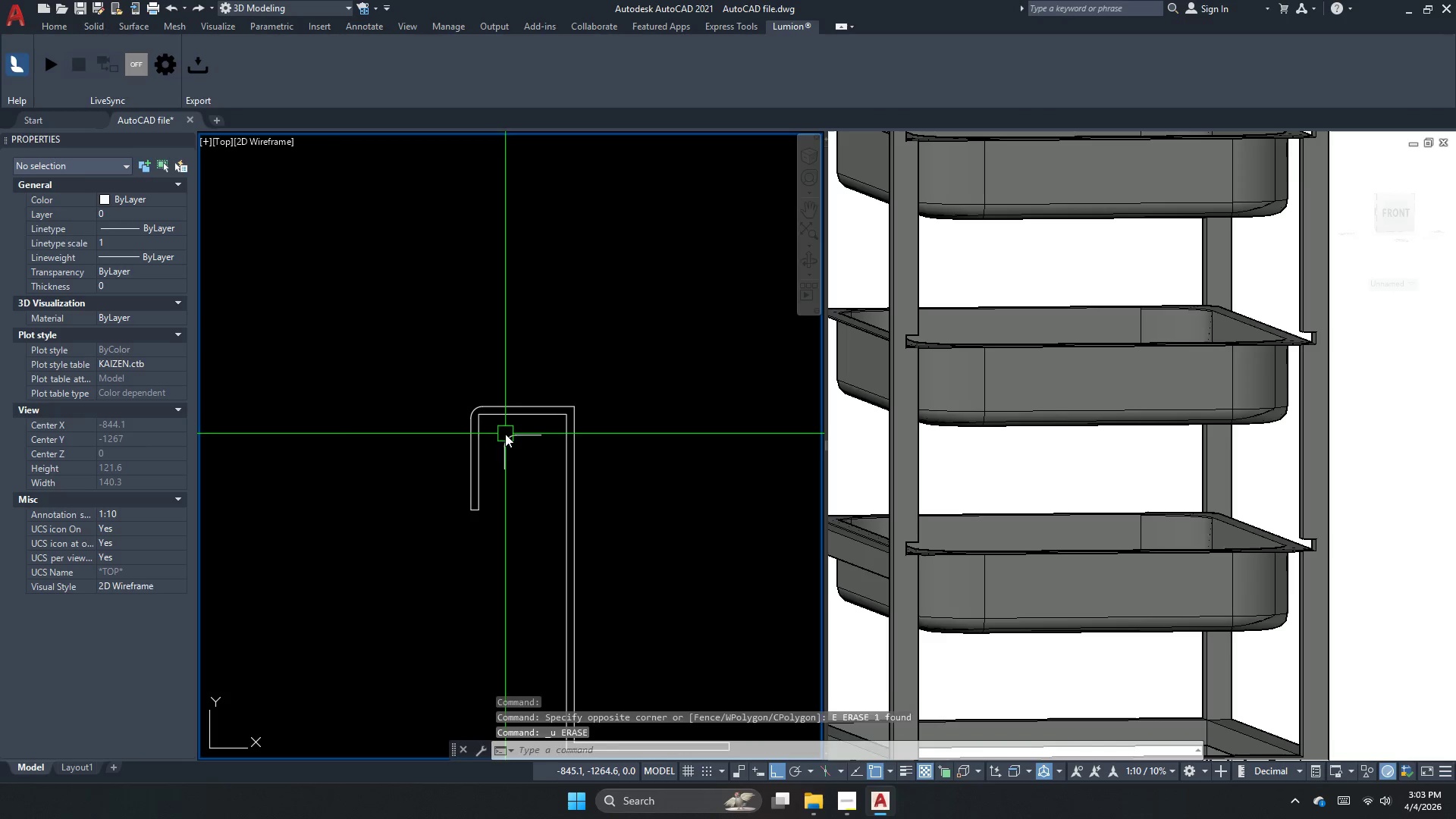 
key(Control+Z)
 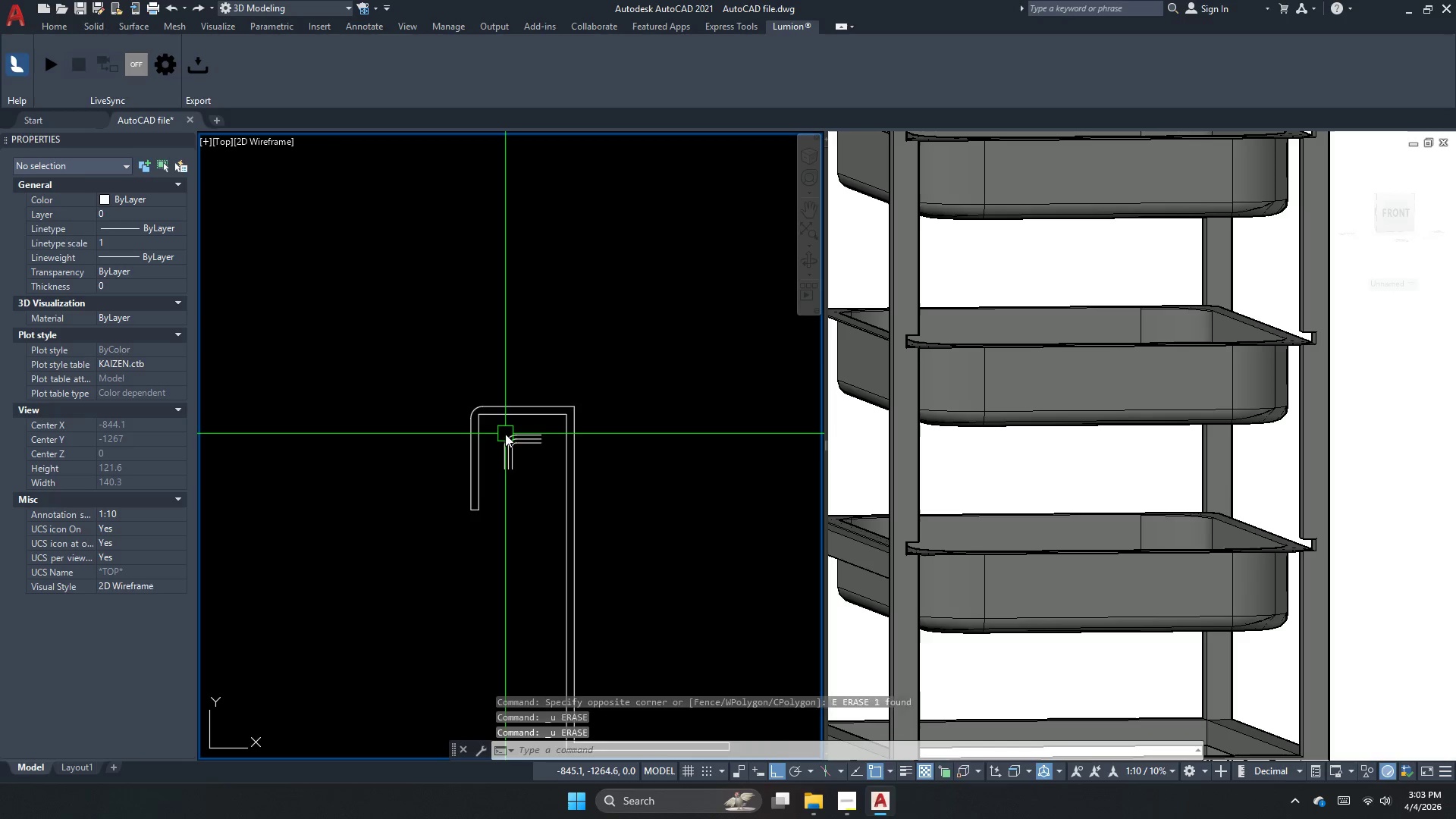 
key(Control+Z)
 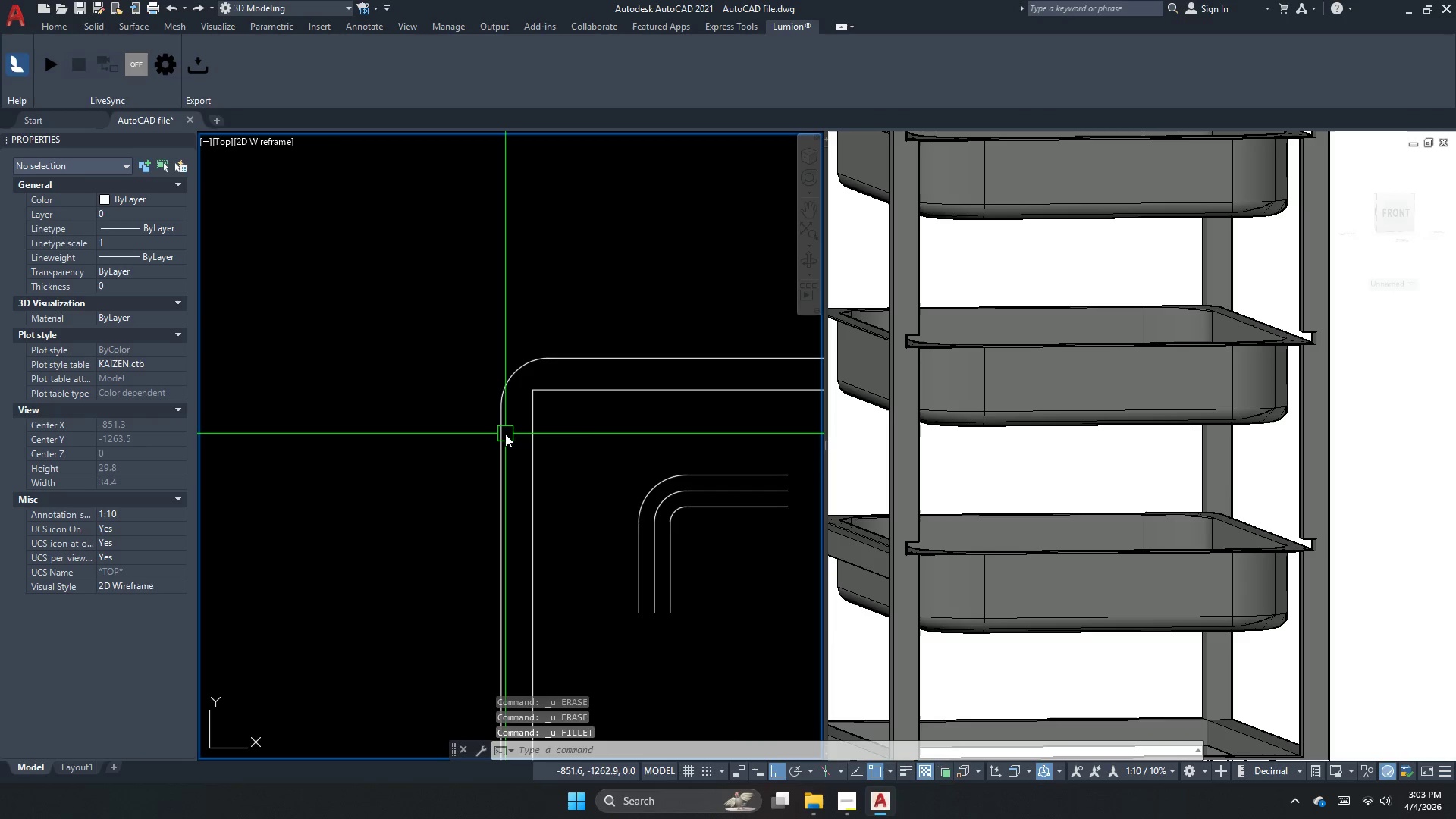 
key(Control+Z)
 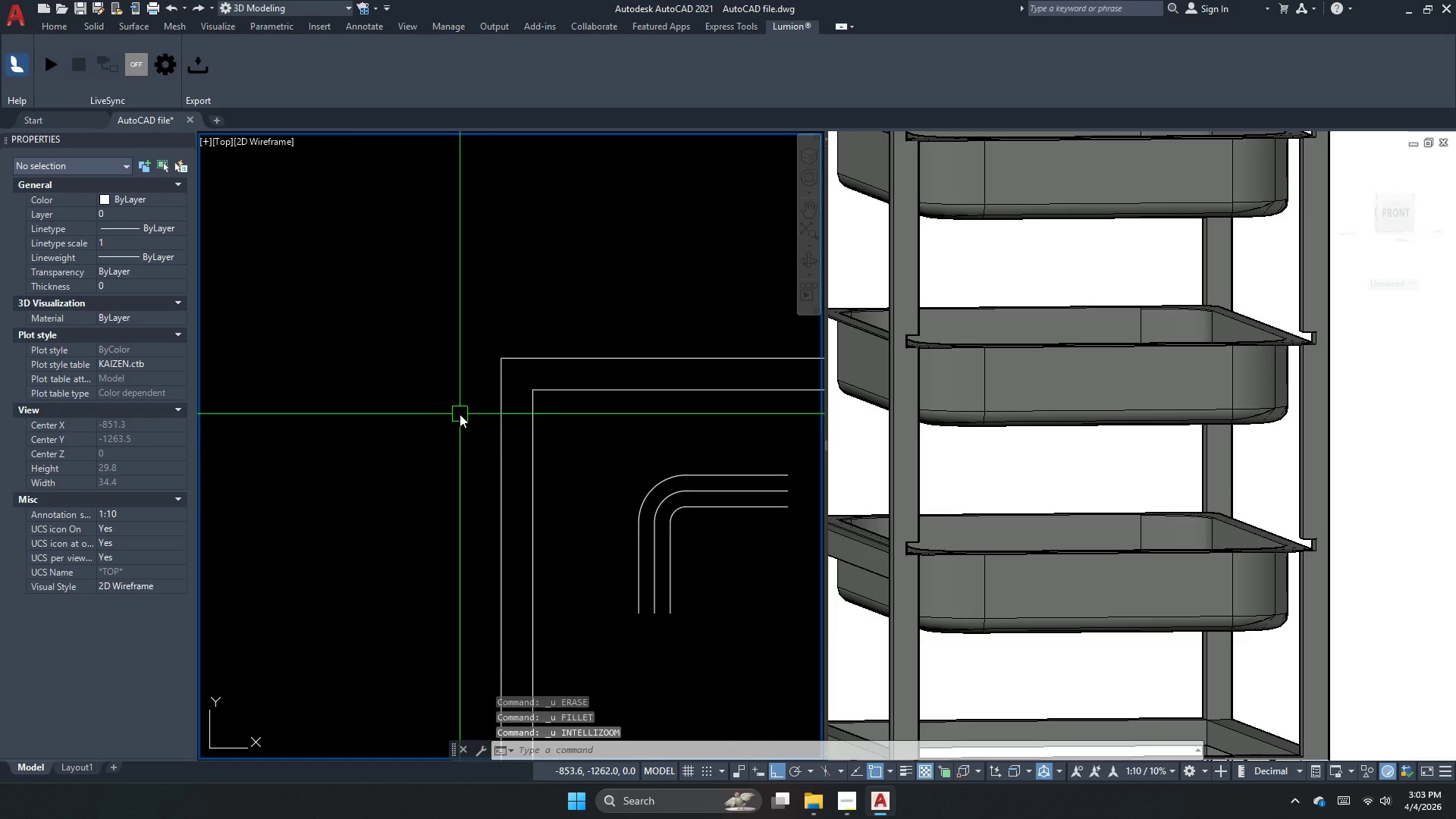 
key(Escape)
 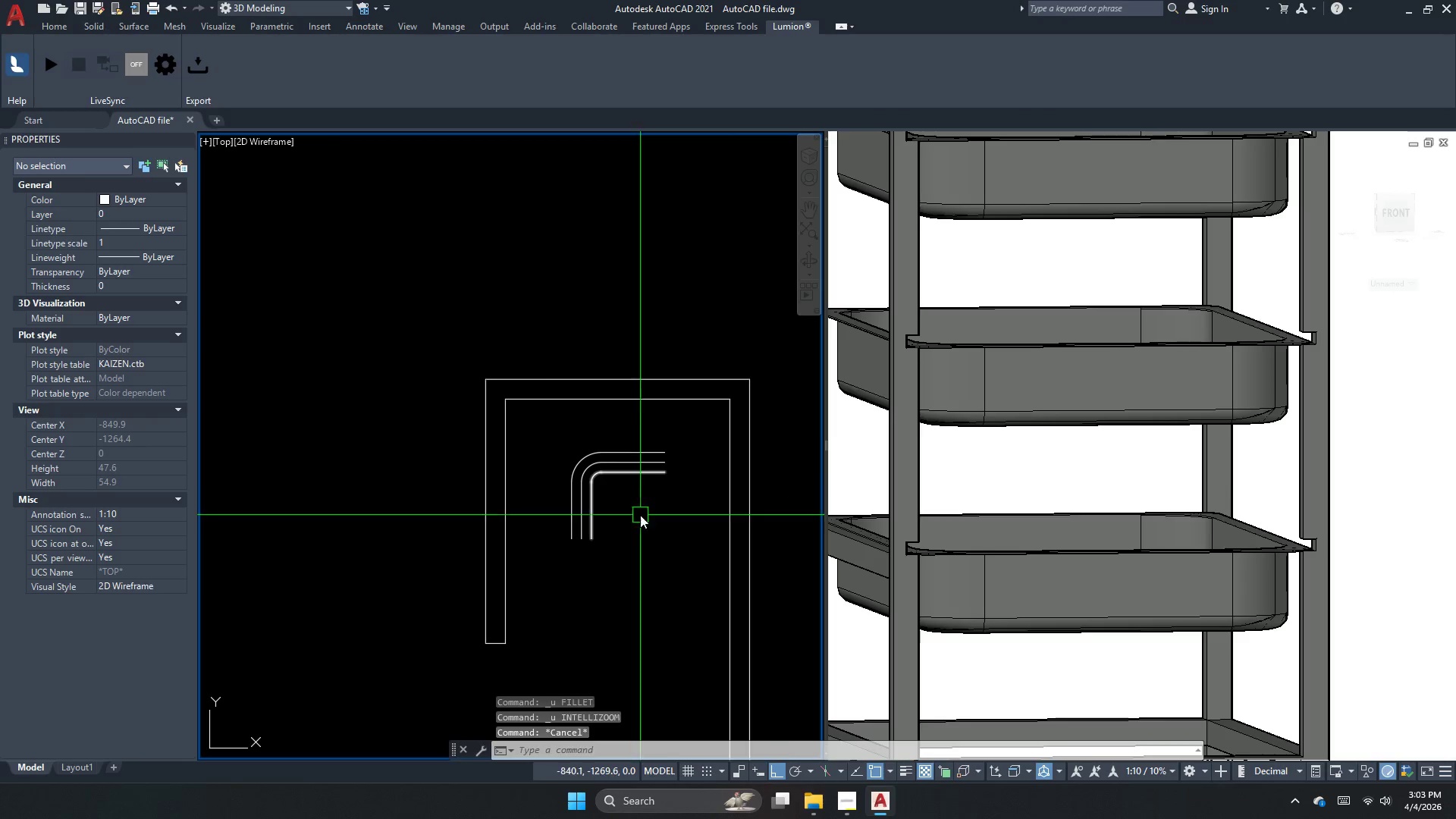 
left_click_drag(start_coordinate=[639, 515], to_coordinate=[607, 491])
 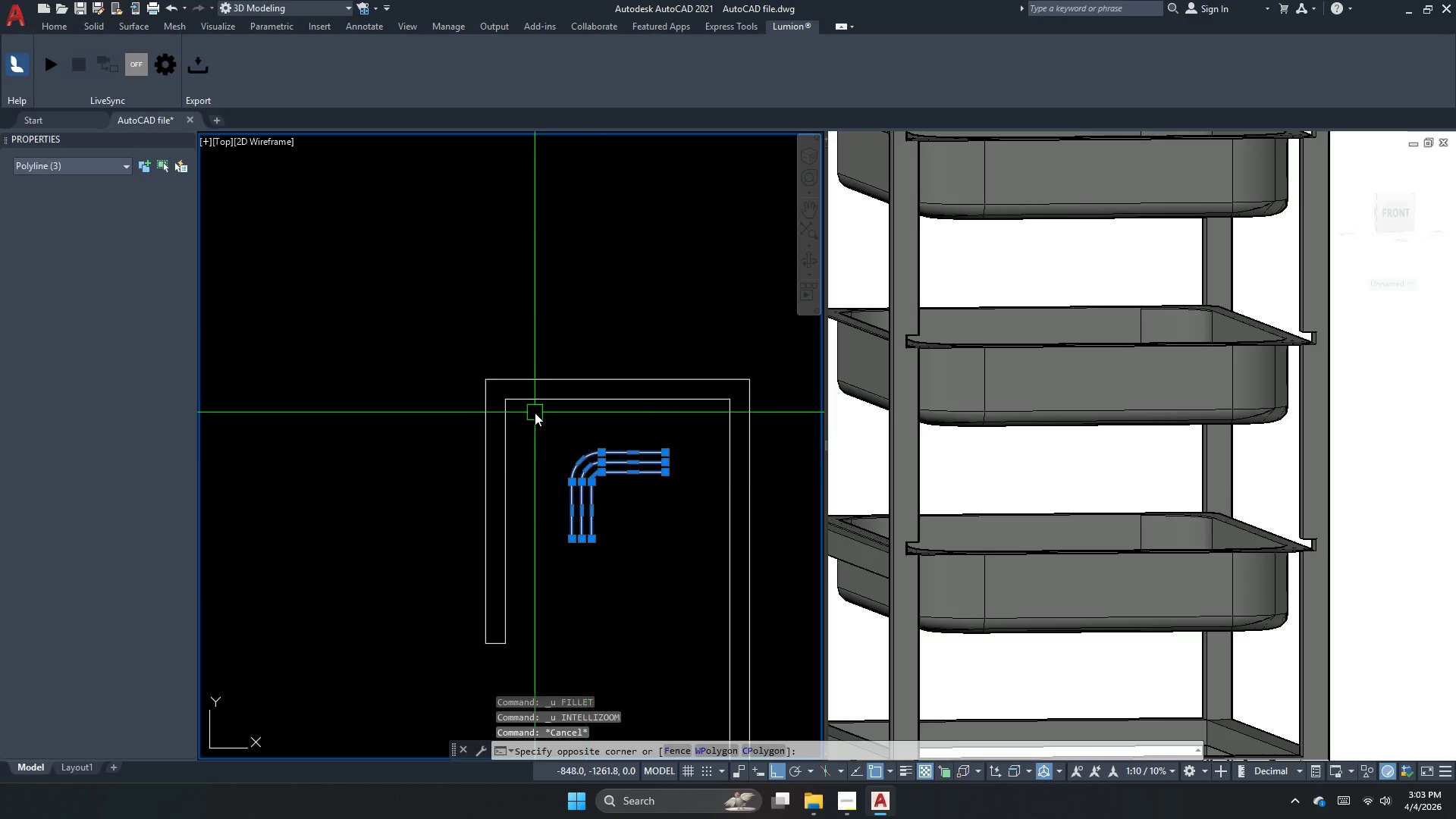 
scroll: coordinate [460, 414], scroll_direction: down, amount: 1.0
 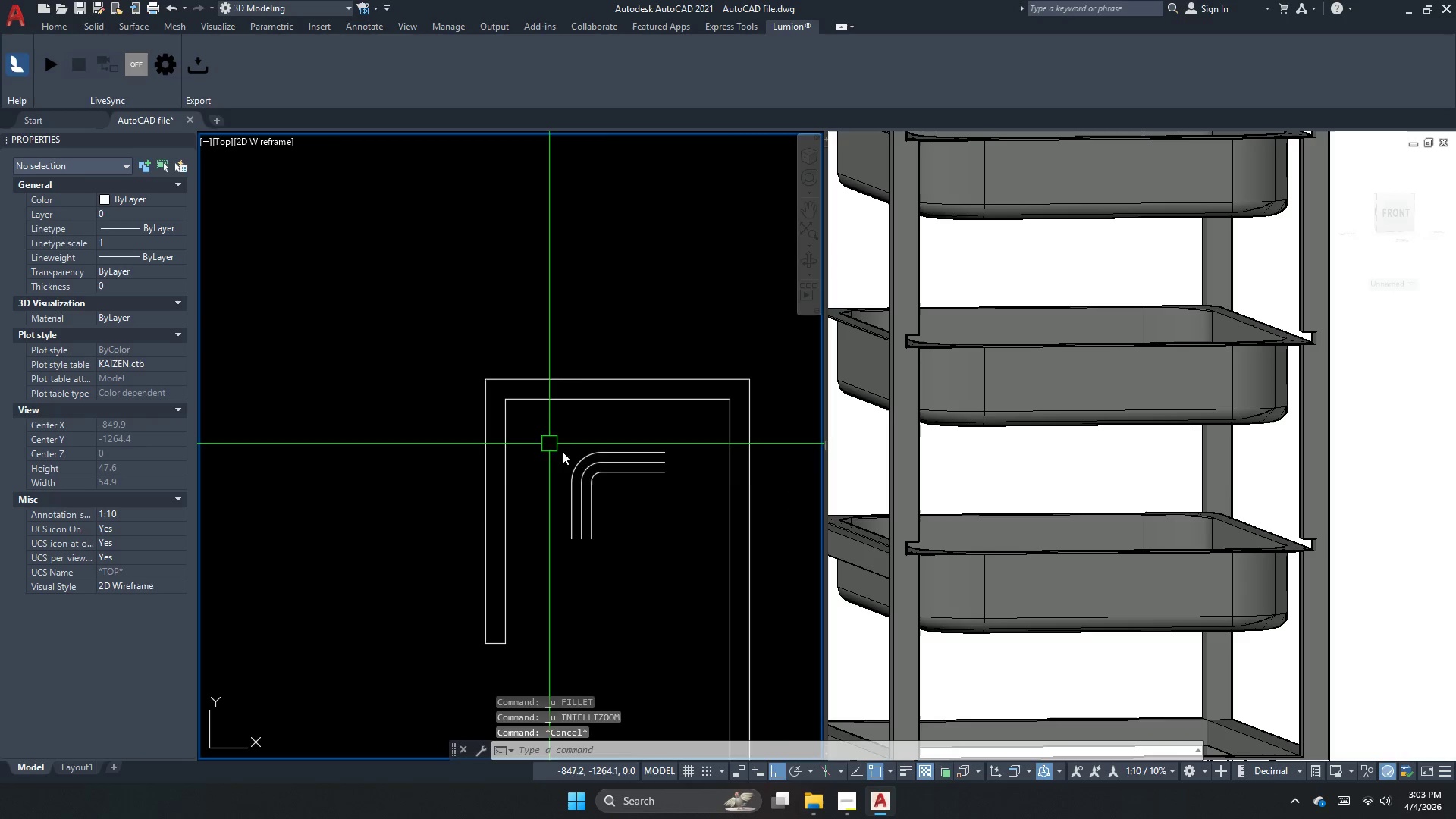 
left_click_drag(start_coordinate=[535, 413], to_coordinate=[539, 415])
 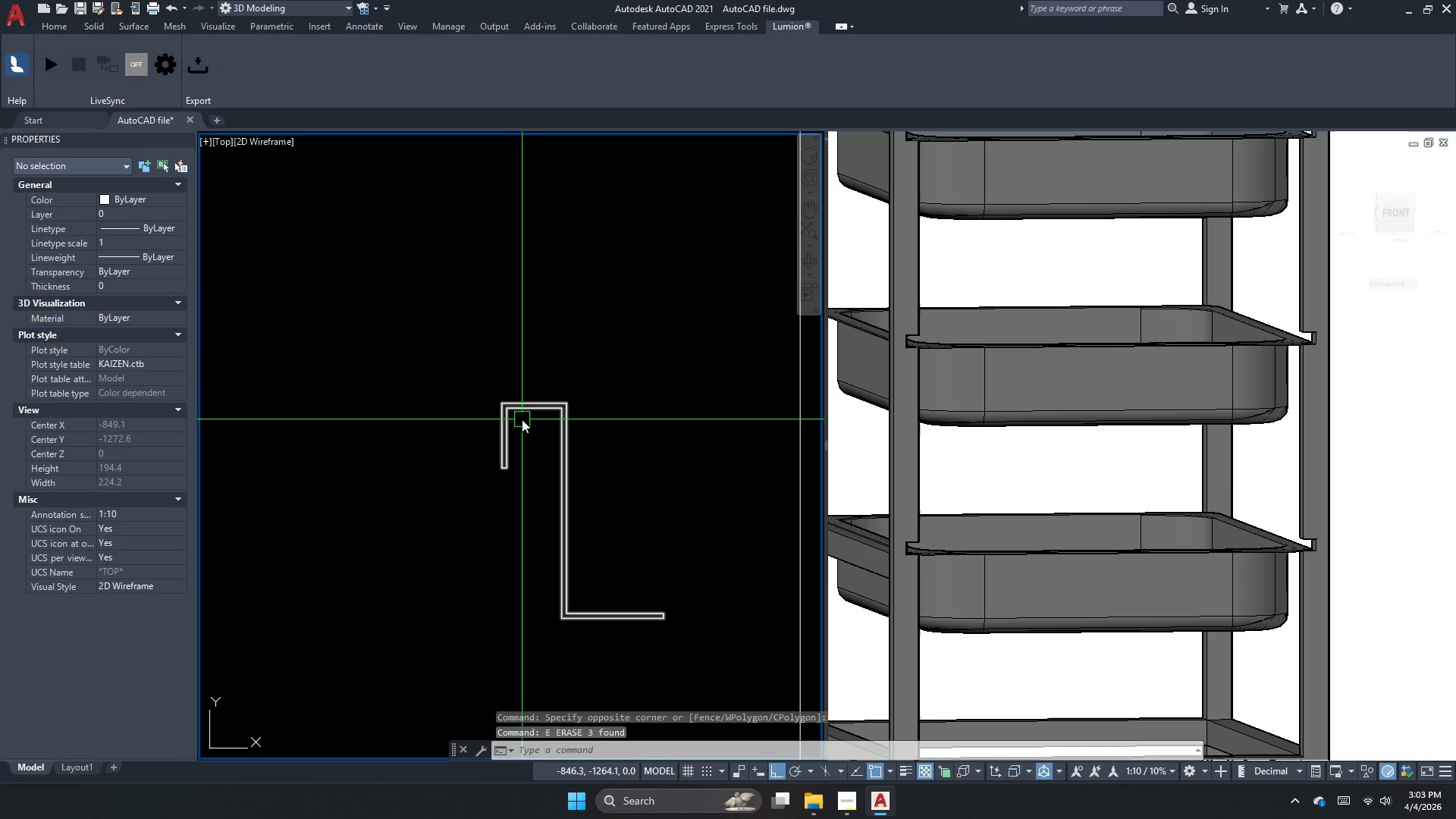 
key(E)
 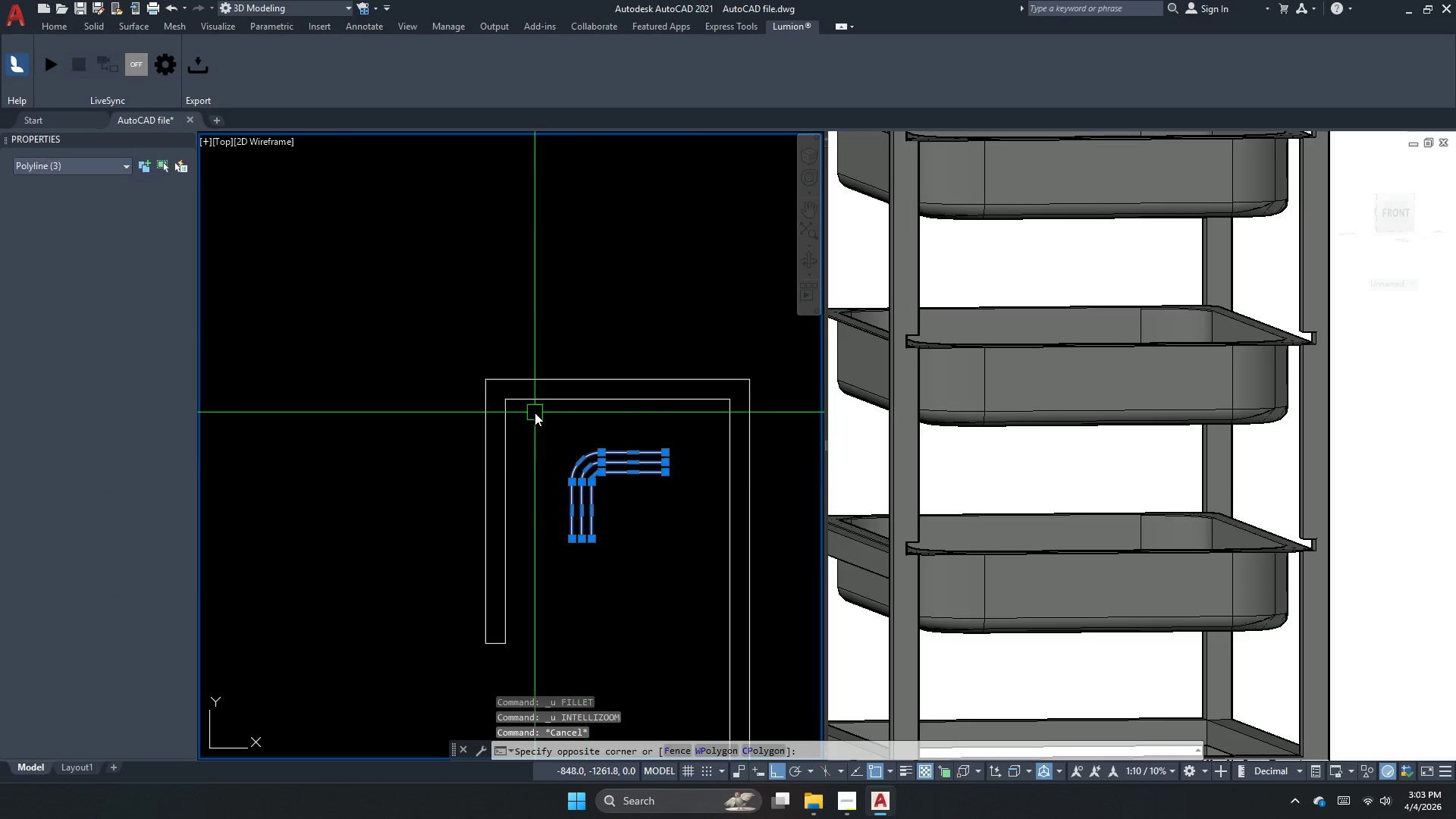 
key(Space)
 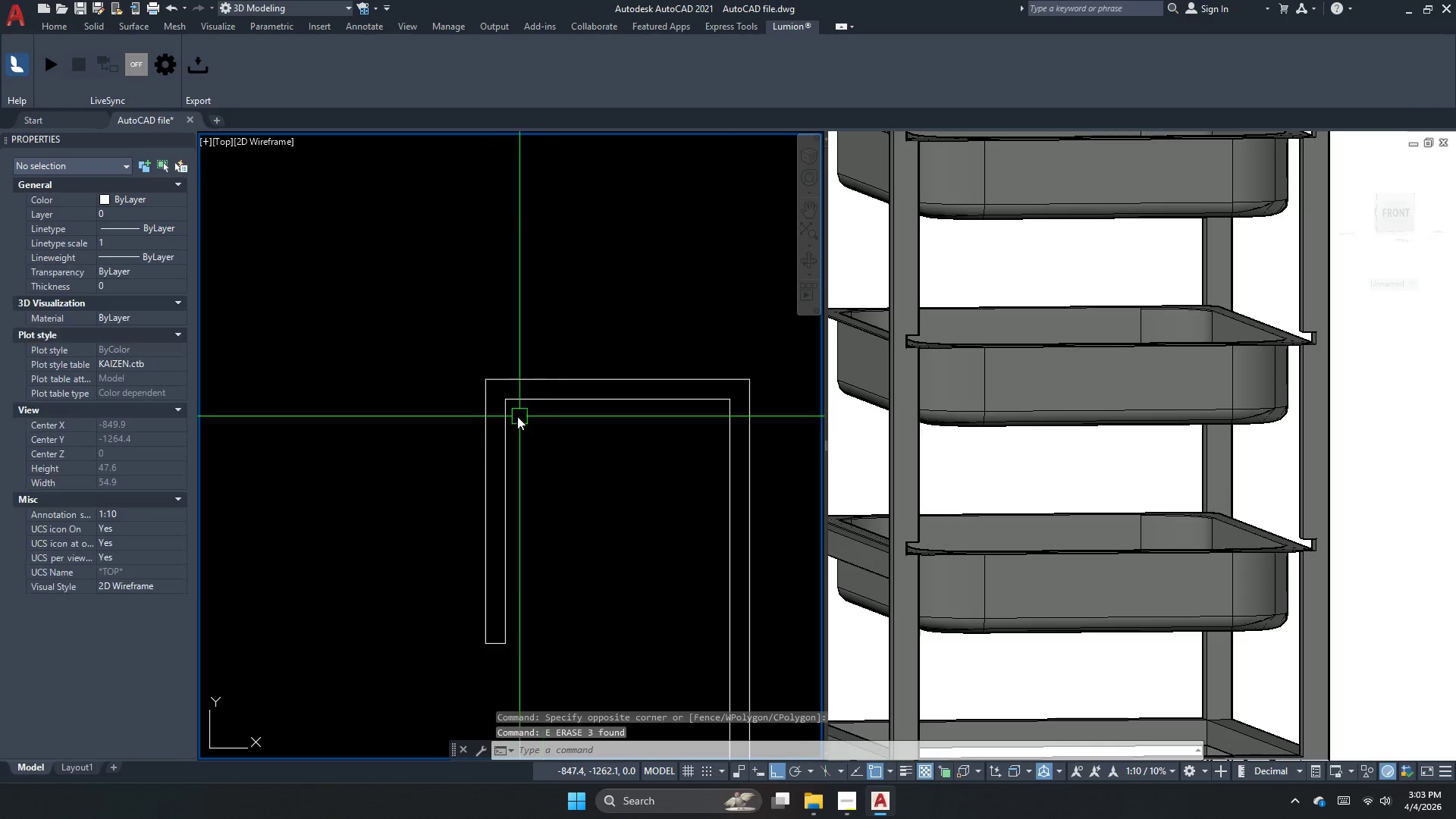 
scroll: coordinate [507, 411], scroll_direction: down, amount: 3.0
 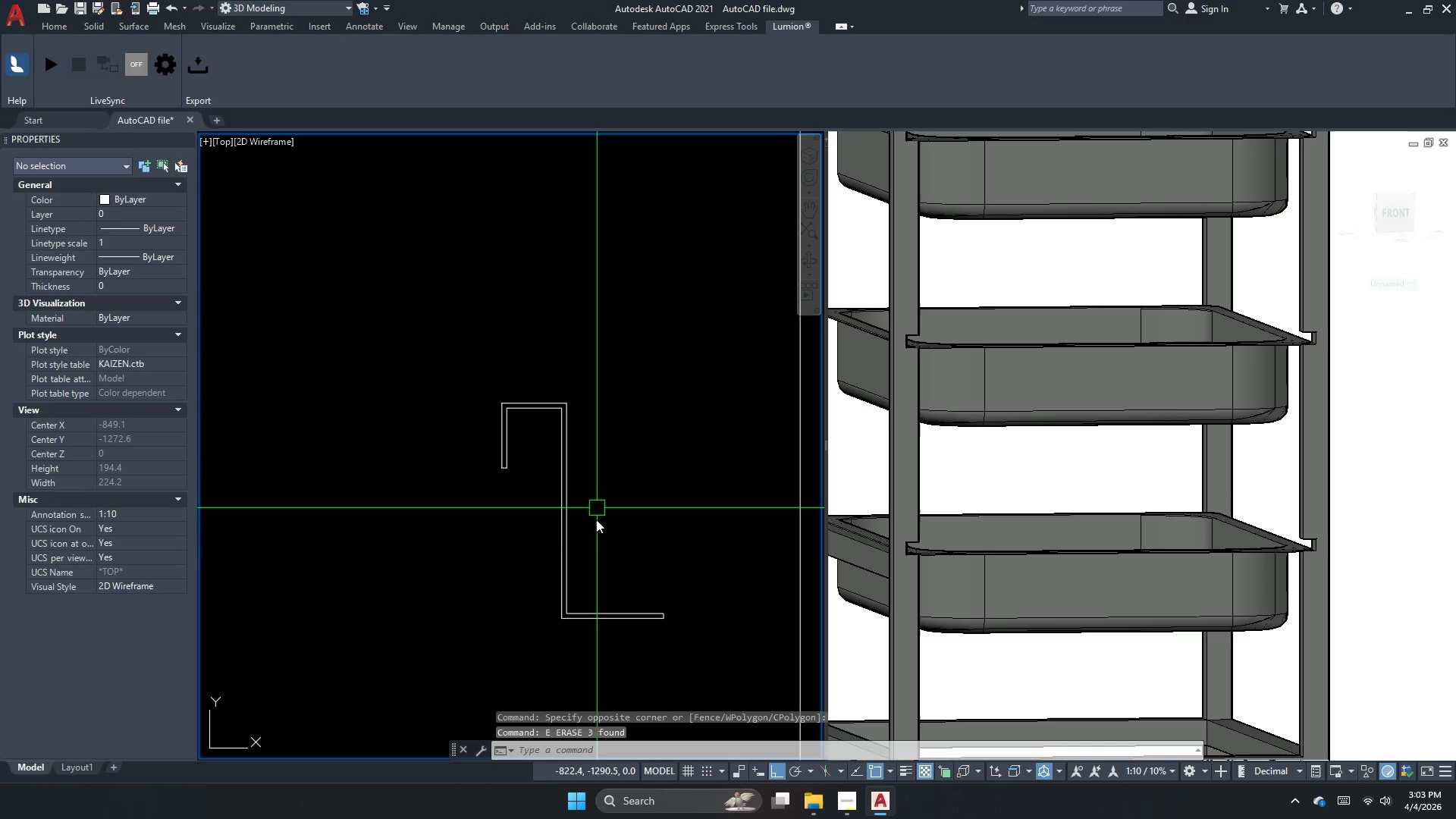 
left_click_drag(start_coordinate=[573, 566], to_coordinate=[566, 579])
 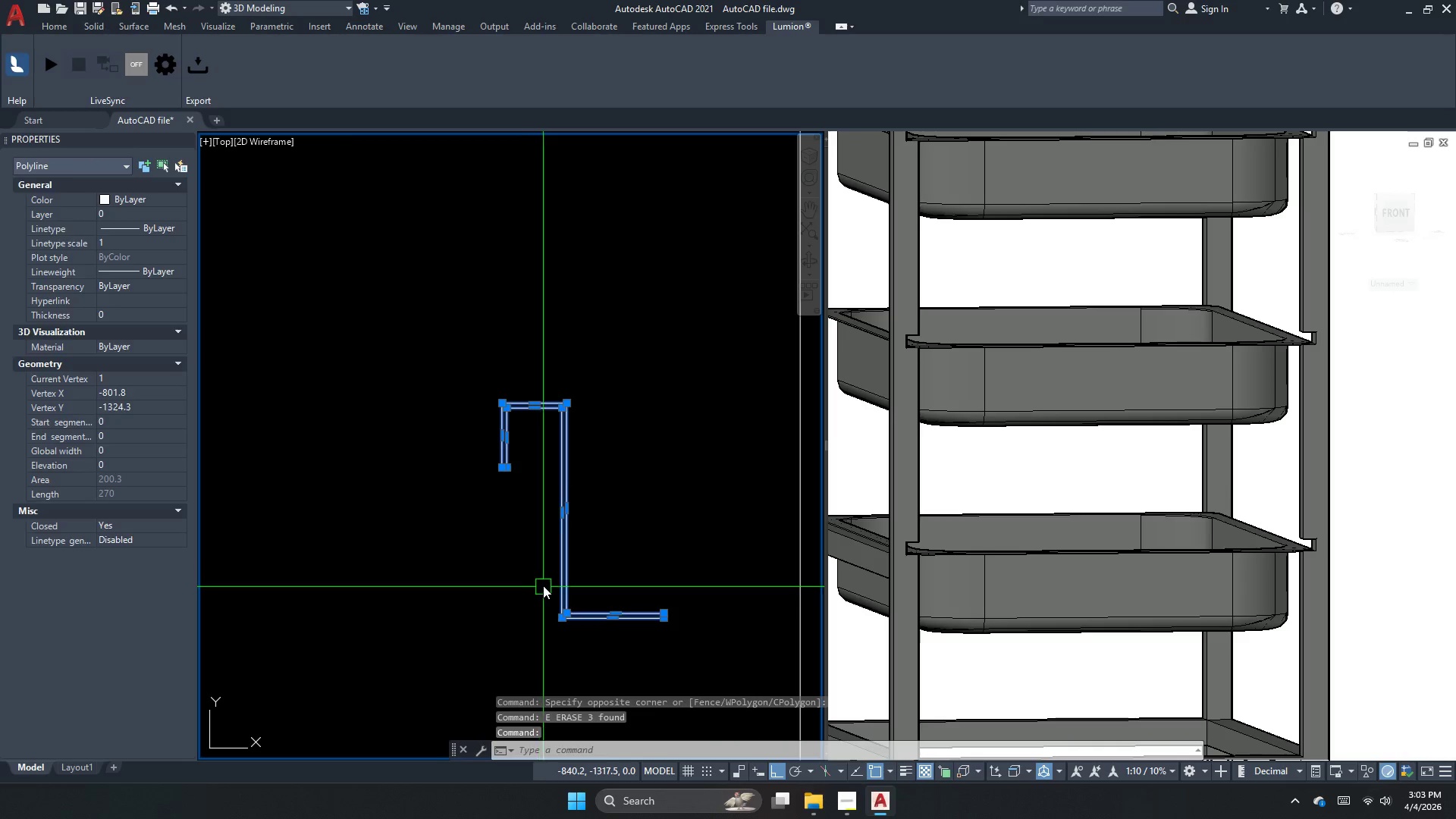 
key(Escape)
 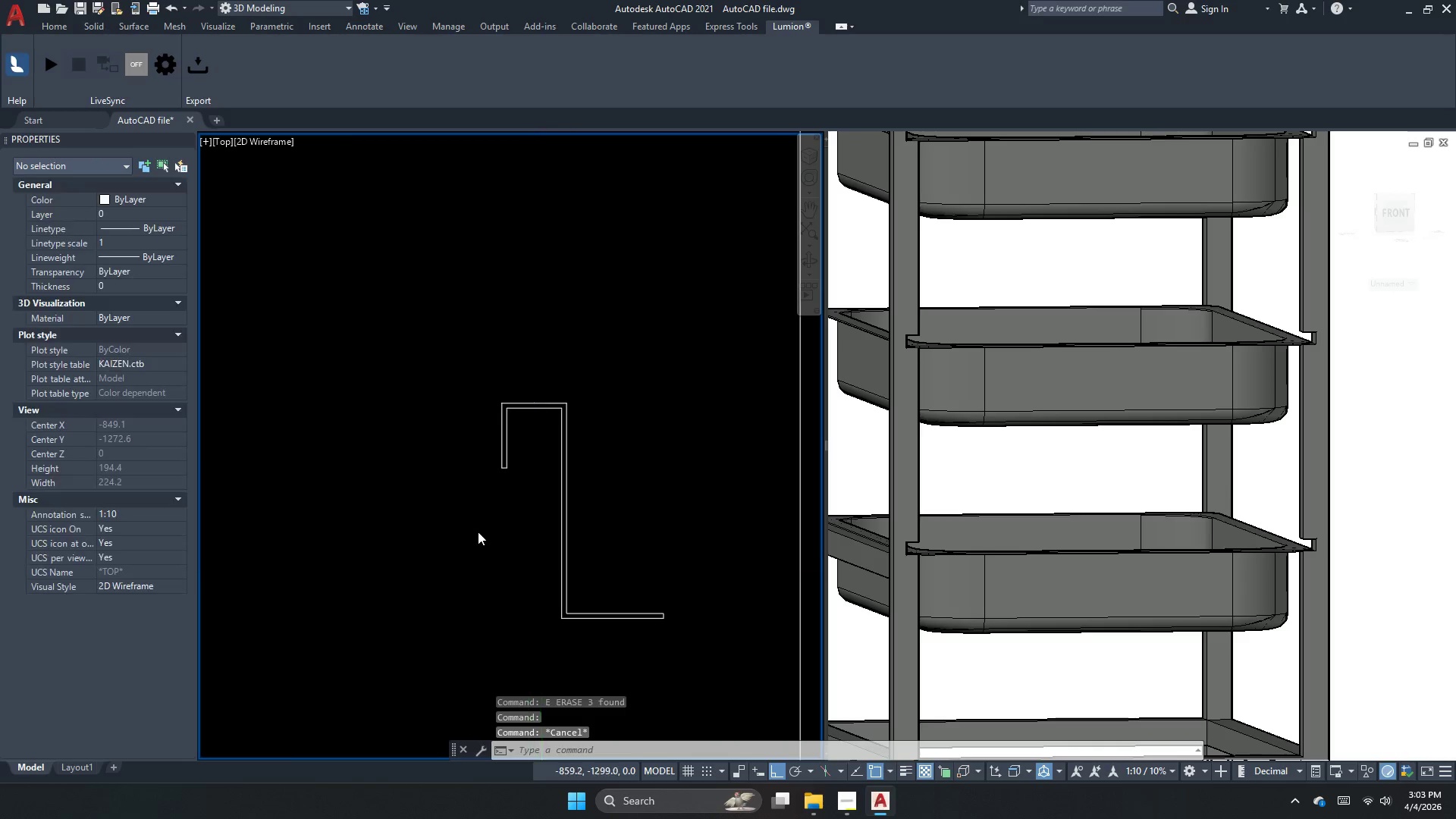 
scroll: coordinate [478, 532], scroll_direction: down, amount: 2.0
 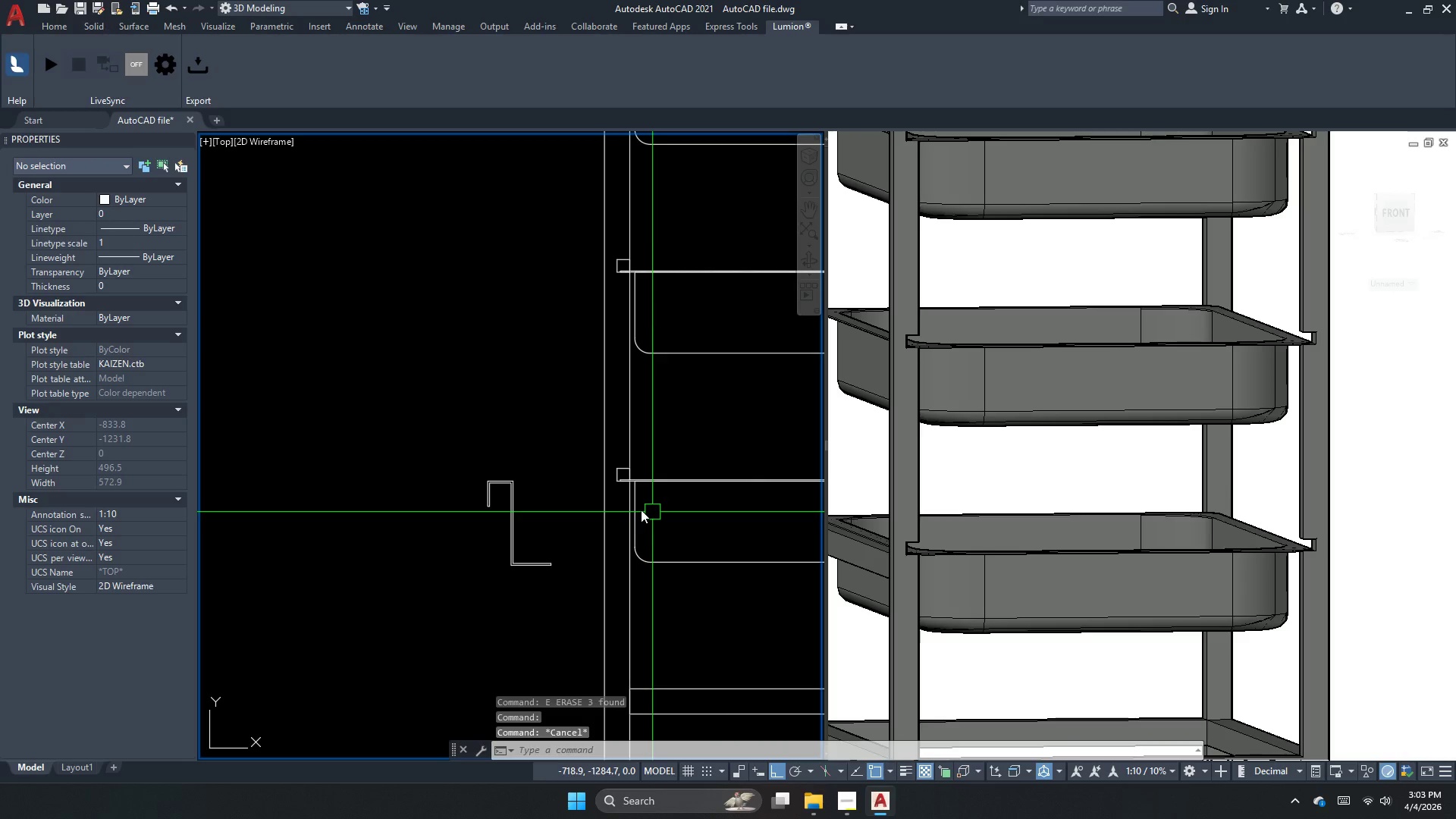 
scroll: coordinate [652, 468], scroll_direction: up, amount: 1.0
 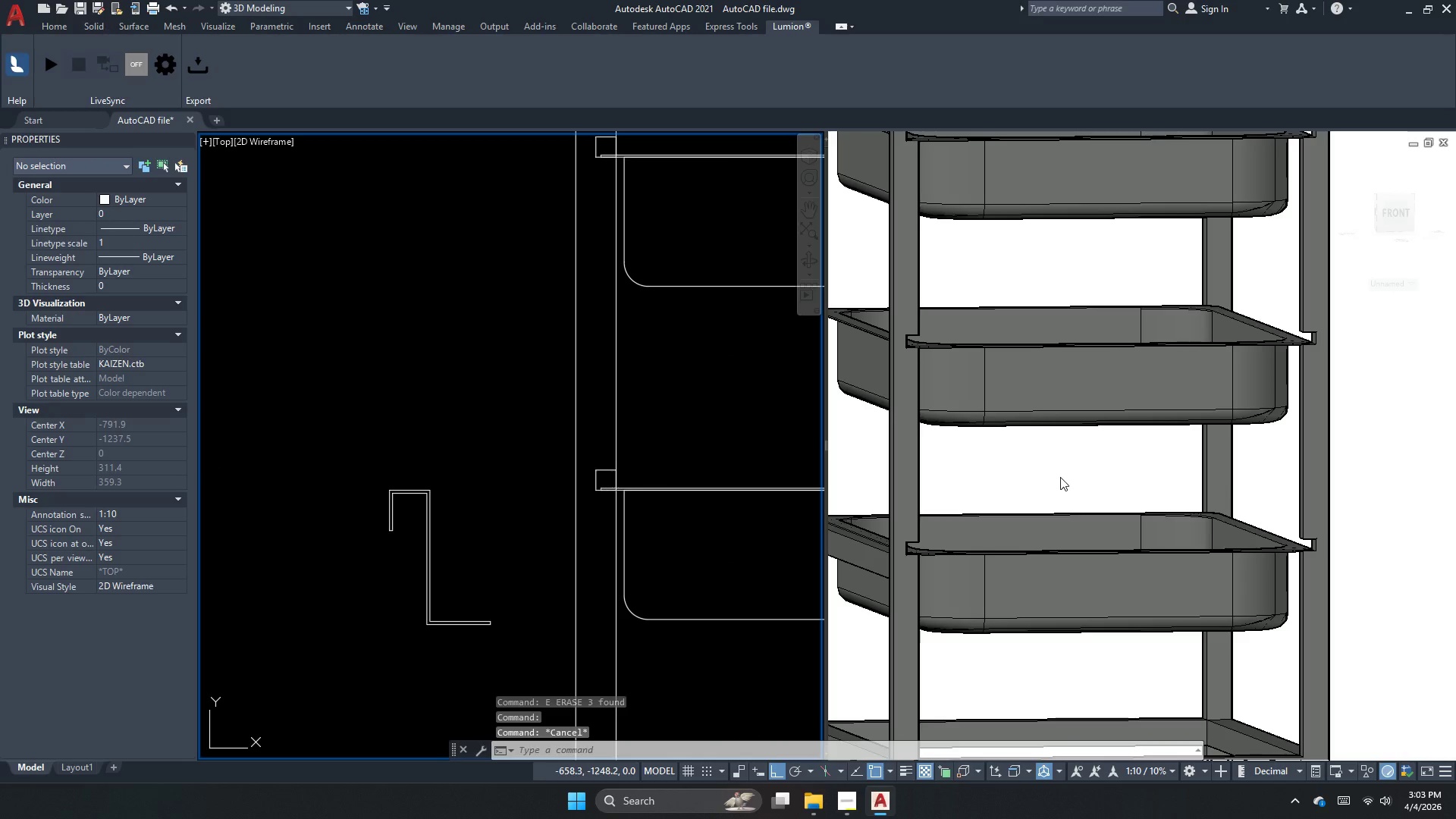 
left_click([1213, 480])
 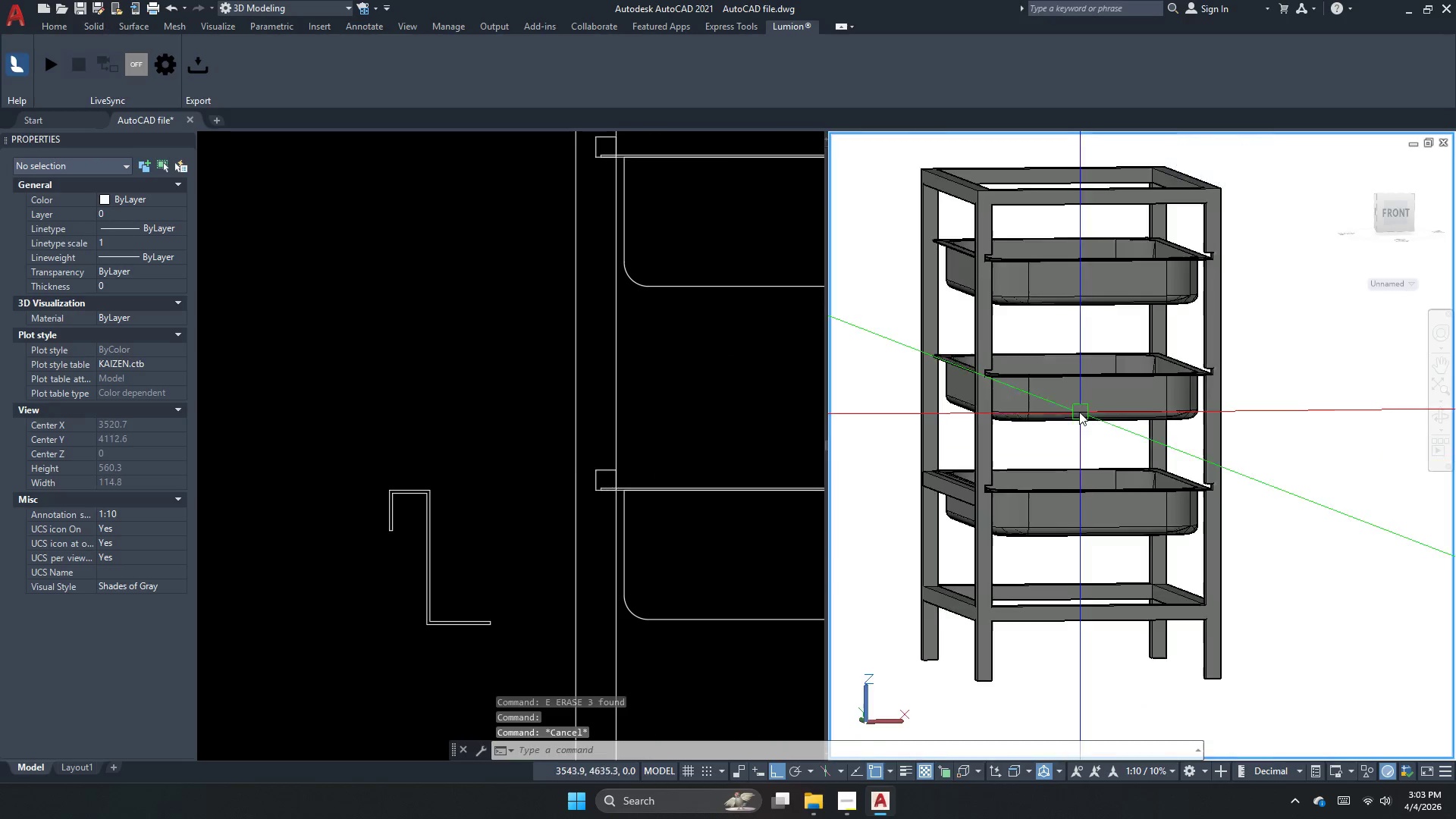 
scroll: coordinate [1078, 412], scroll_direction: down, amount: 2.0
 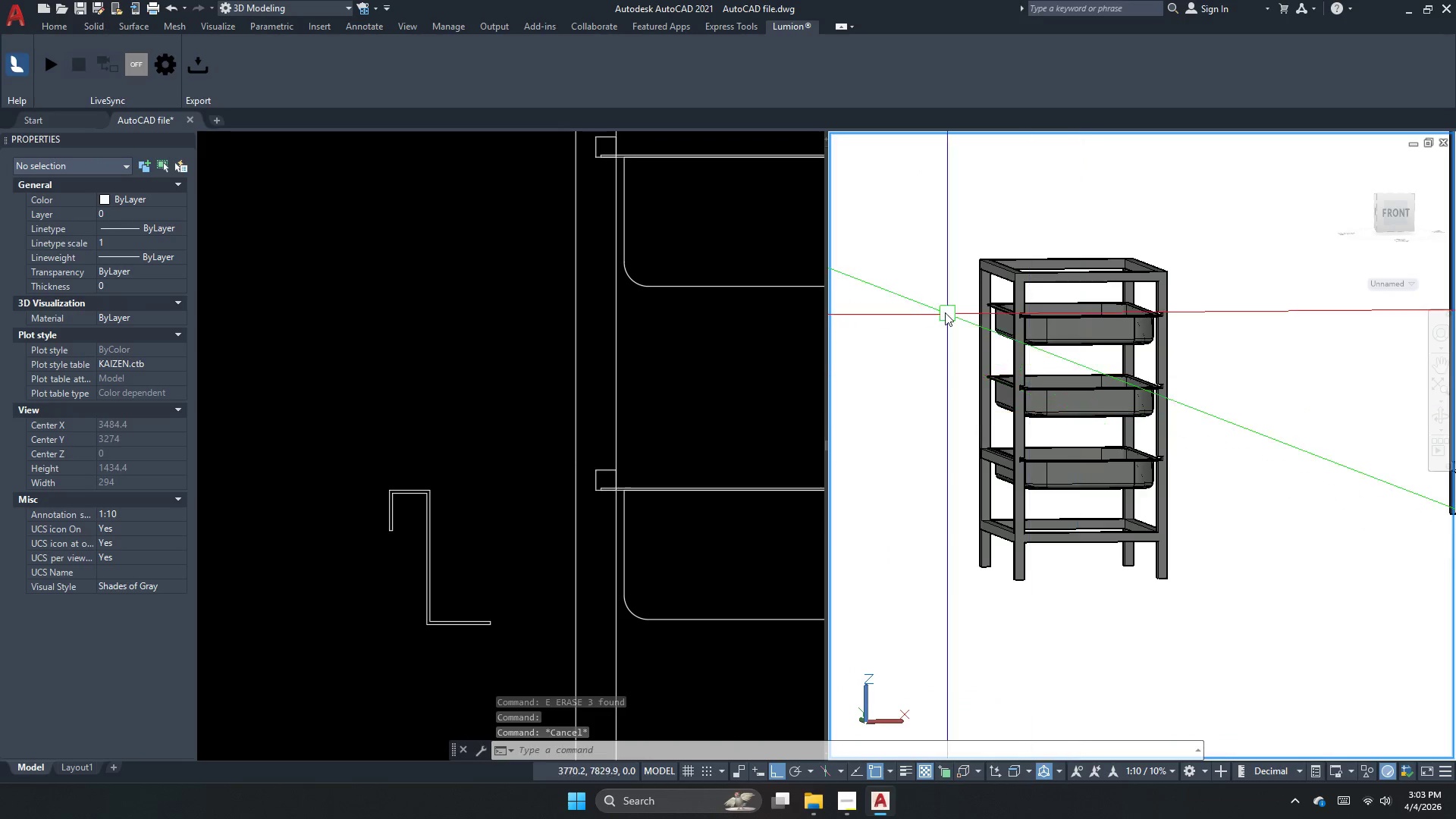 
key(Escape)
 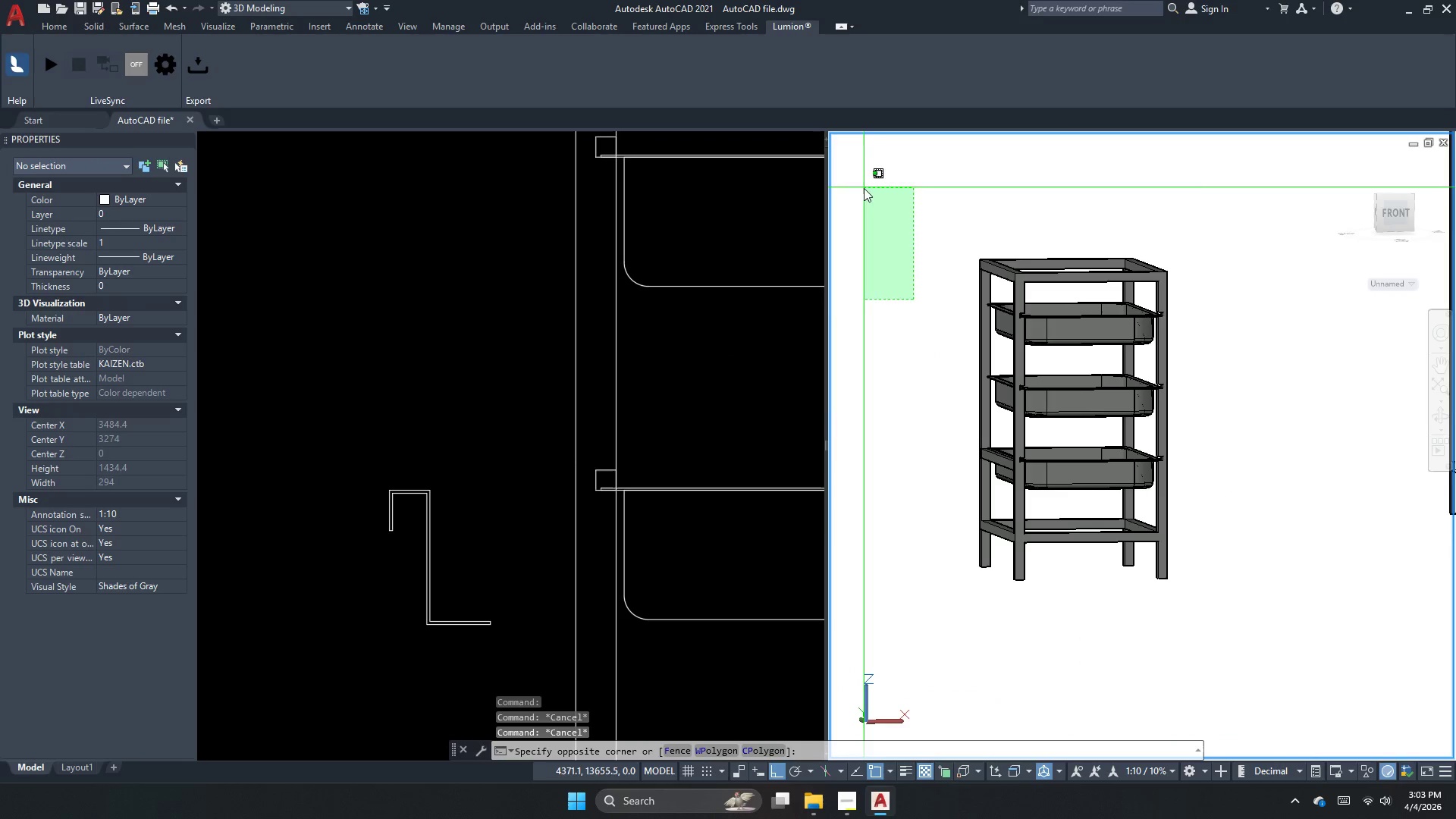 
double_click([864, 188])
 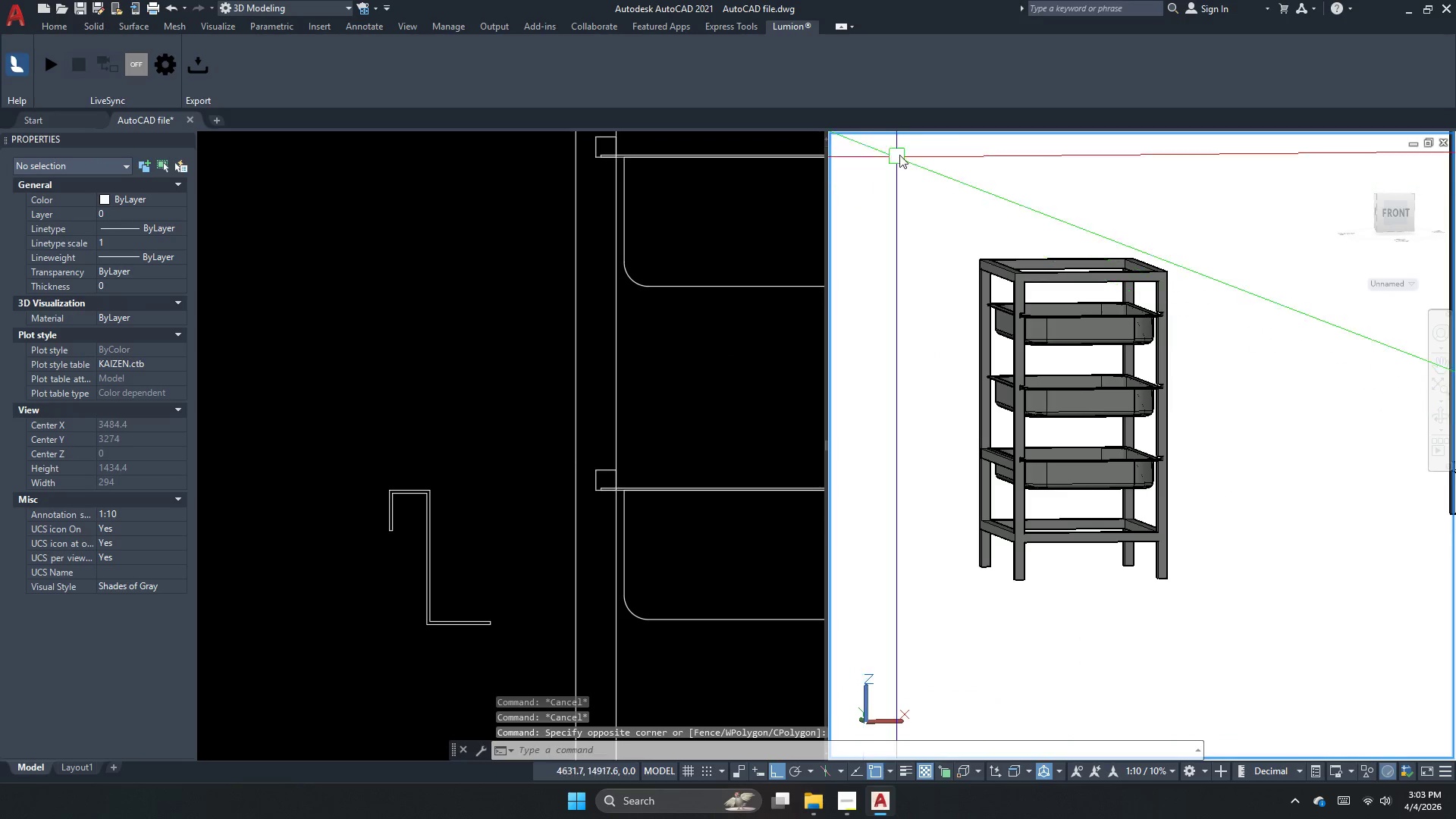 
key(Escape)
 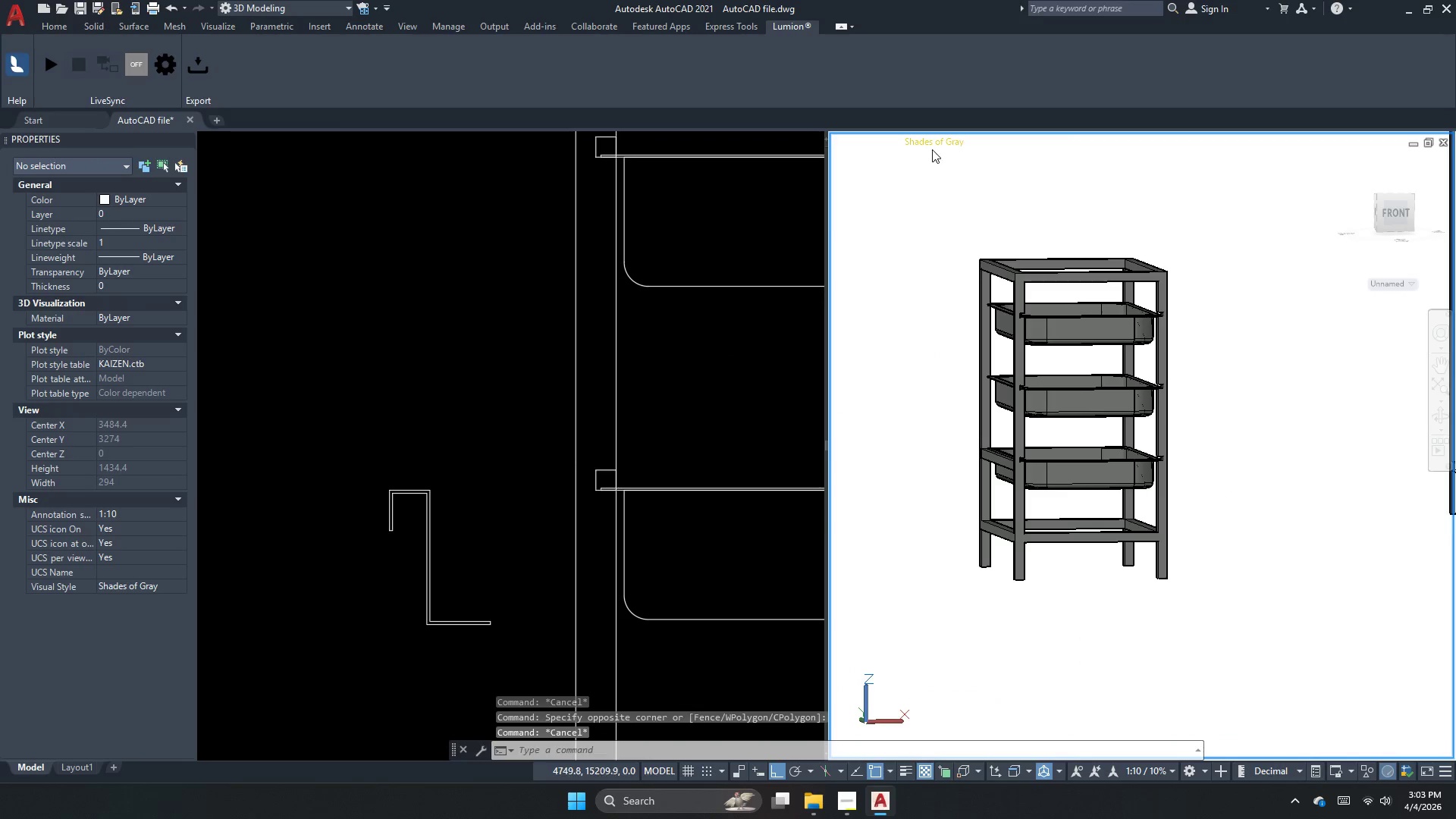 
triple_click([937, 148])
 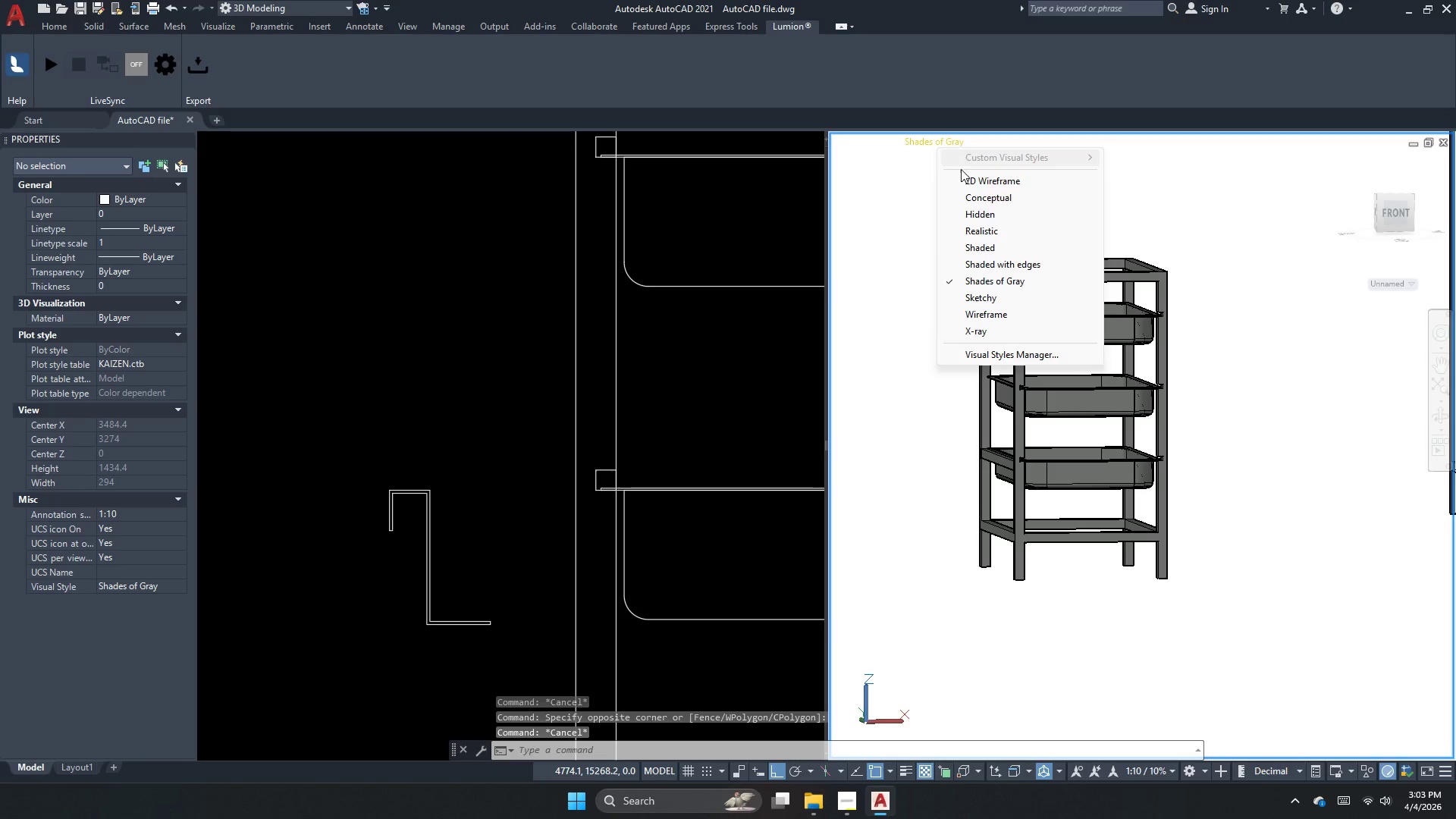 
left_click([961, 176])
 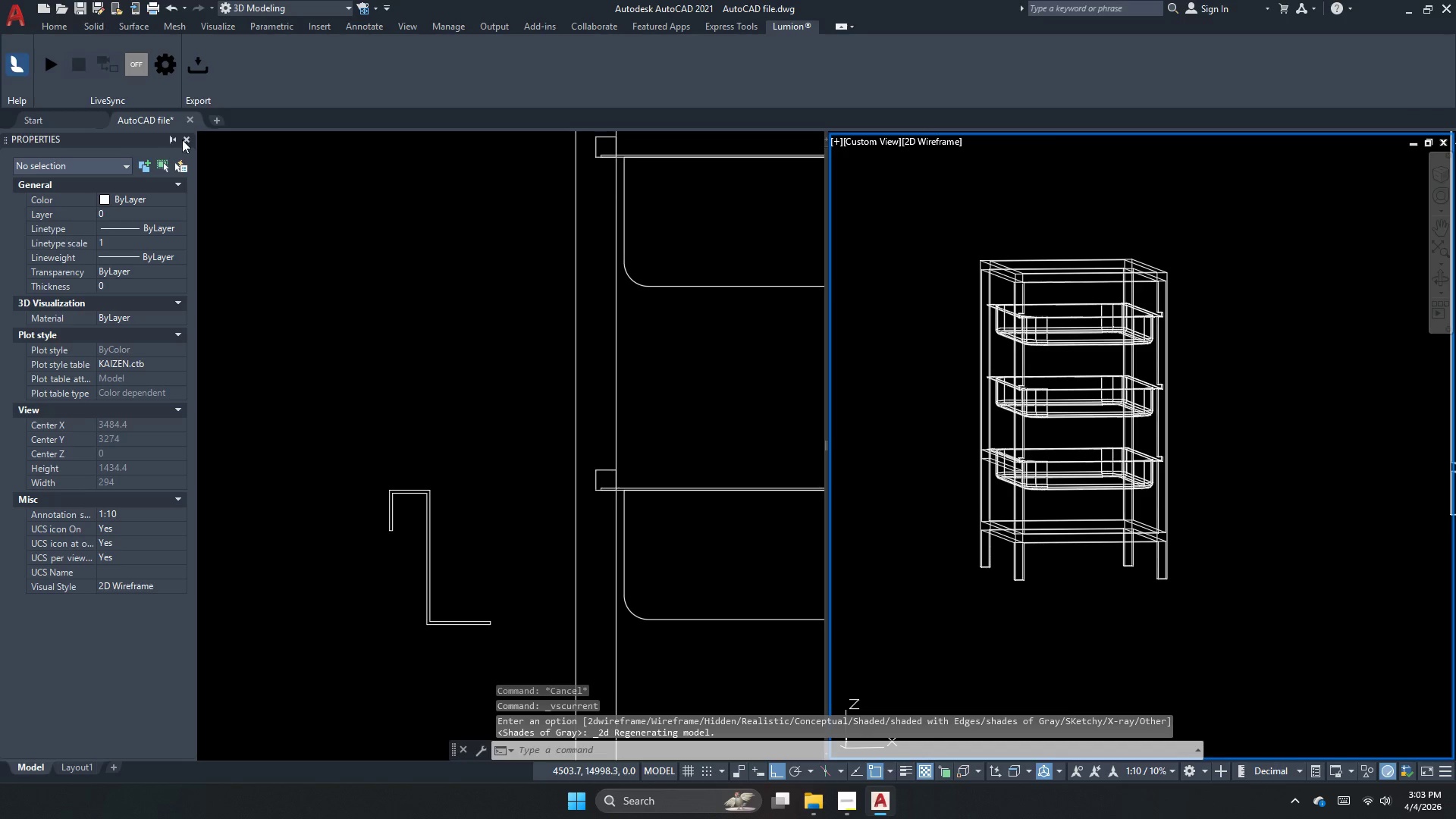 
left_click([187, 140])
 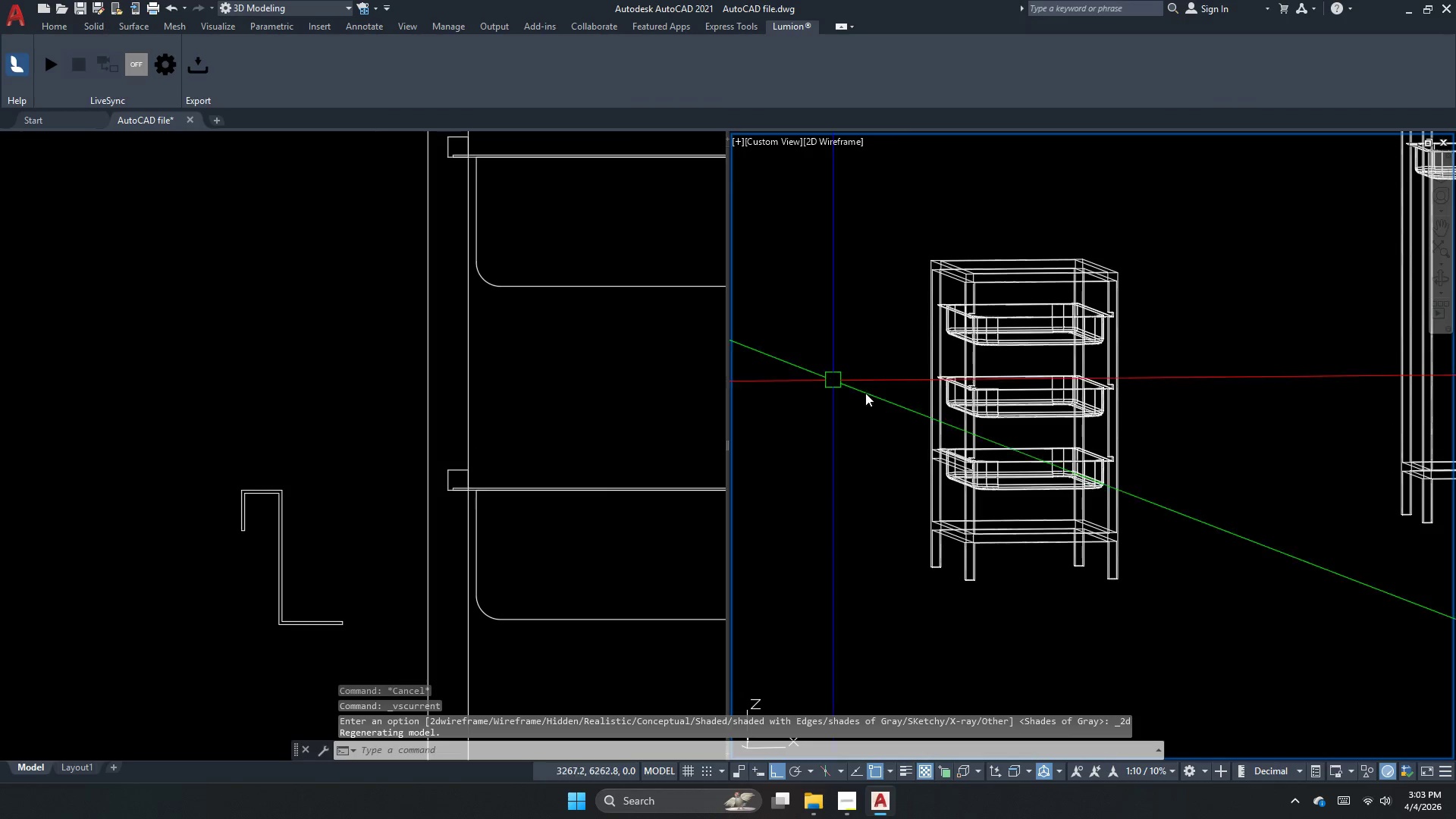 
key(Escape)
 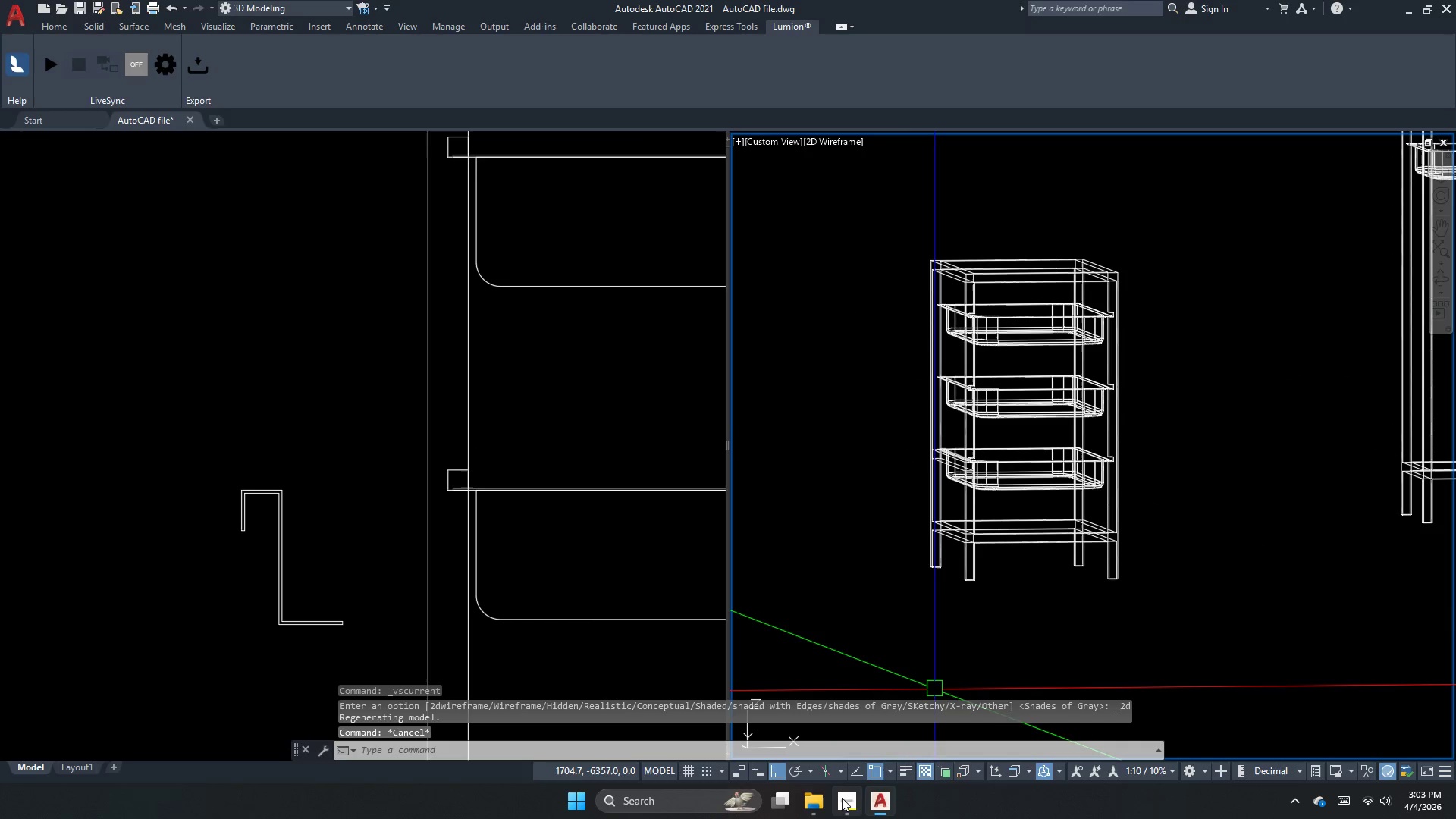 
left_click([842, 798])